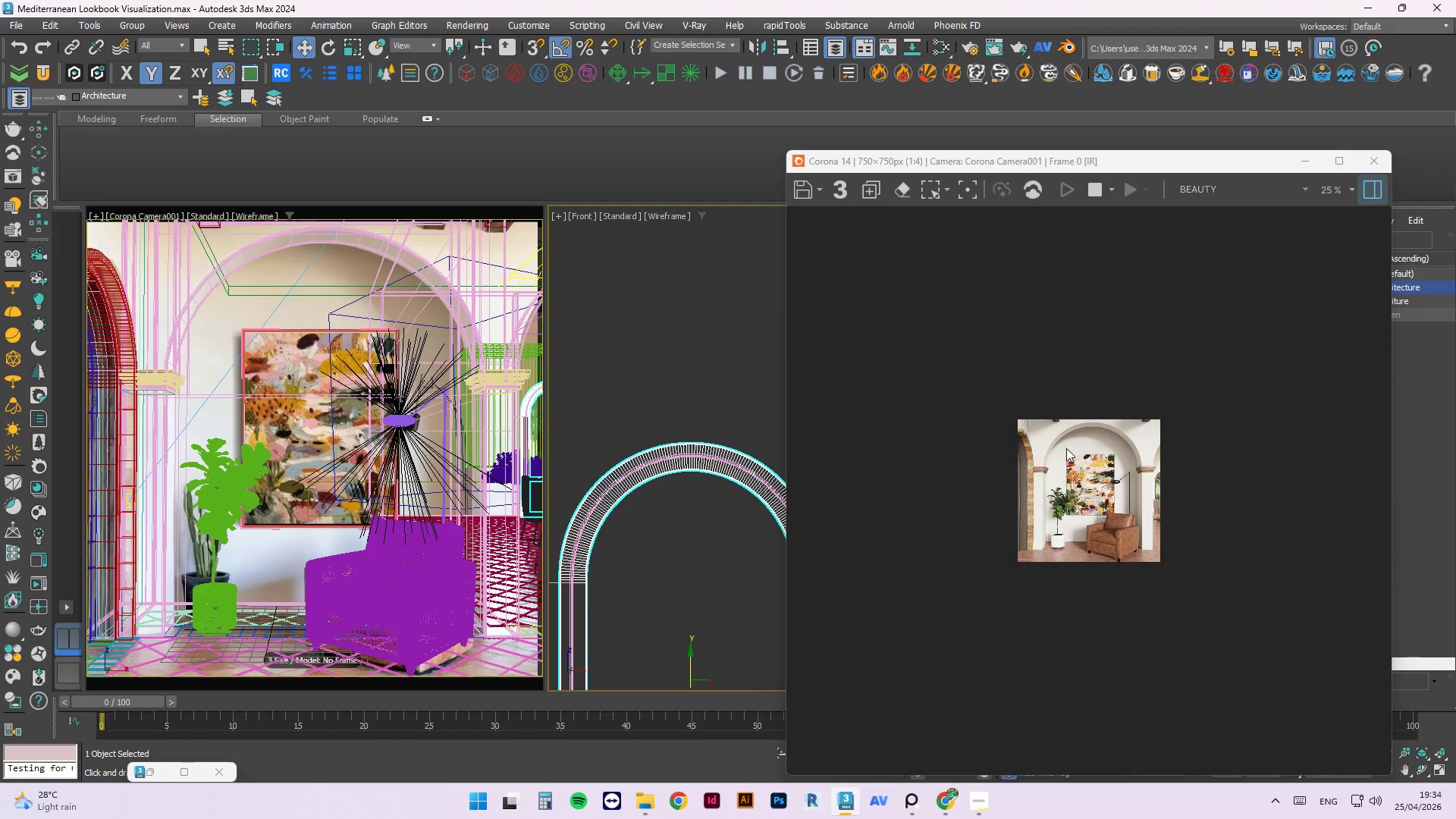 
scroll: coordinate [1029, 488], scroll_direction: up, amount: 5.0
 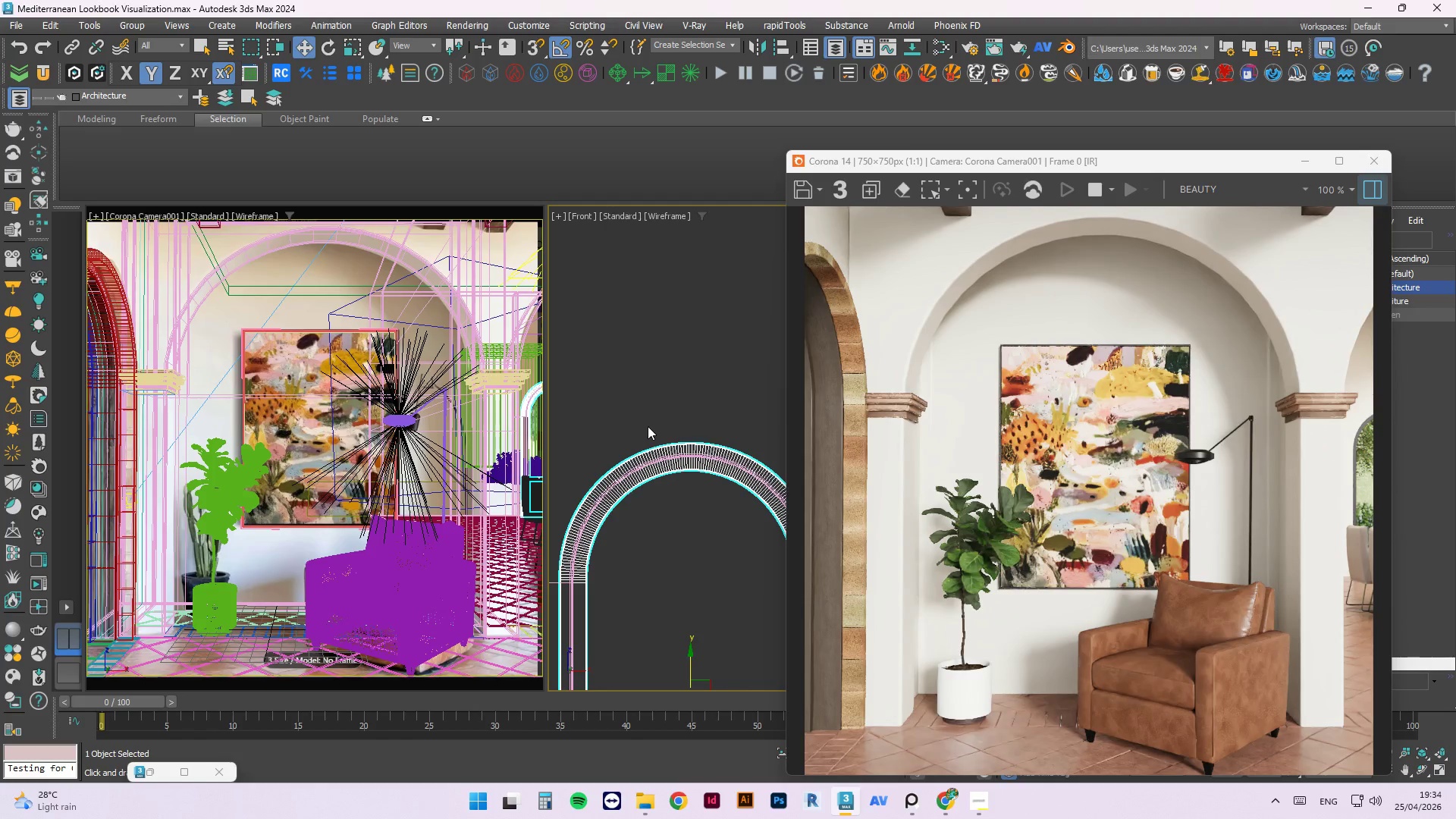 
key(N)
 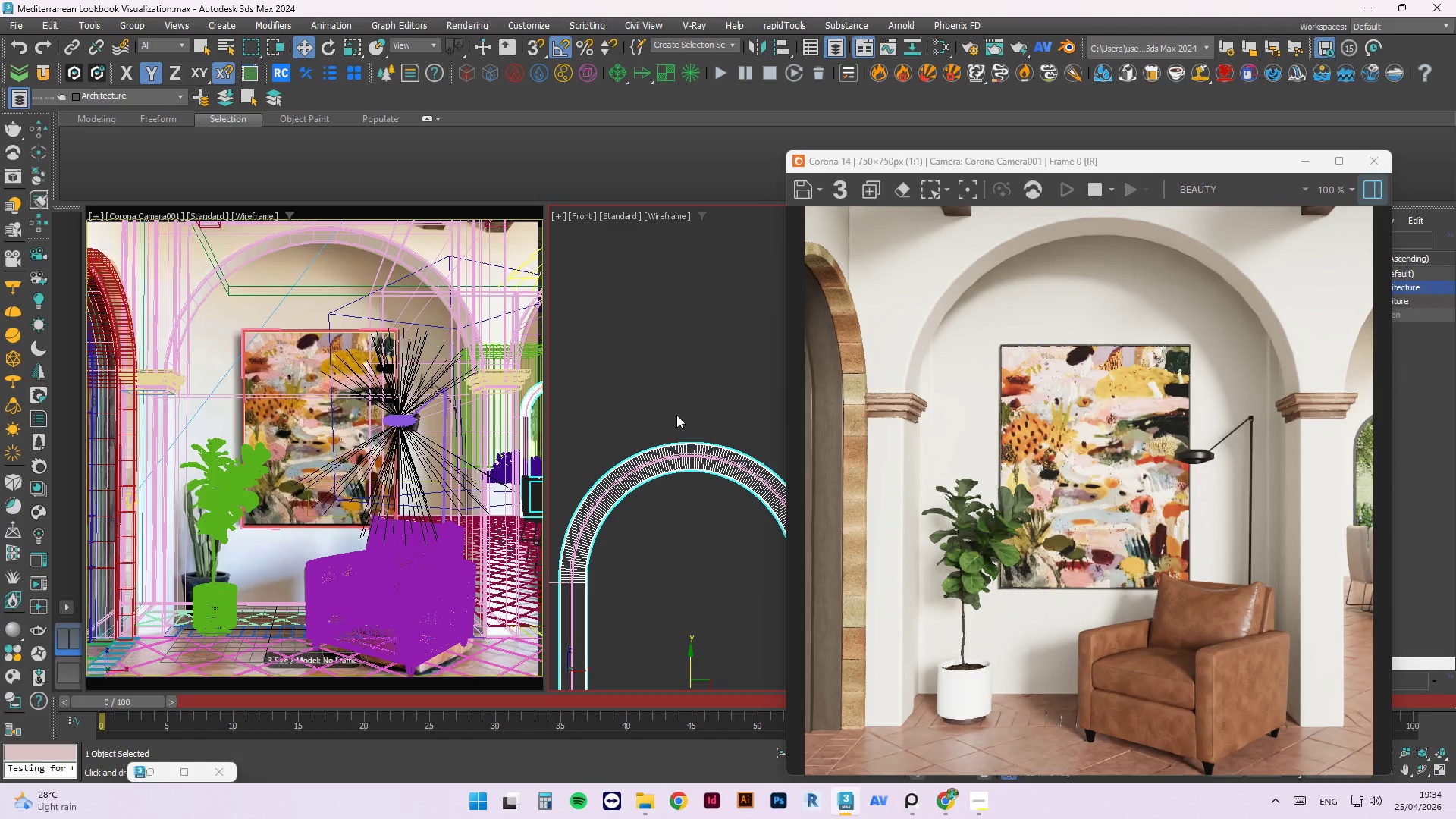 
type(nm)
 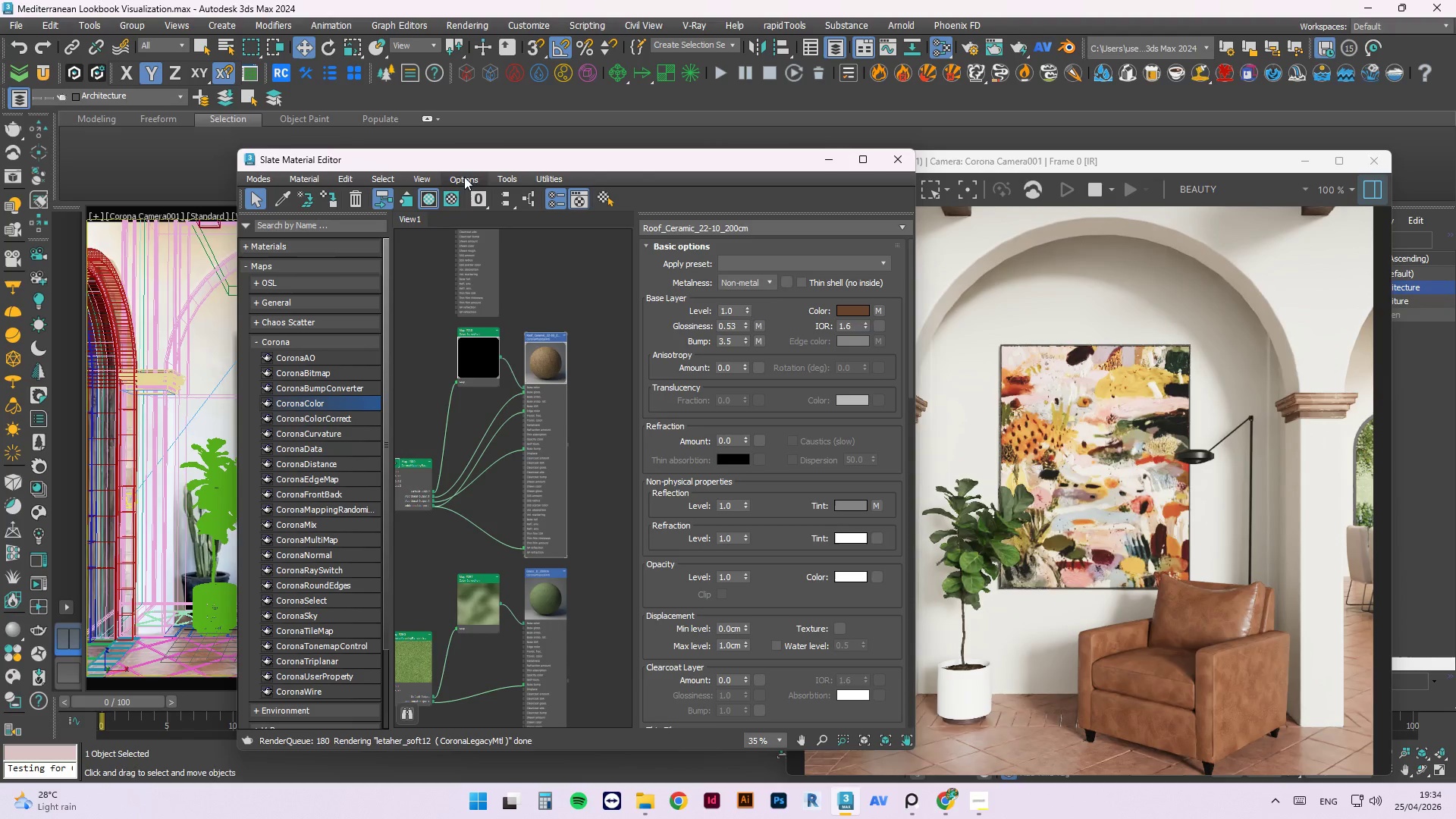 
left_click_drag(start_coordinate=[462, 159], to_coordinate=[863, 176])
 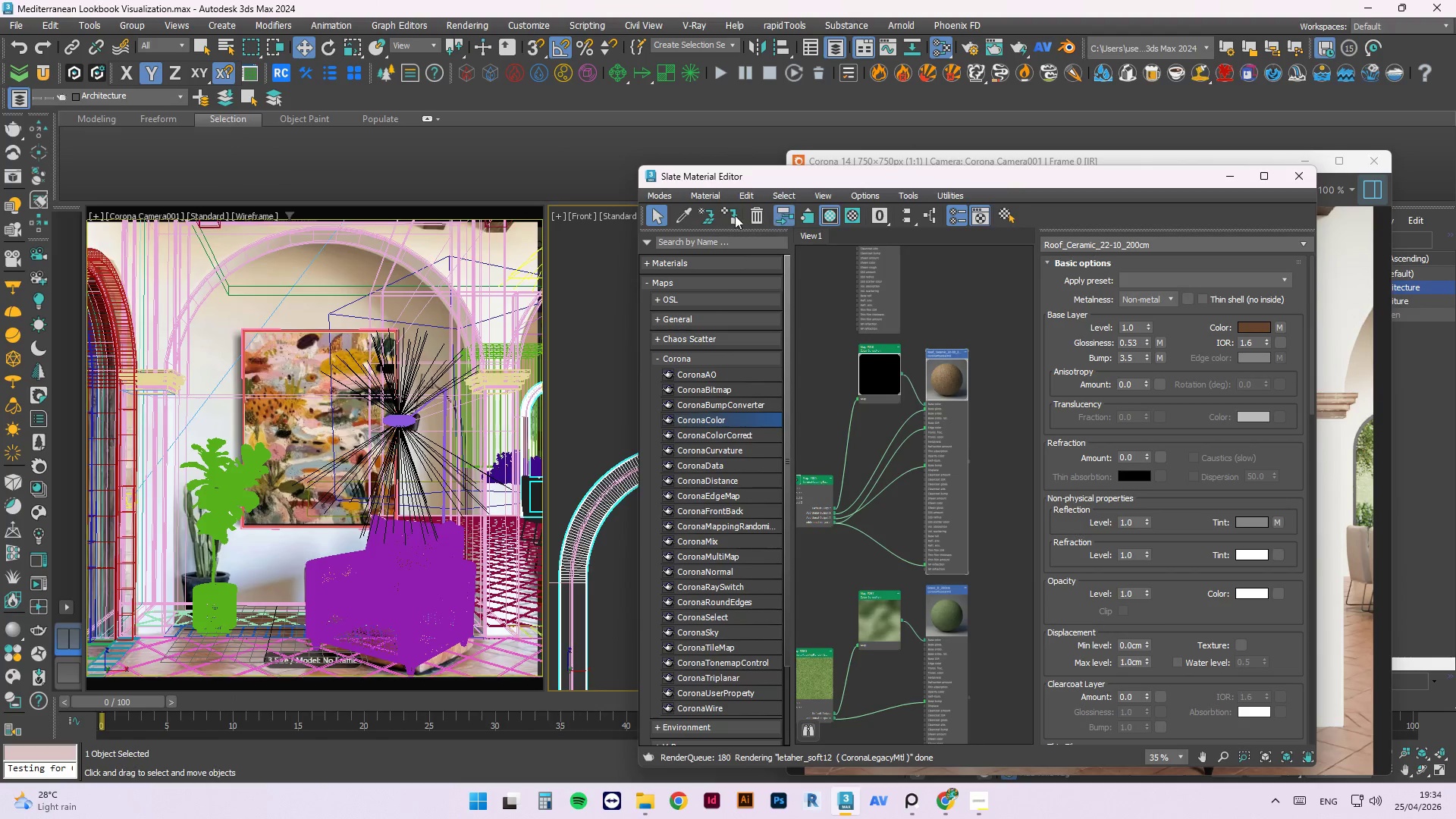 
left_click([682, 209])
 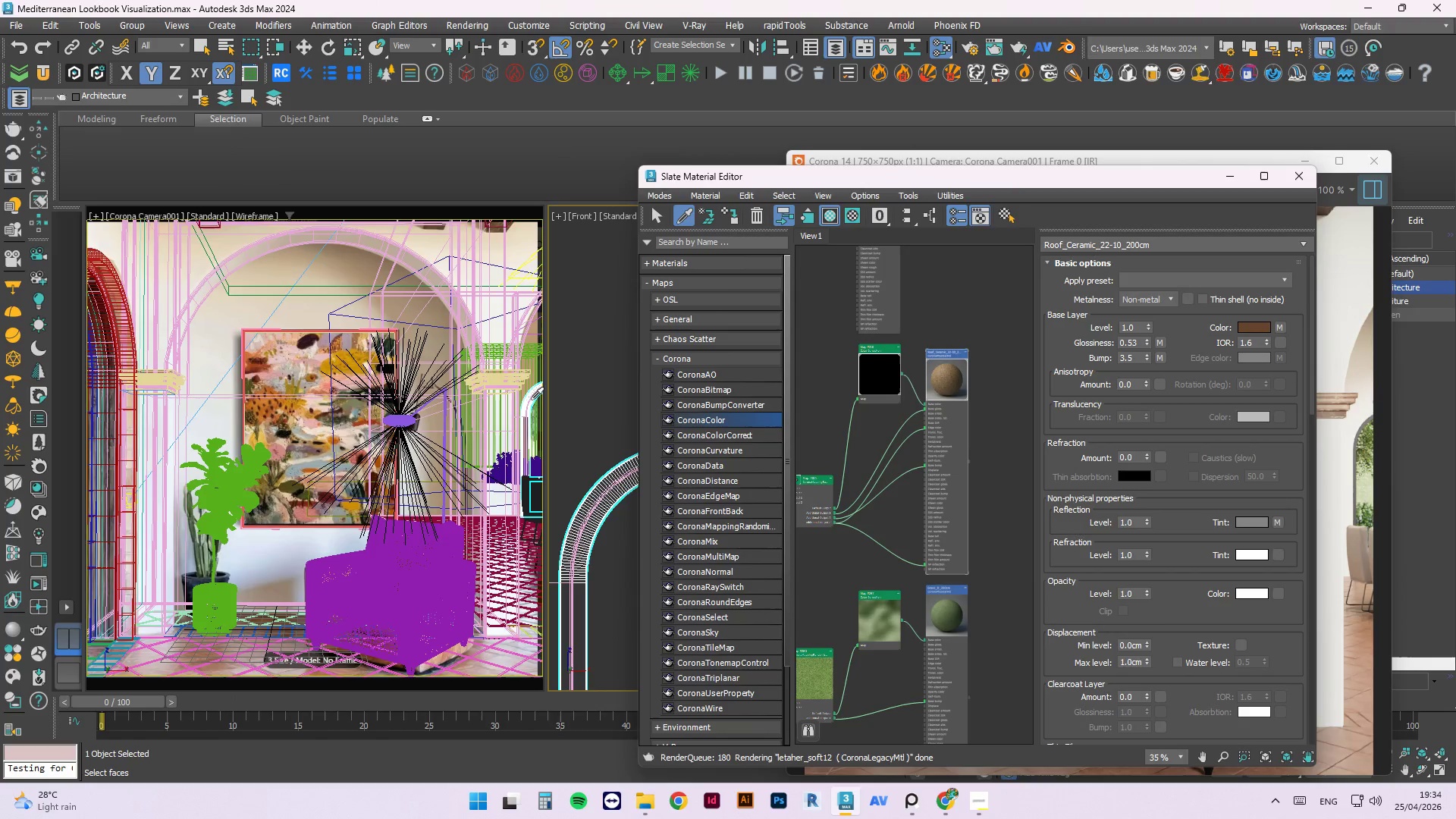 
left_click([530, 402])
 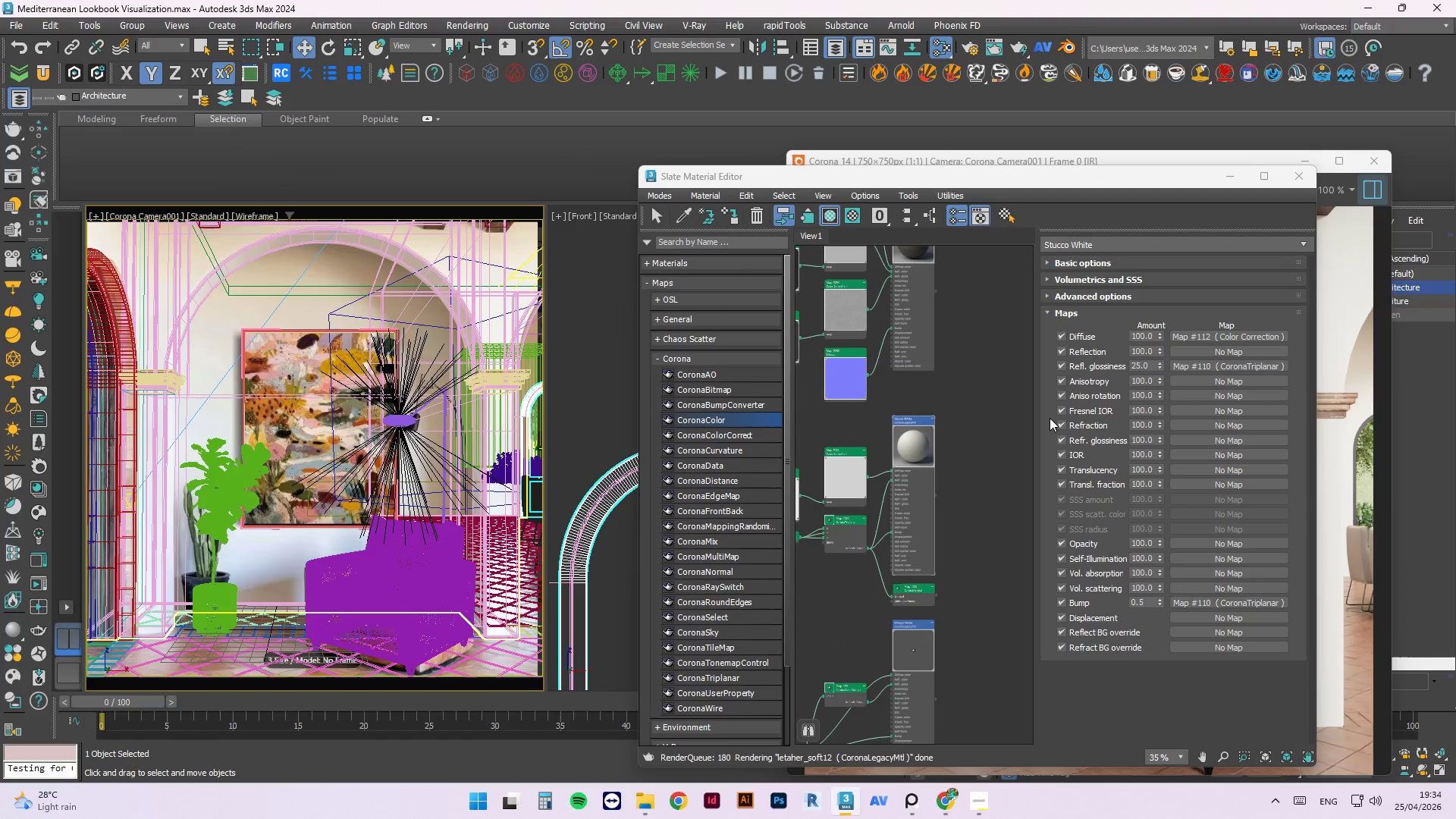 
left_click_drag(start_coordinate=[1138, 187], to_coordinate=[929, 271])
 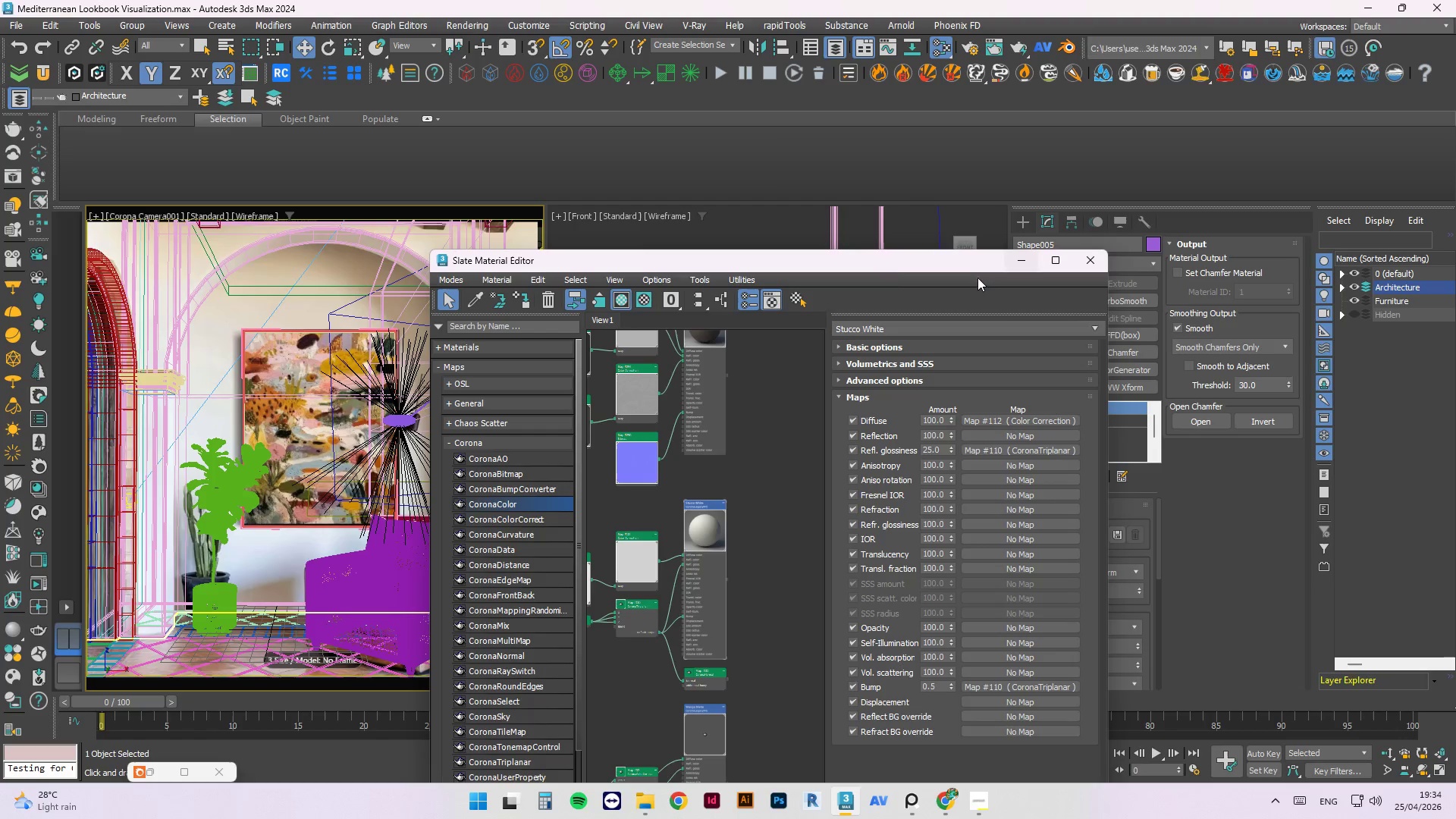 
left_click_drag(start_coordinate=[855, 246], to_coordinate=[859, 255])
 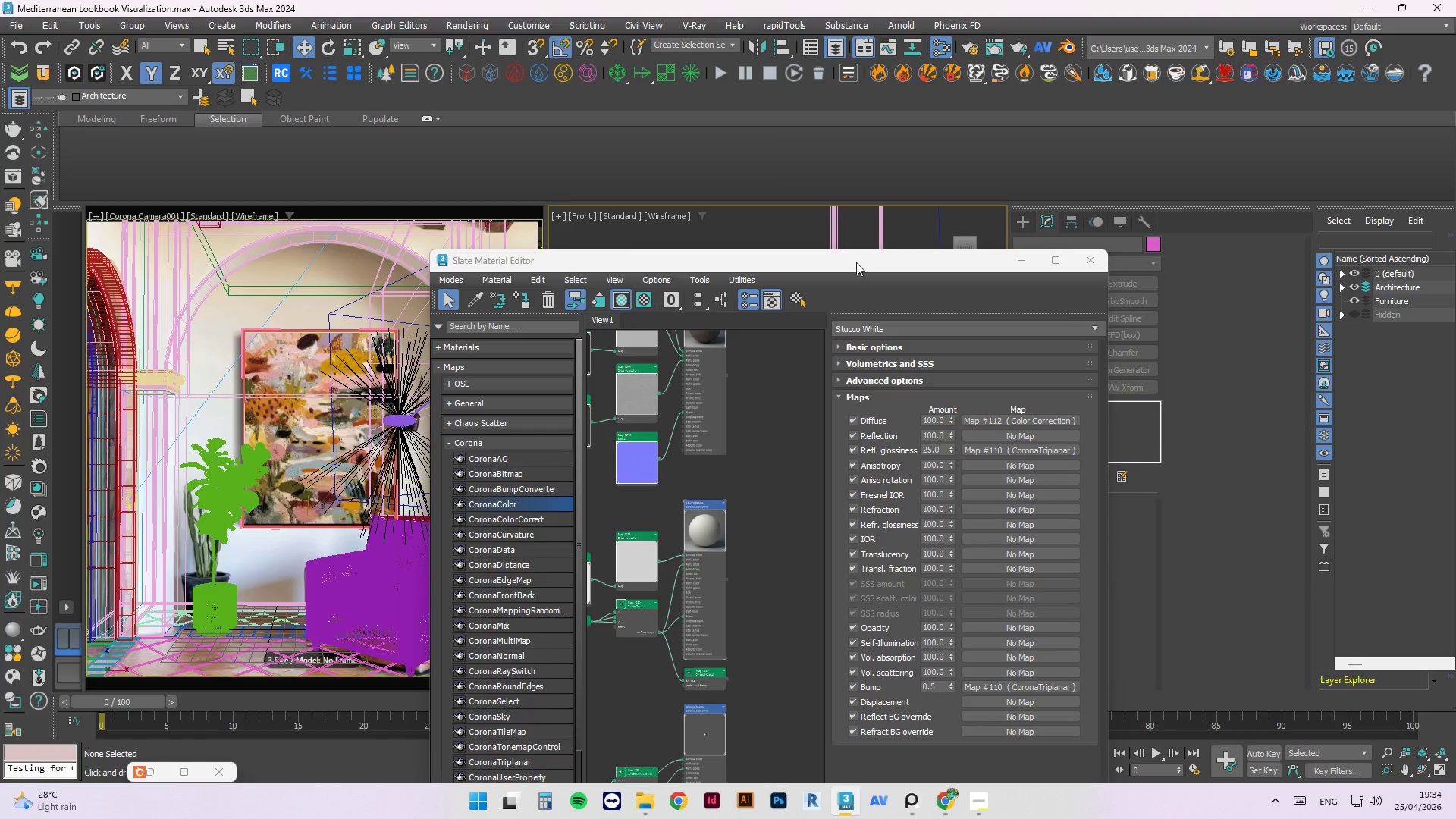 
left_click_drag(start_coordinate=[856, 262], to_coordinate=[430, 262])
 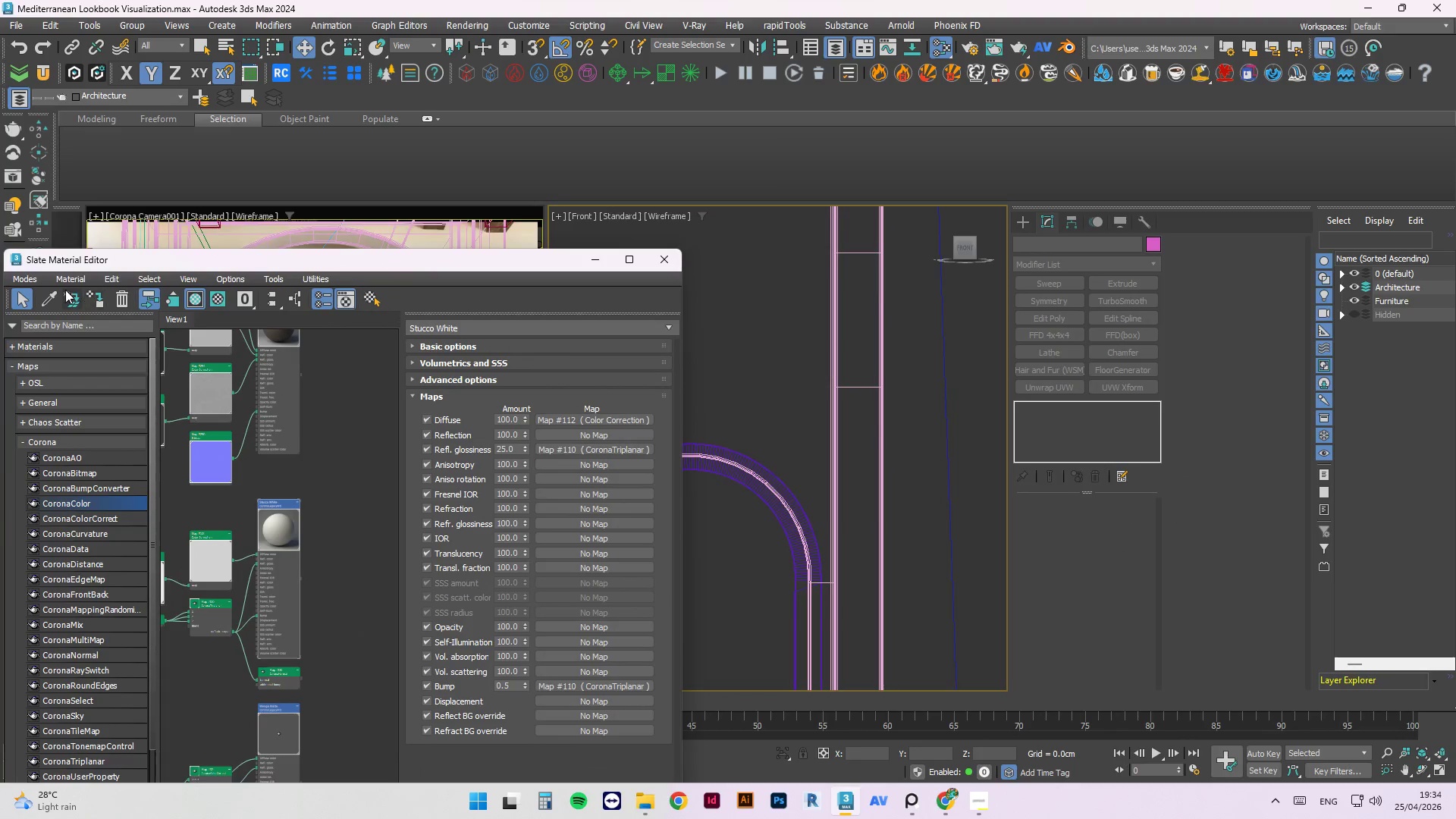 
left_click([54, 290])
 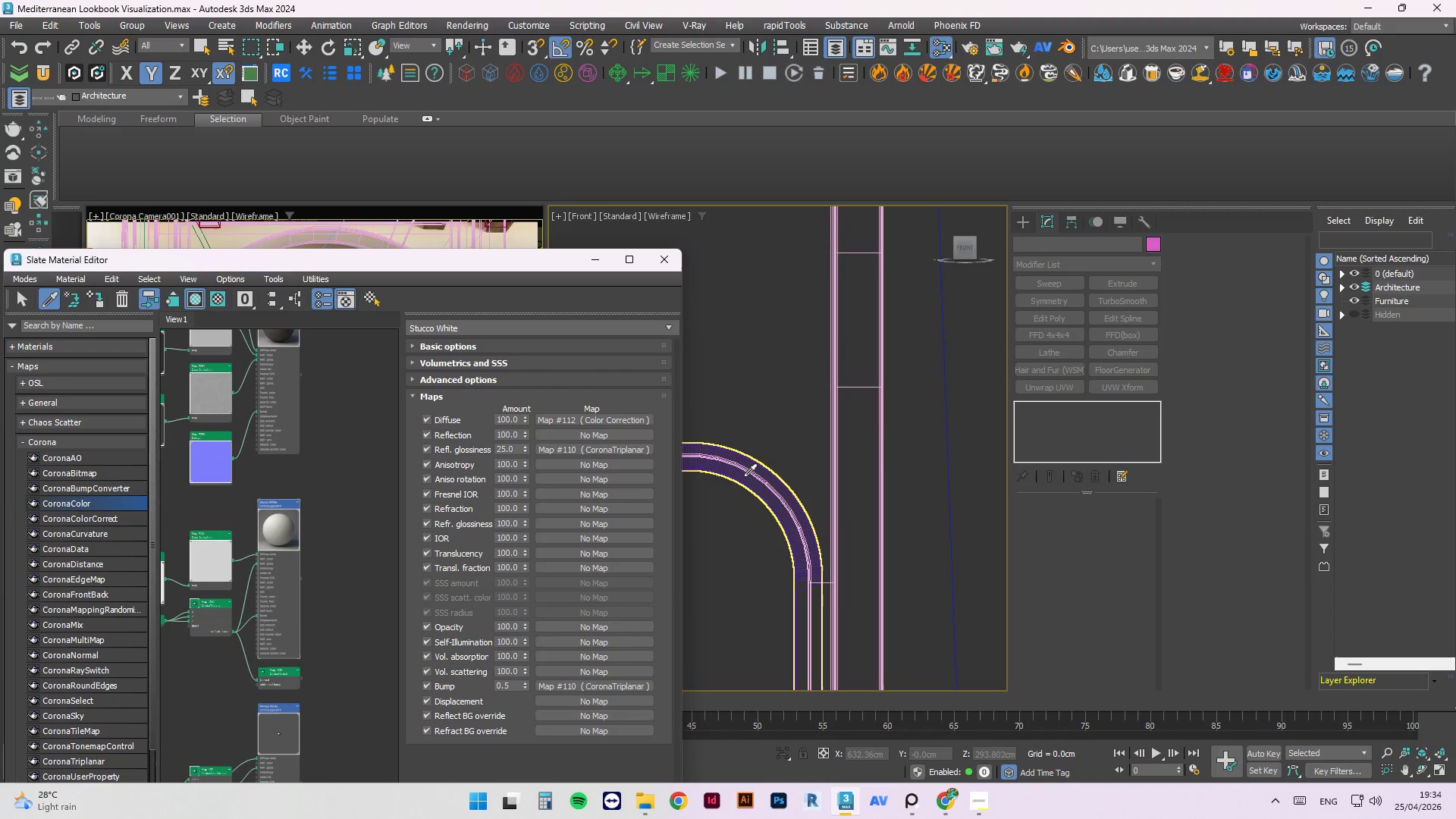 
left_click([744, 481])
 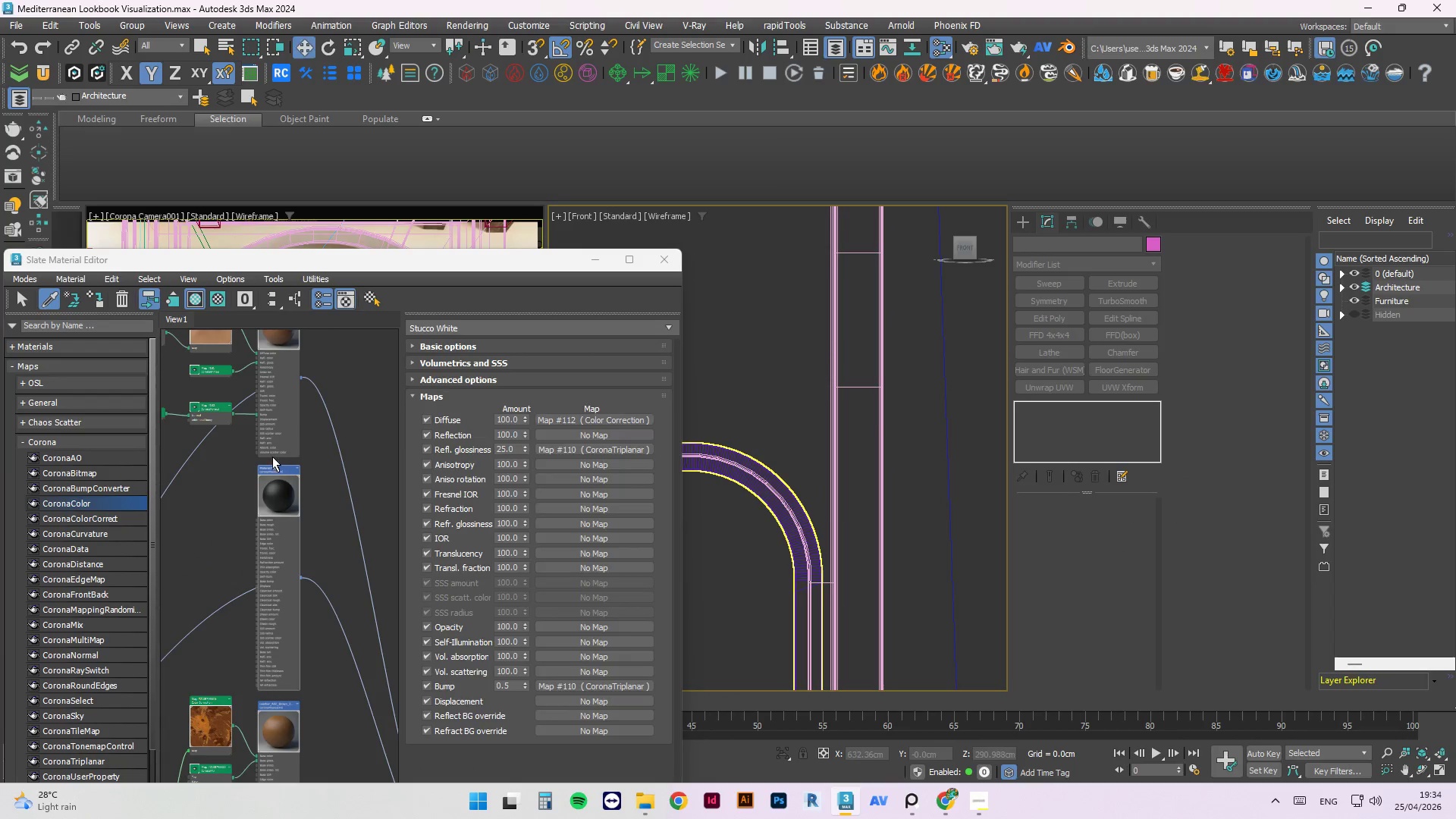 
scroll: coordinate [278, 501], scroll_direction: down, amount: 3.0
 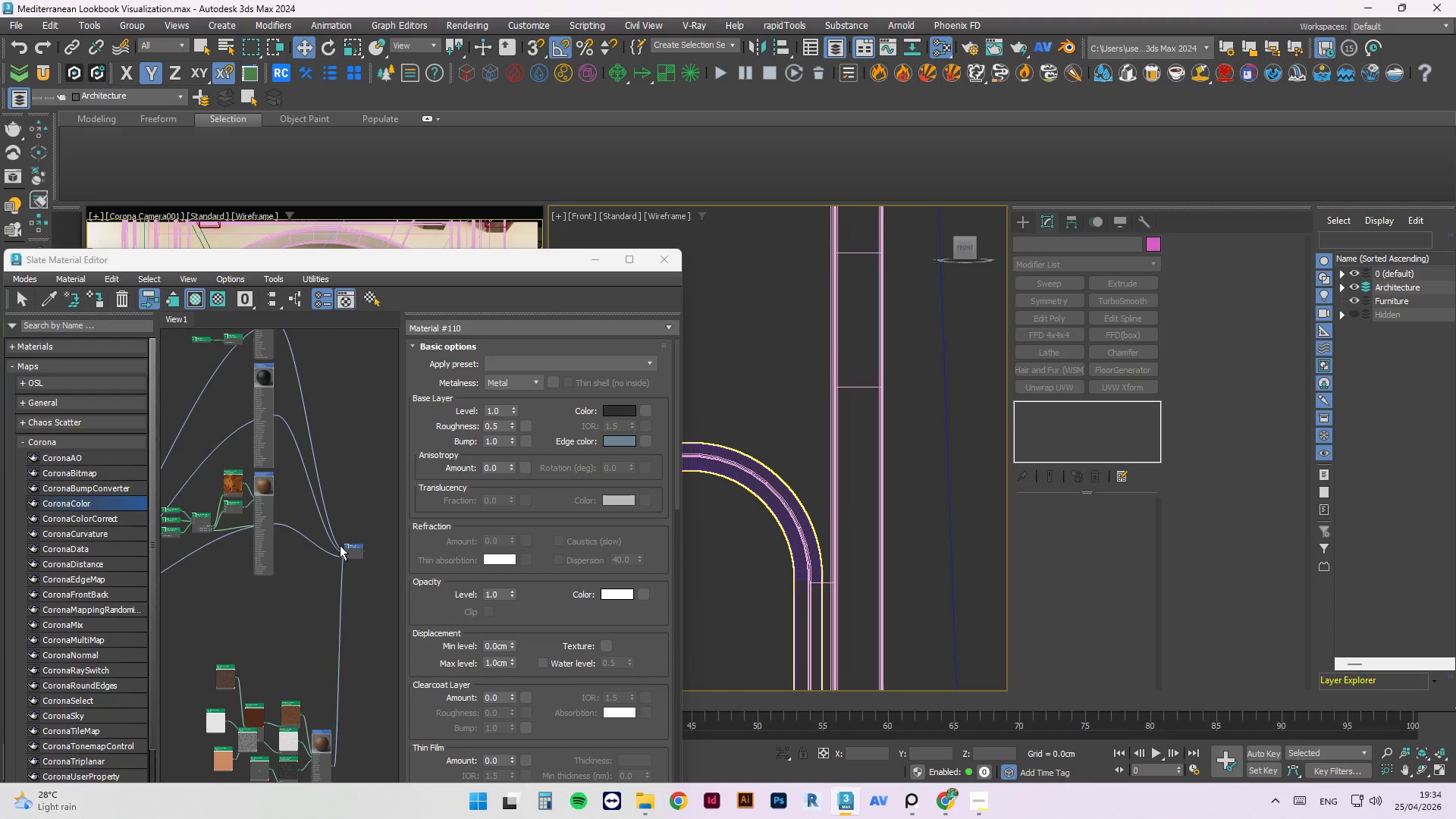 
left_click_drag(start_coordinate=[344, 545], to_coordinate=[333, 572])
 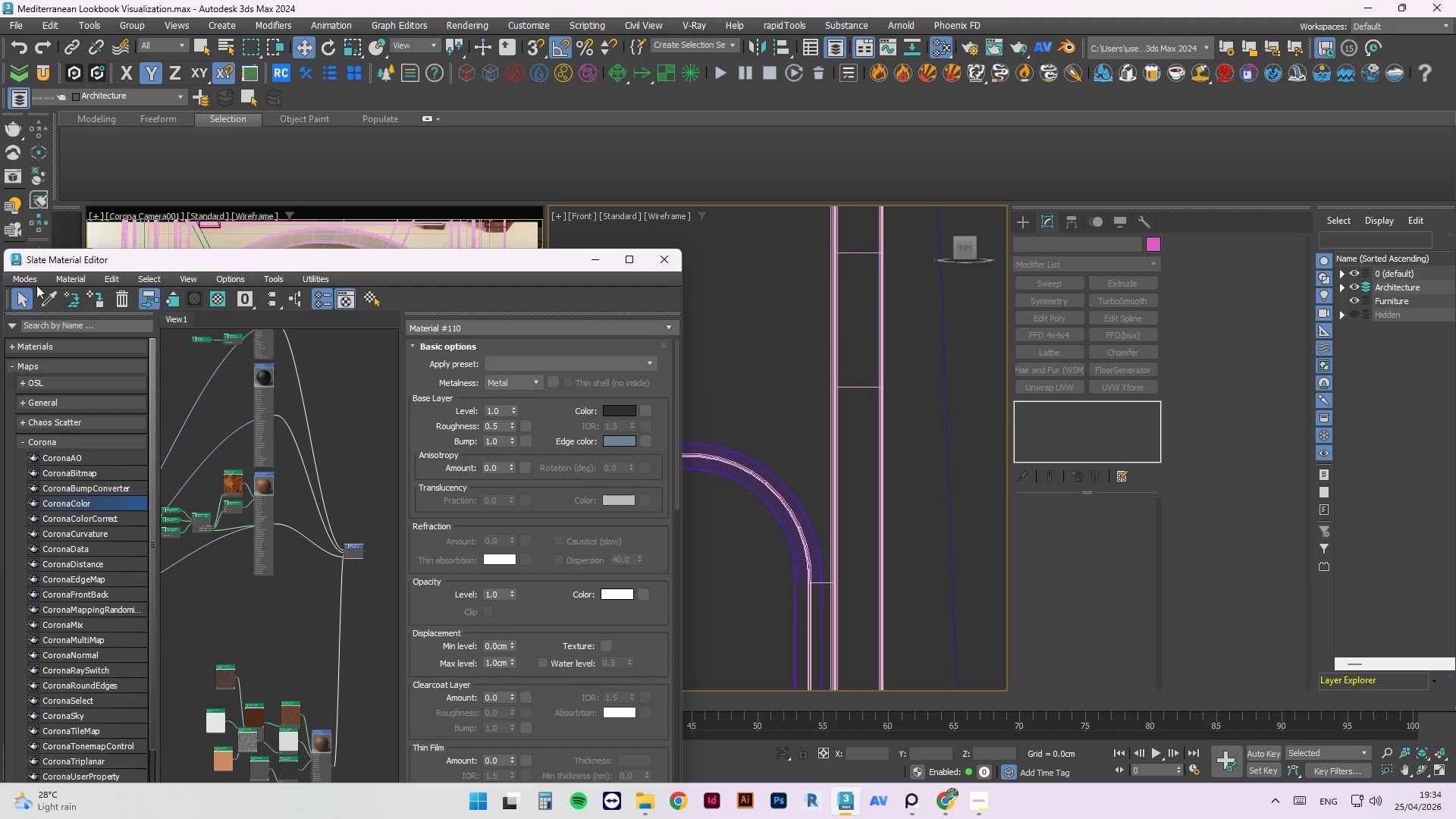 
left_click([55, 297])
 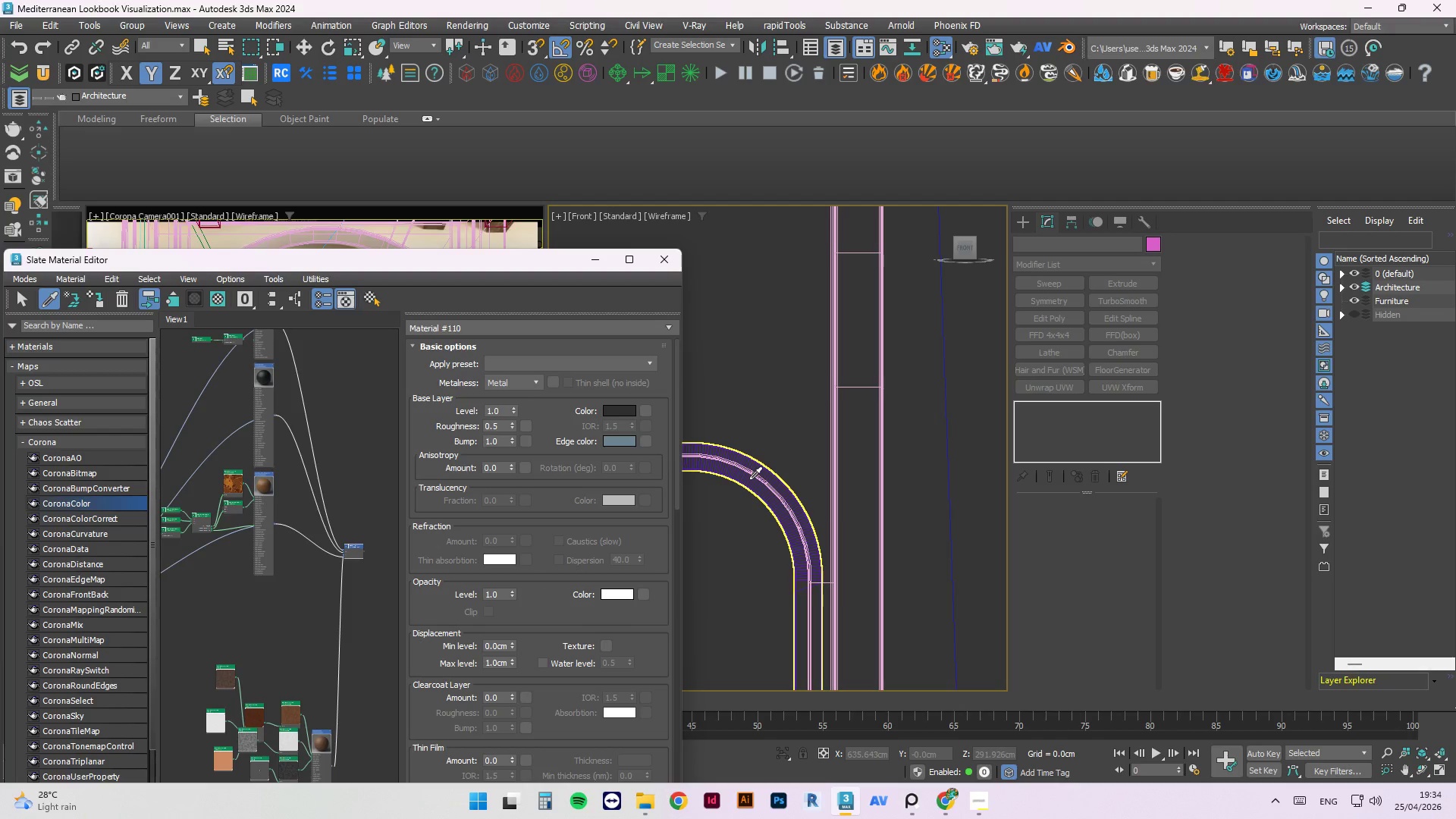 
left_click([749, 480])
 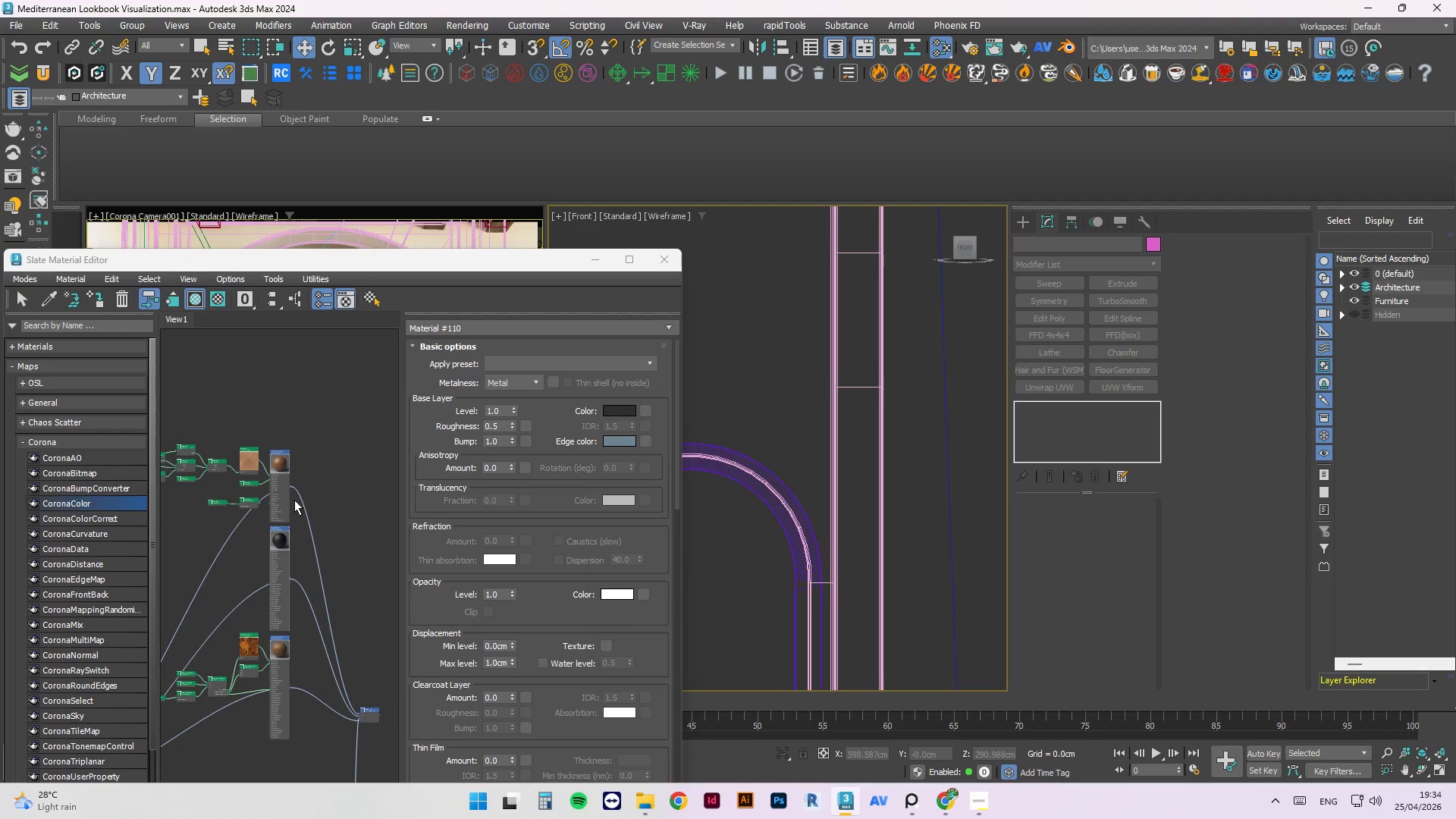 
scroll: coordinate [325, 552], scroll_direction: down, amount: 1.0
 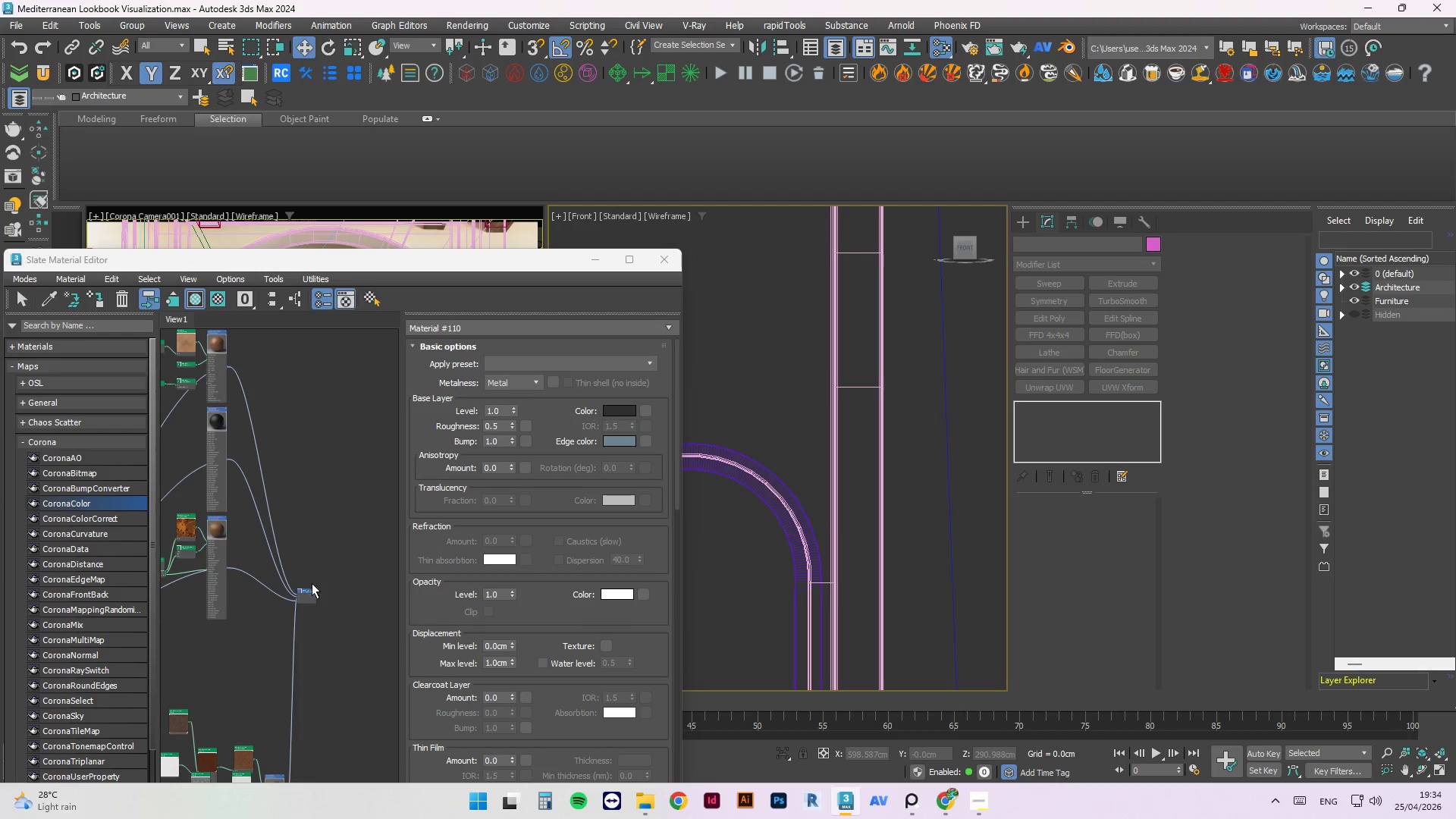 
left_click_drag(start_coordinate=[309, 593], to_coordinate=[331, 472])
 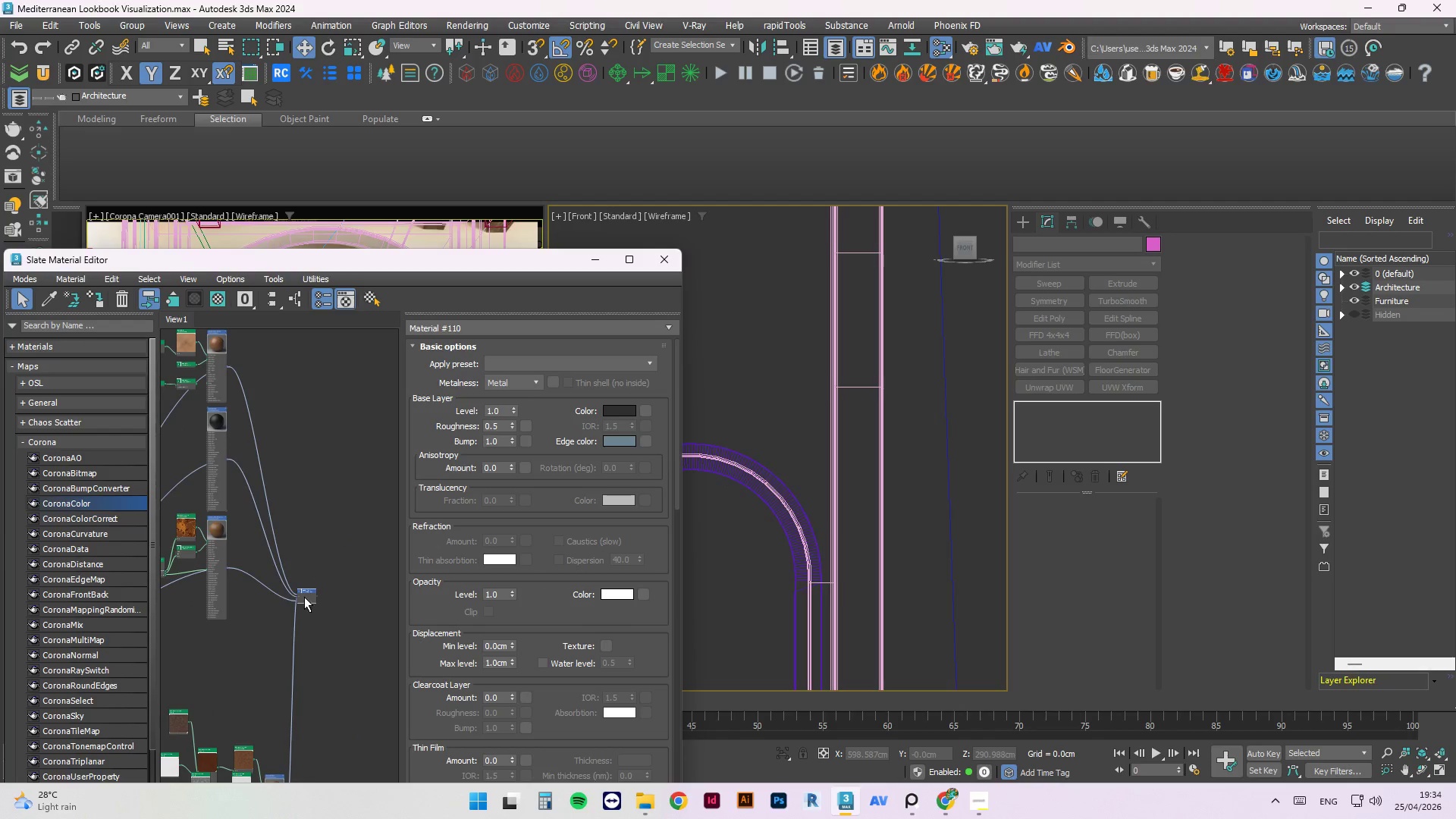 
left_click_drag(start_coordinate=[306, 597], to_coordinate=[343, 485])
 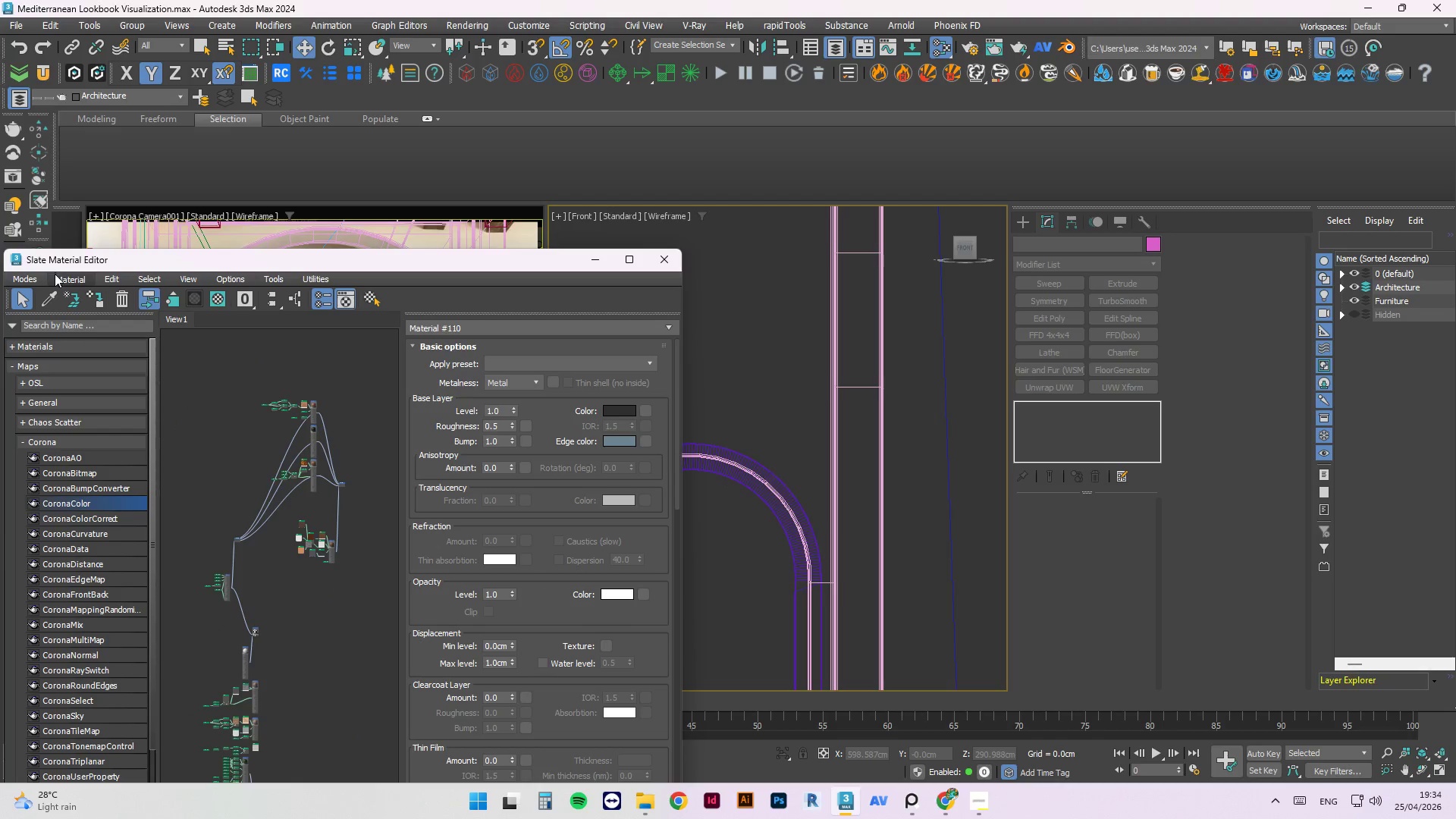 
scroll: coordinate [343, 484], scroll_direction: down, amount: 1.0
 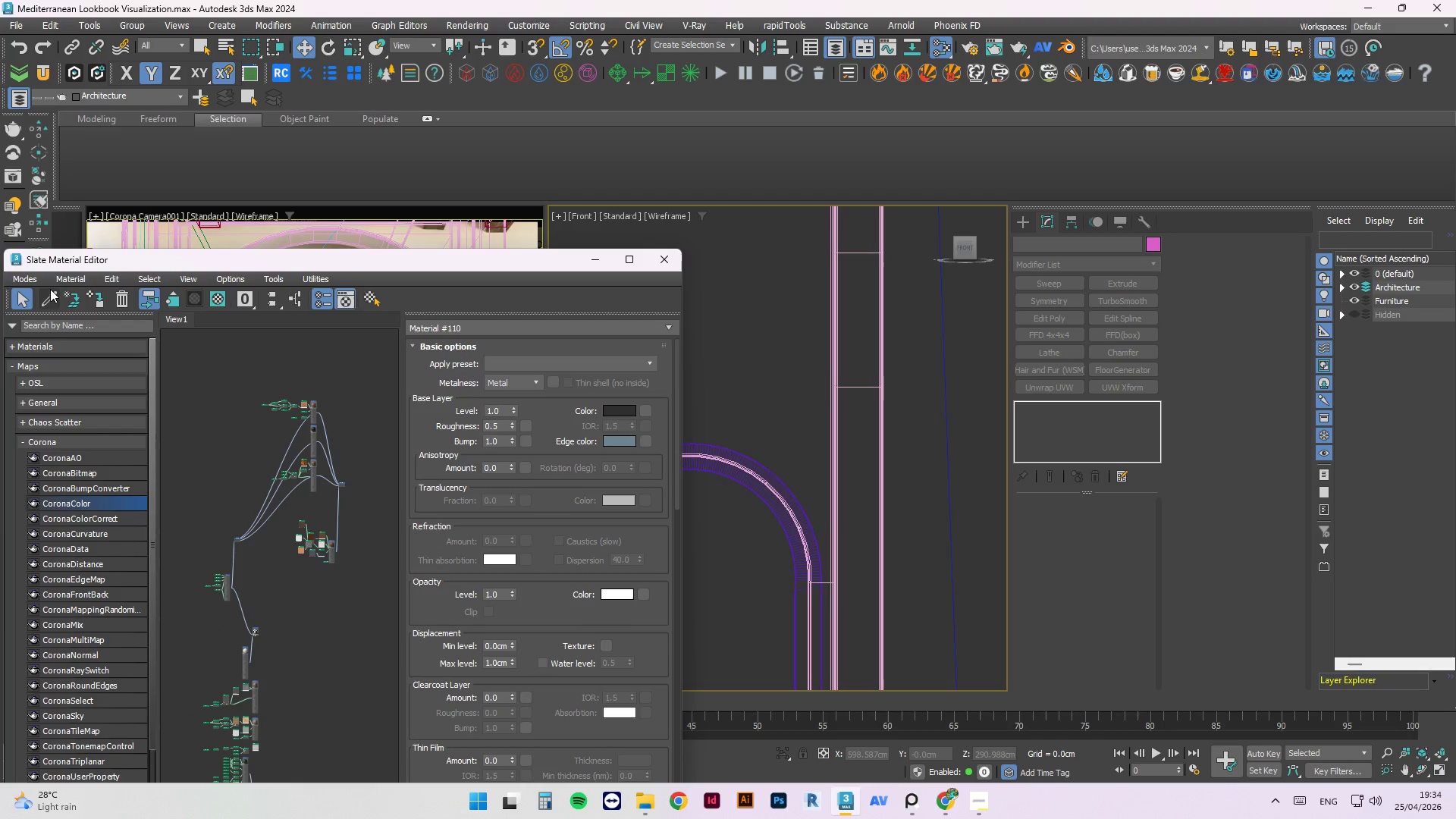 
left_click([49, 297])
 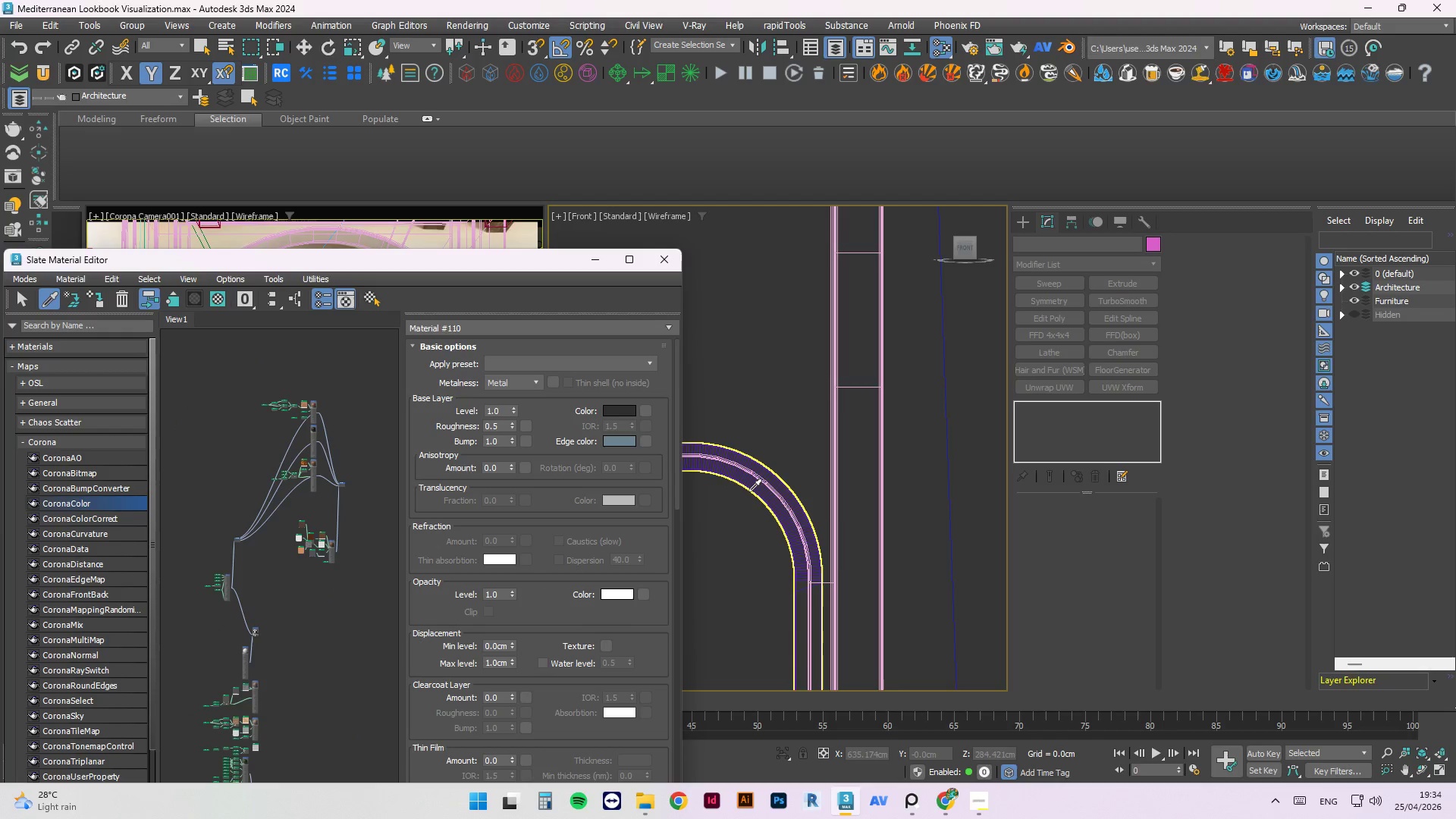 
scroll: coordinate [748, 491], scroll_direction: up, amount: 1.0
 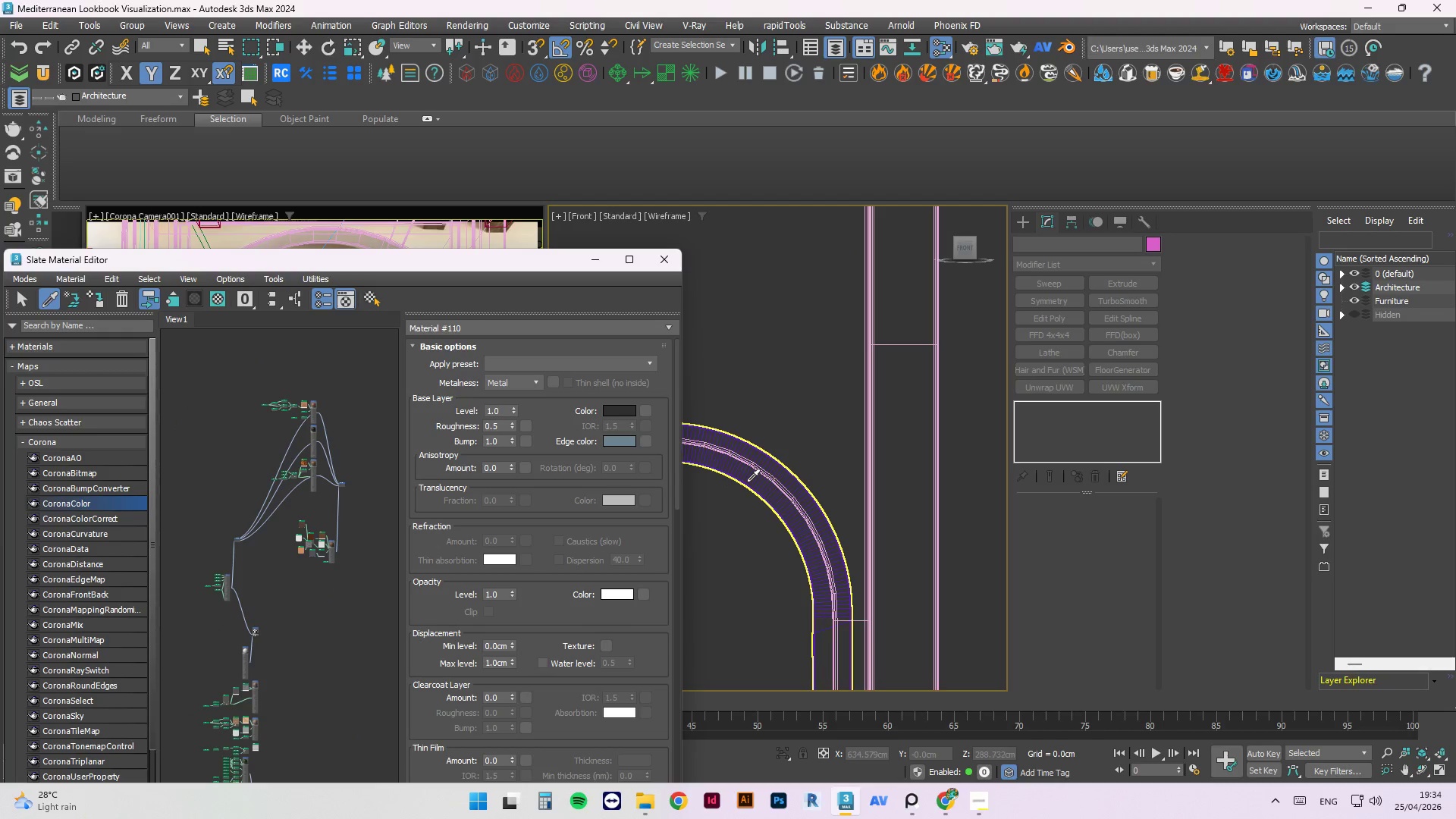 
left_click([747, 482])
 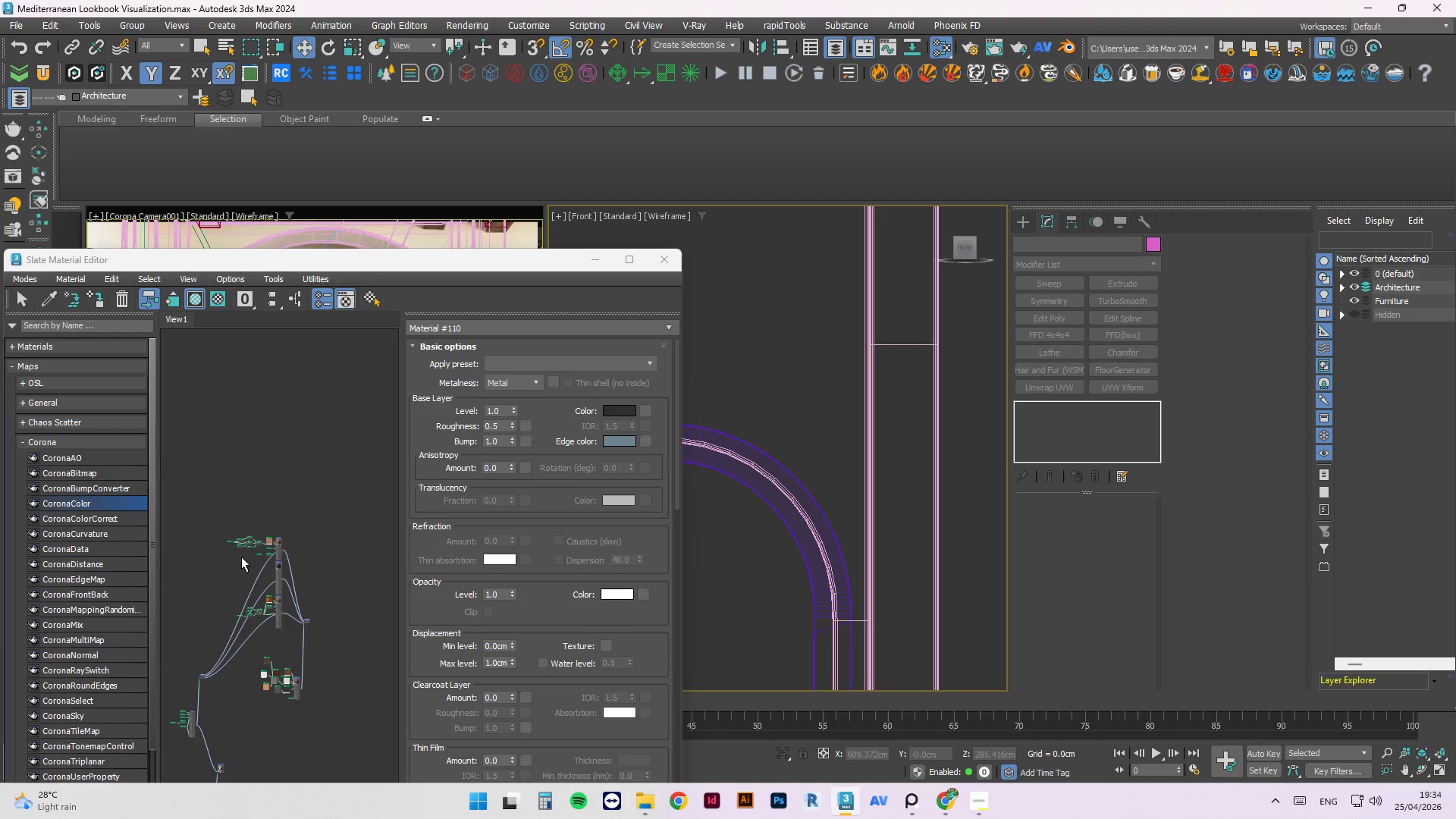 
scroll: coordinate [313, 473], scroll_direction: none, amount: 0.0
 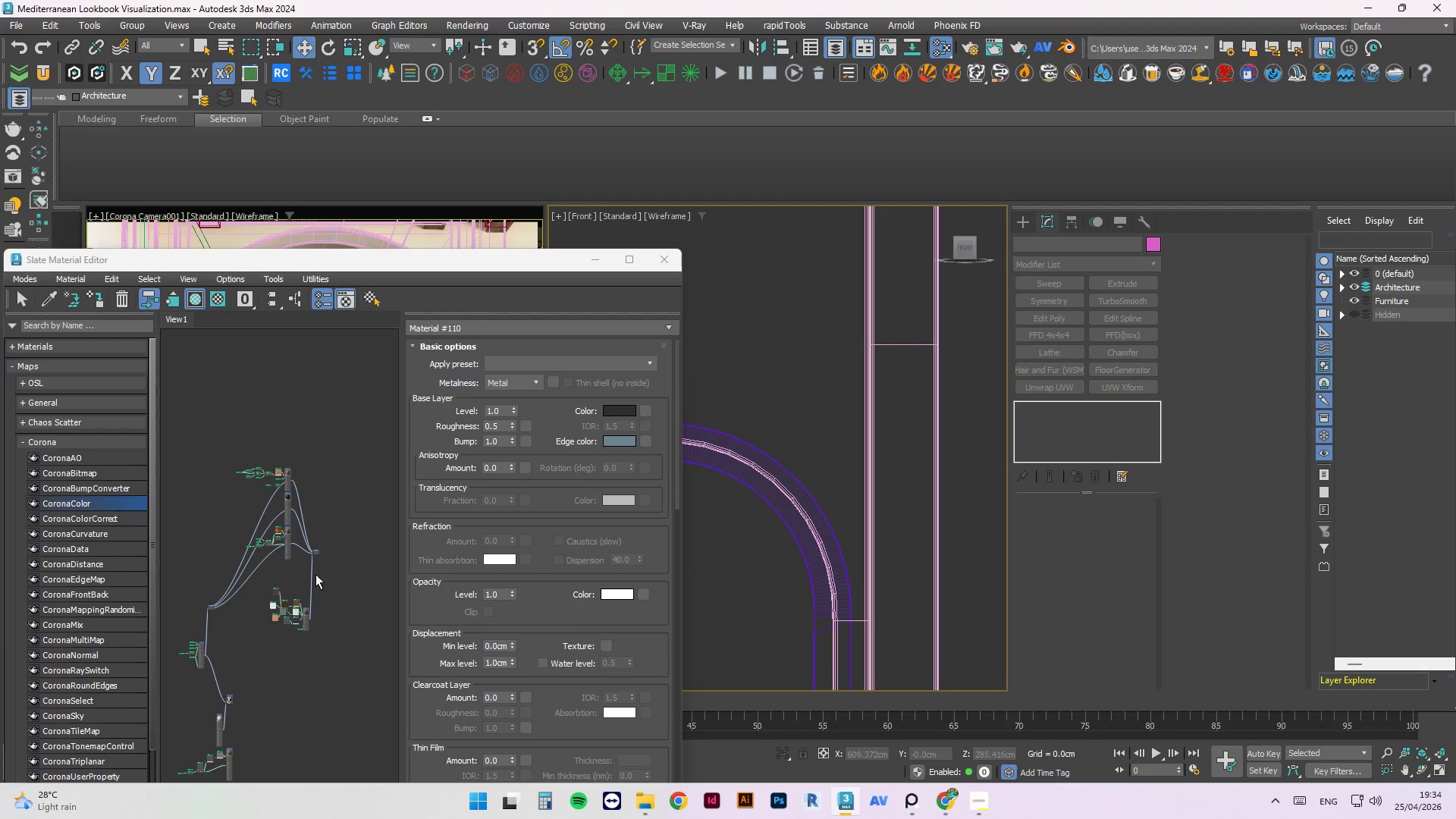 
left_click([292, 535])
 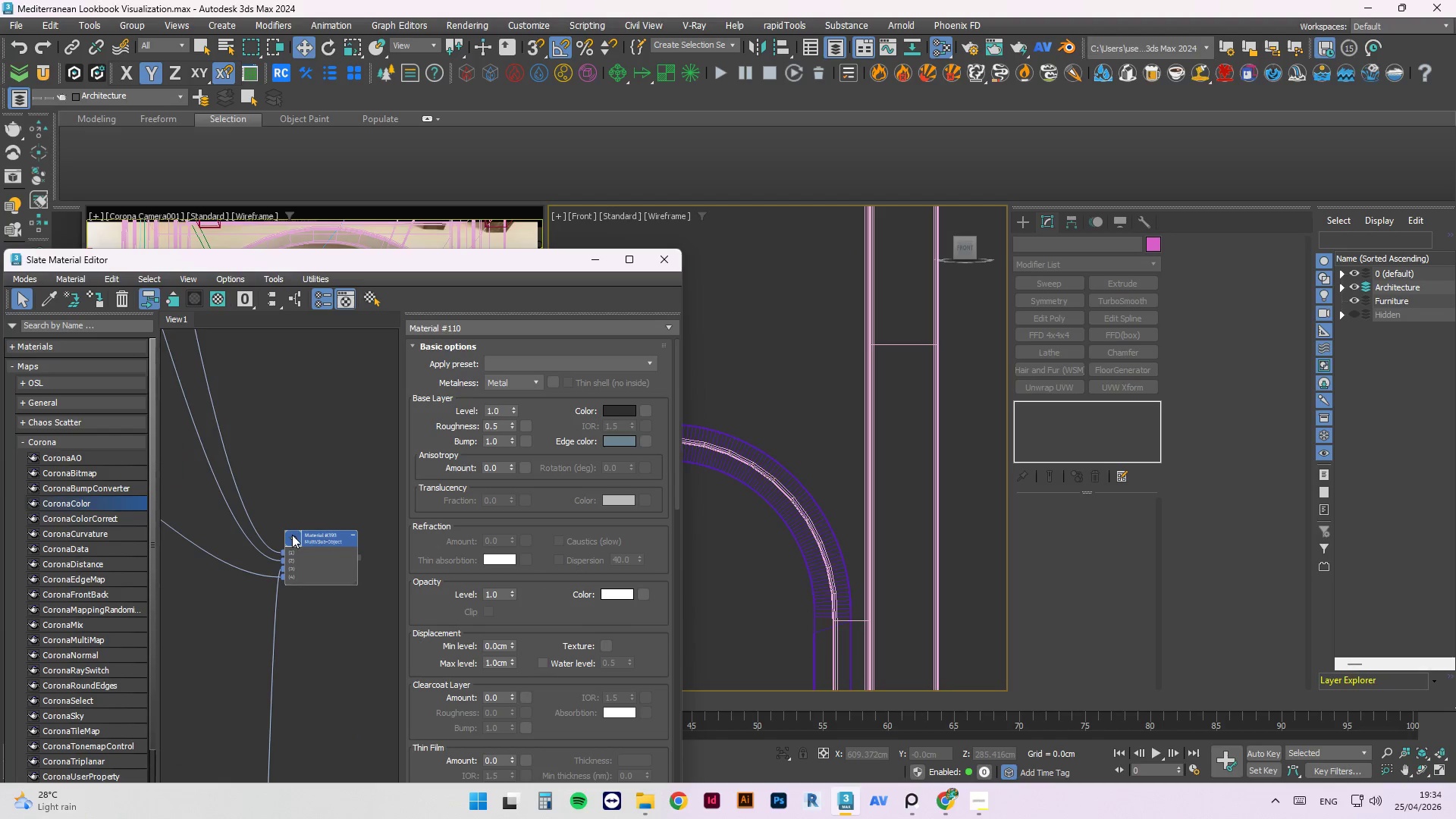 
scroll: coordinate [361, 541], scroll_direction: up, amount: 5.0
 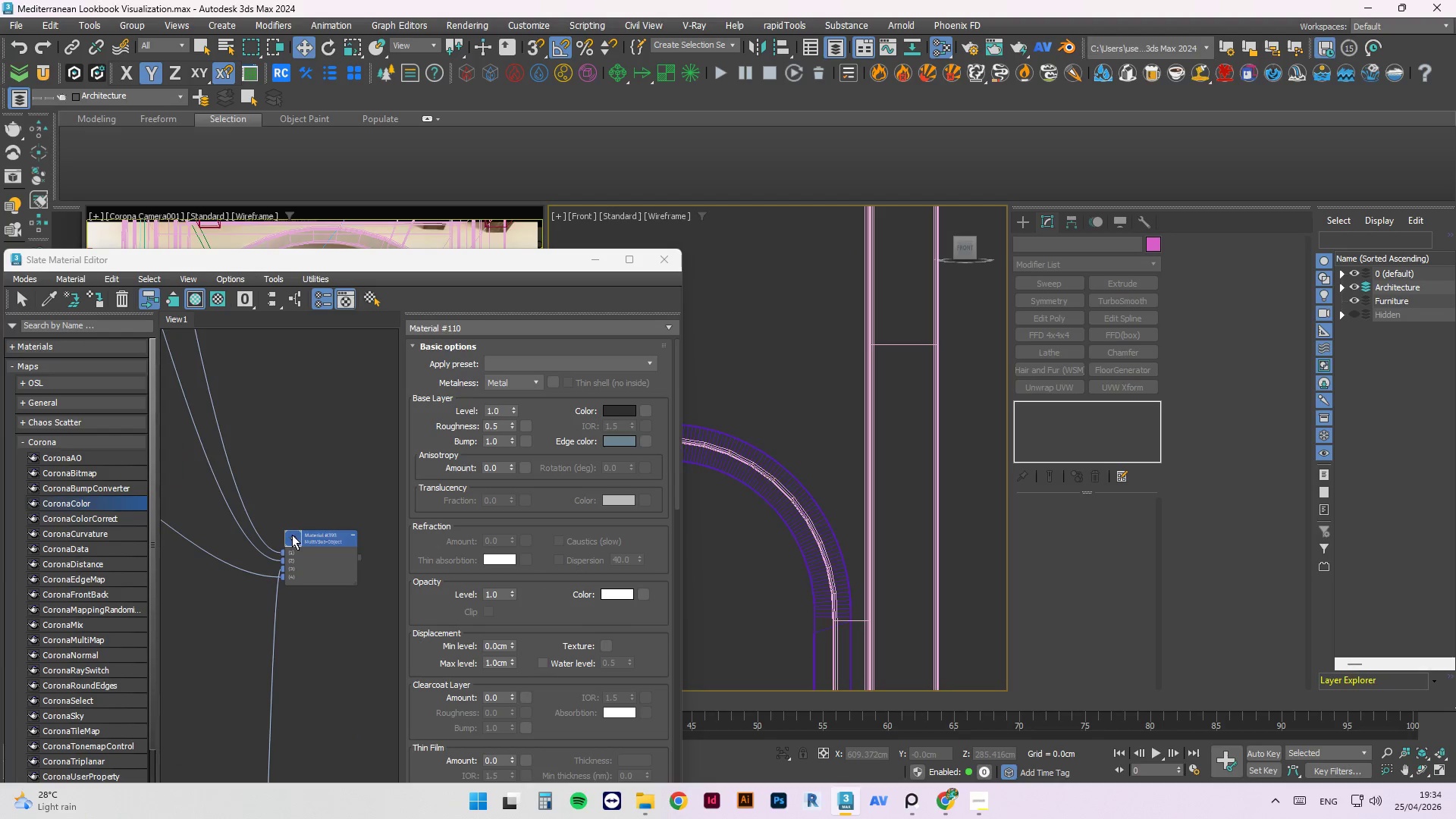 
double_click([292, 535])
 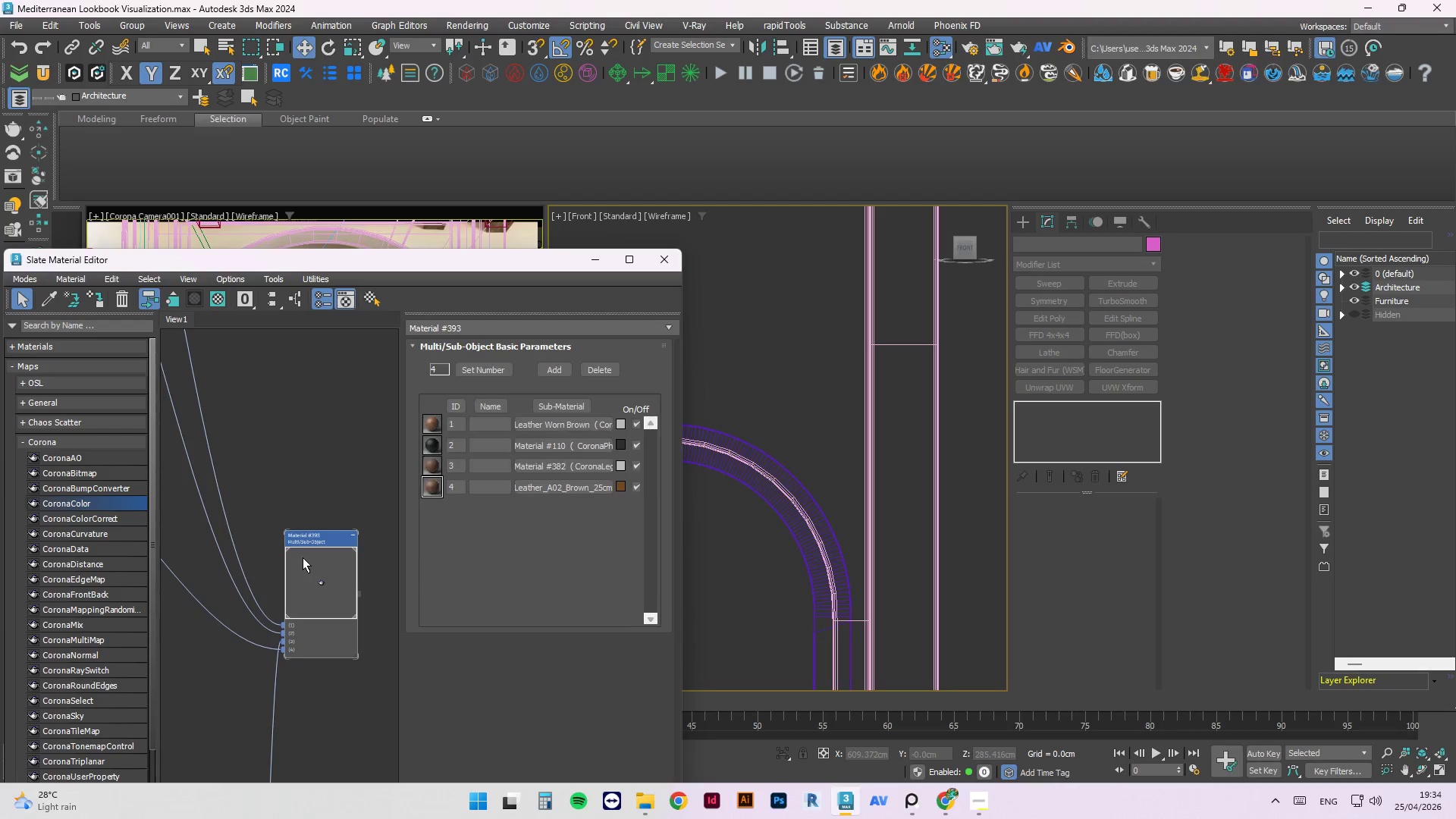 
right_click([307, 565])
 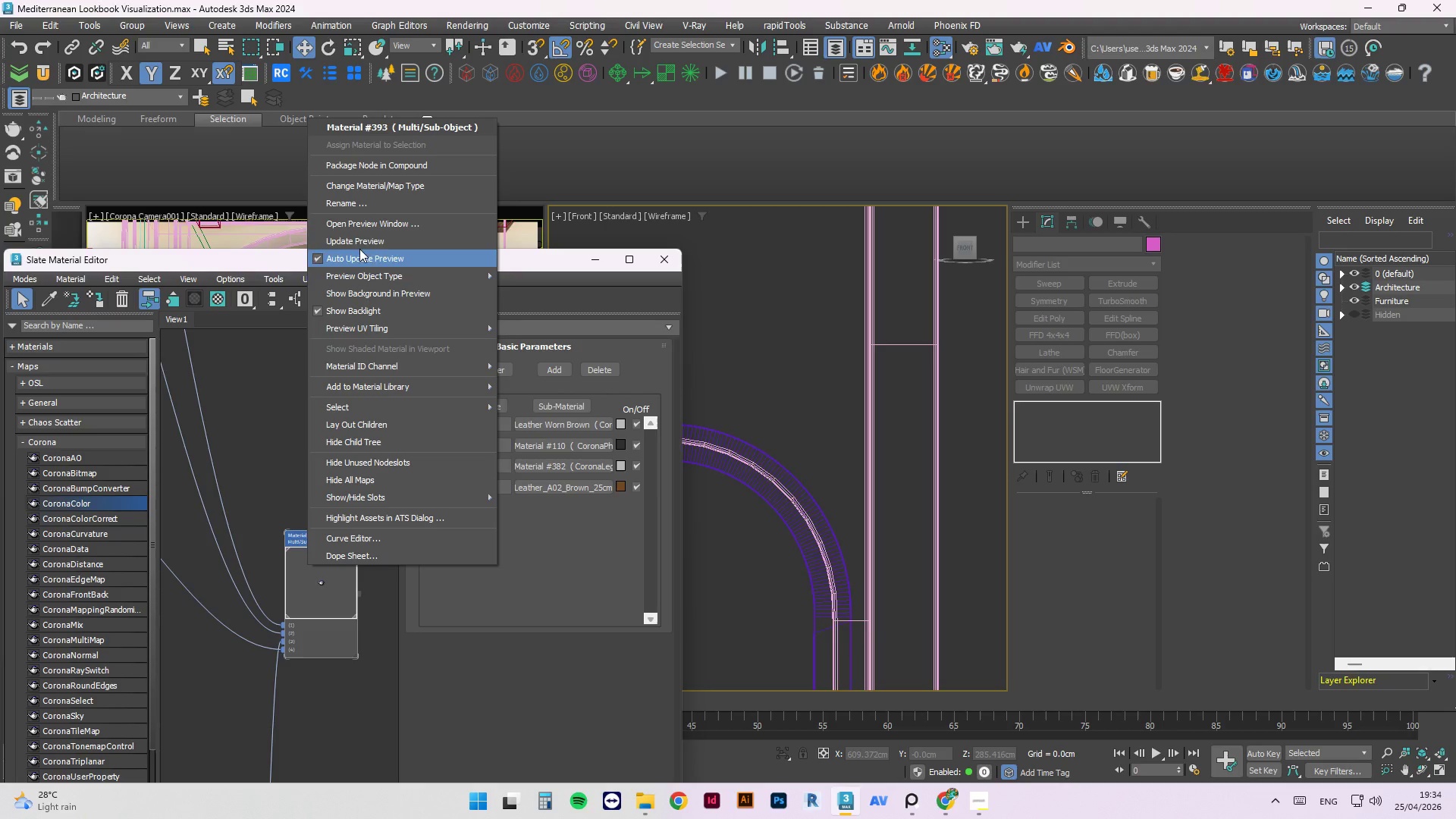 
left_click([358, 237])
 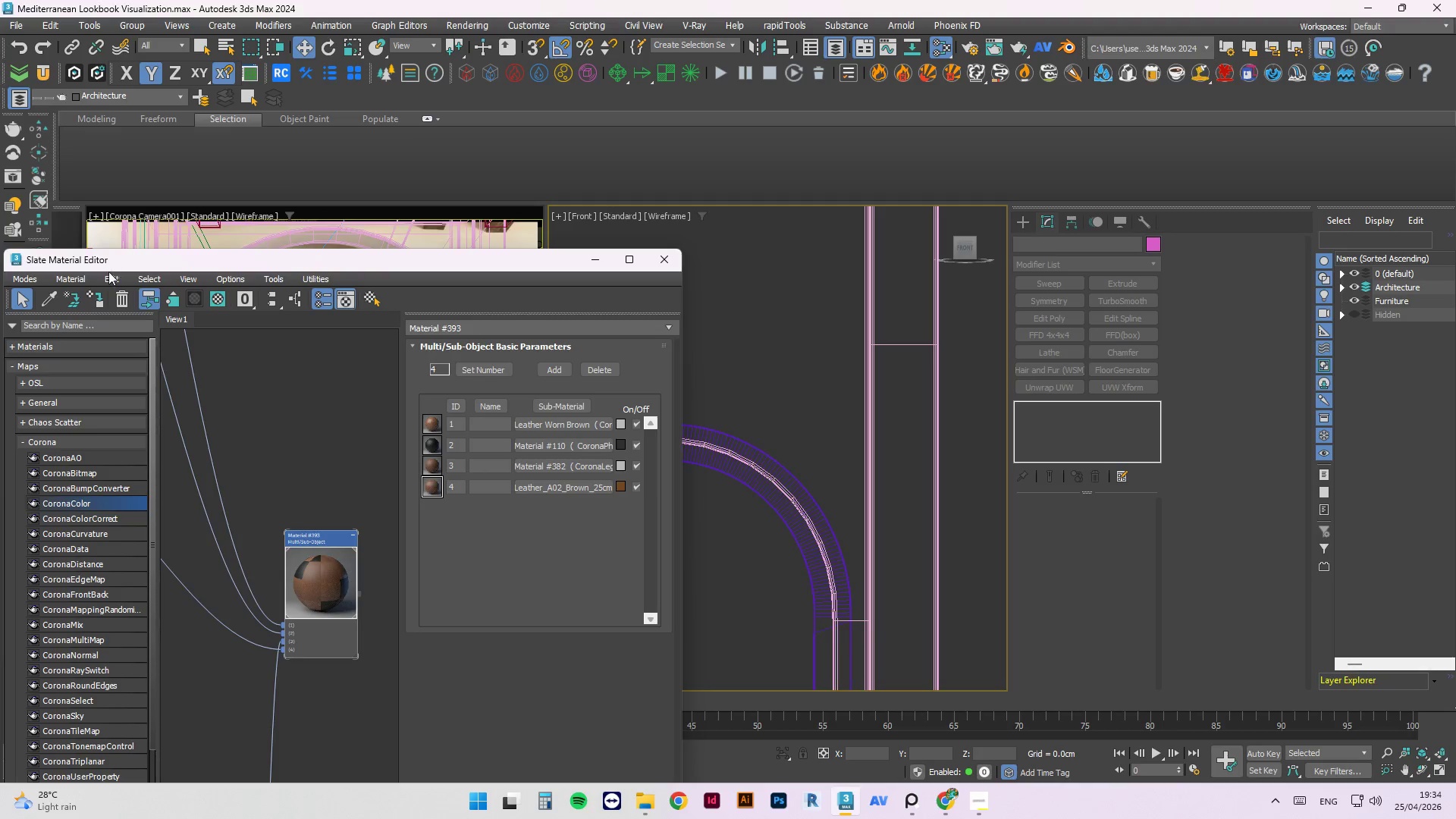 
scroll: coordinate [327, 422], scroll_direction: down, amount: 4.0
 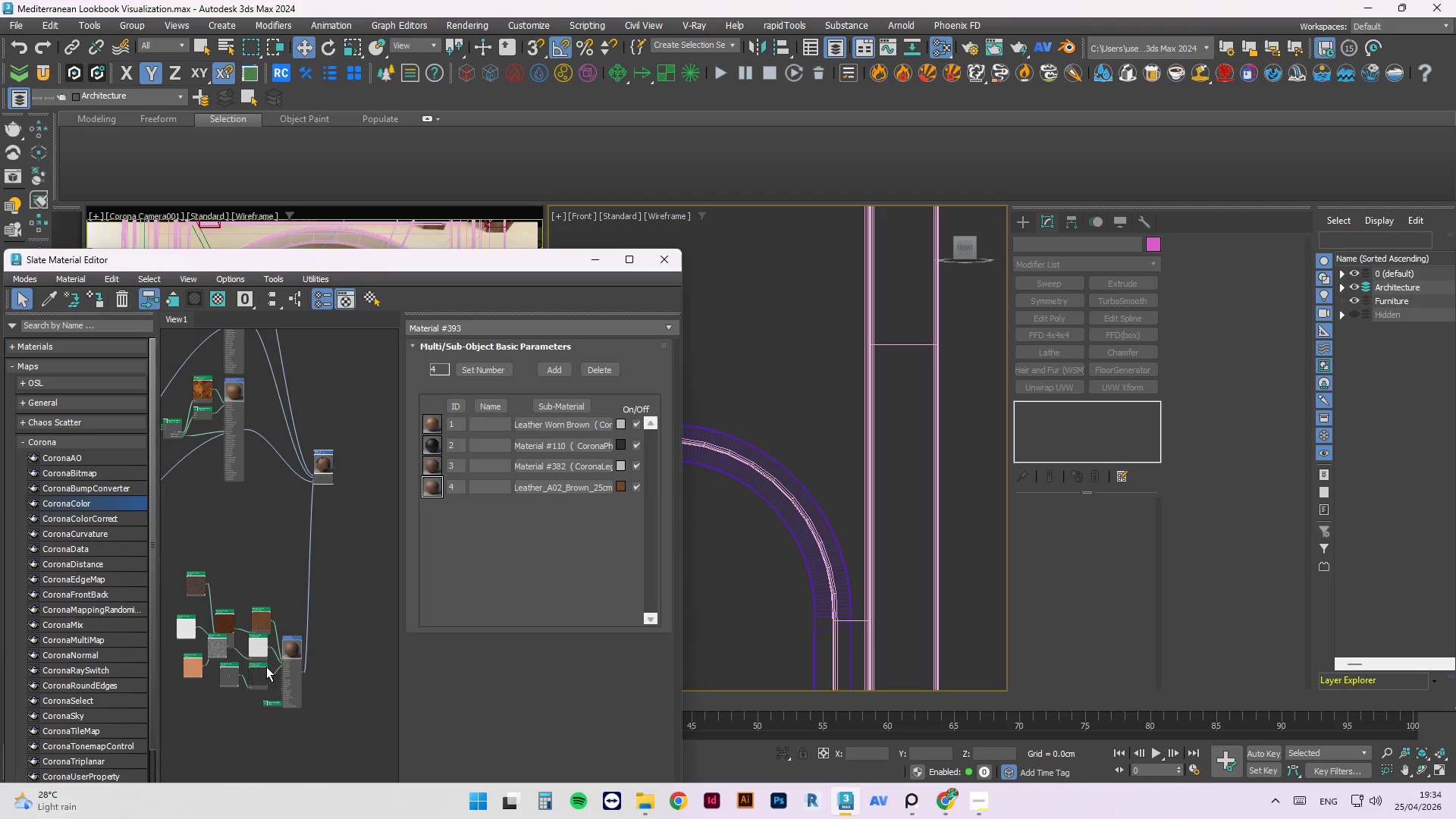 
left_click_drag(start_coordinate=[293, 648], to_coordinate=[243, 548])
 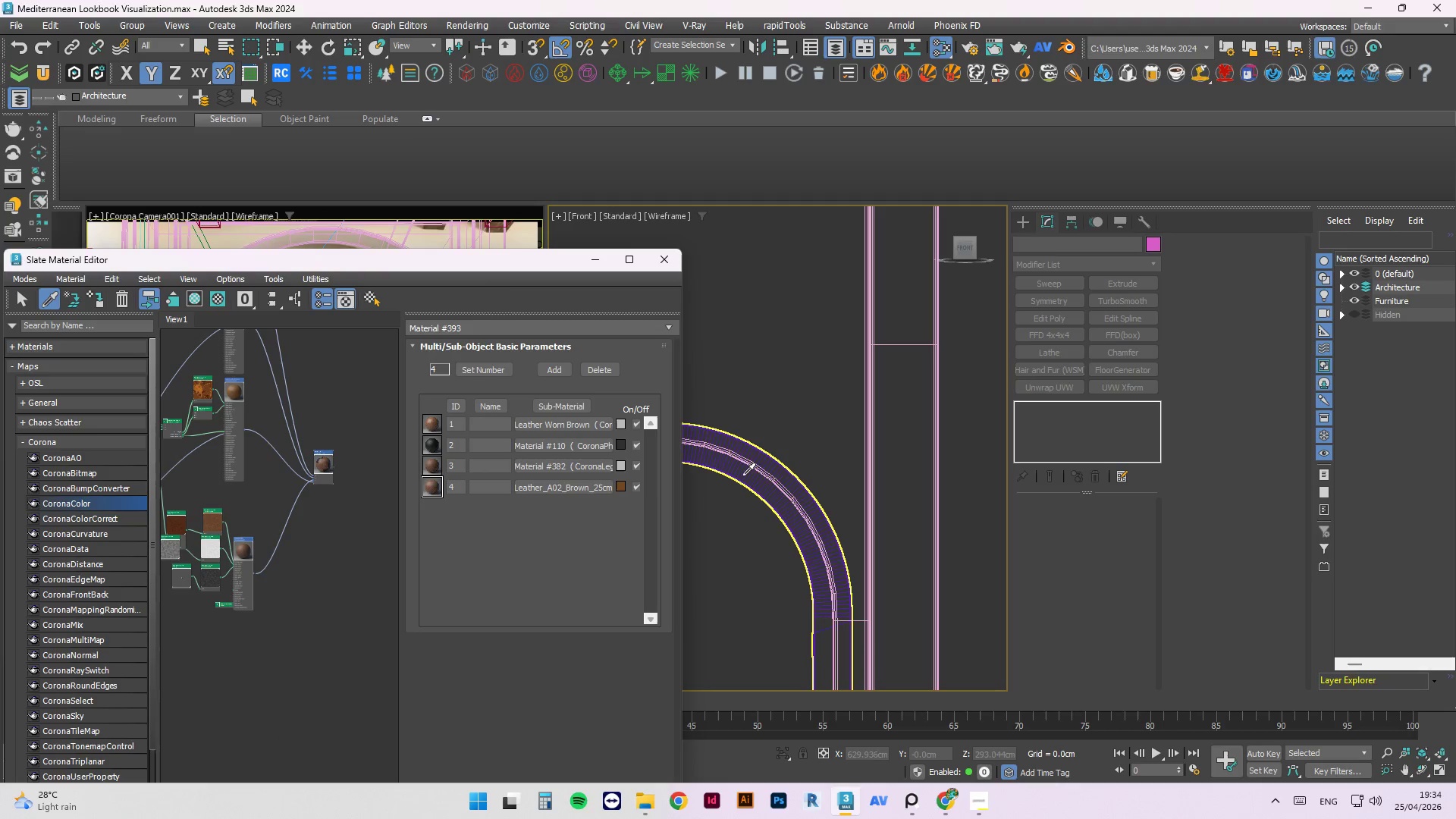 
left_click([743, 477])
 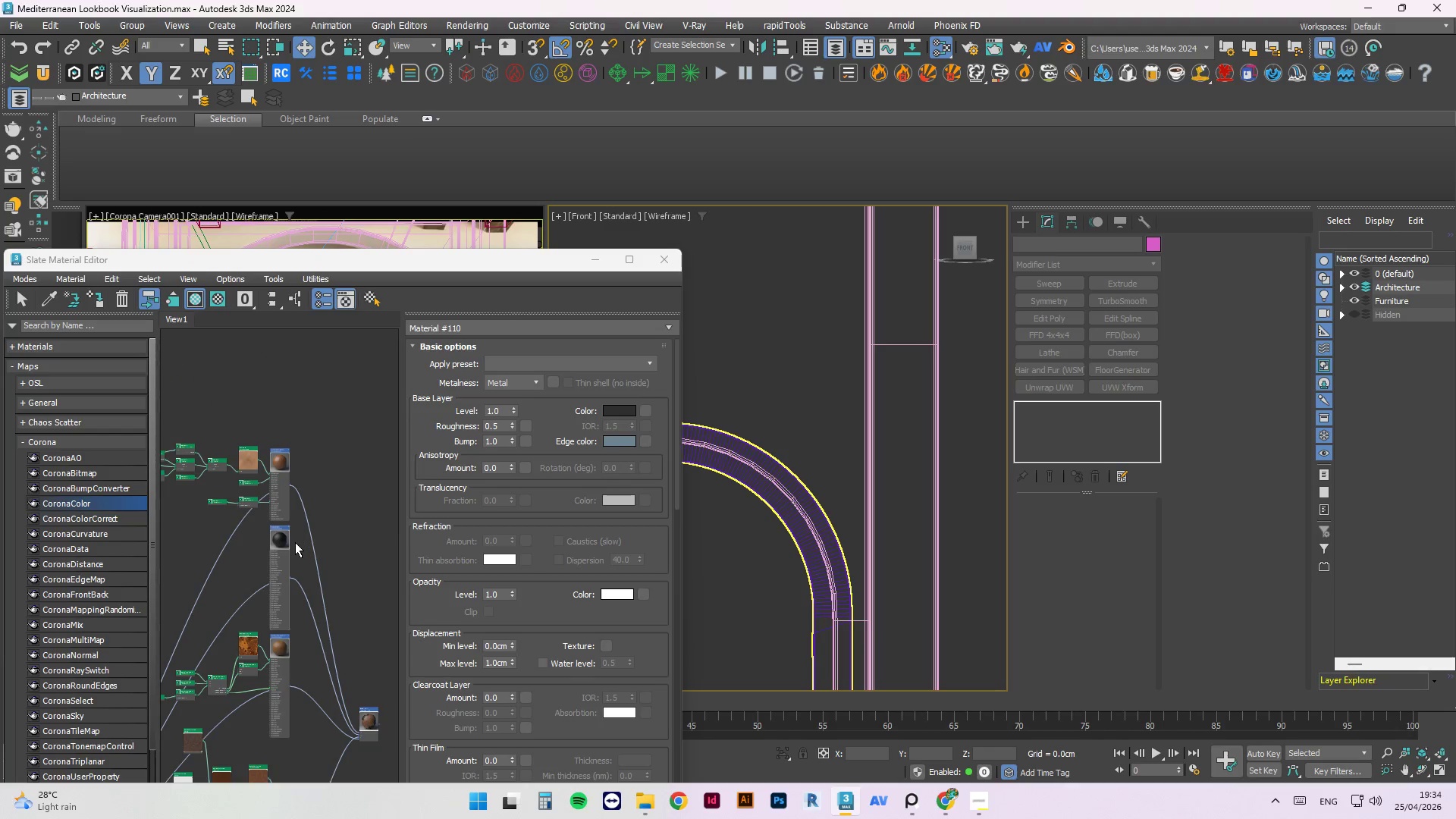 
scroll: coordinate [291, 542], scroll_direction: up, amount: 4.0
 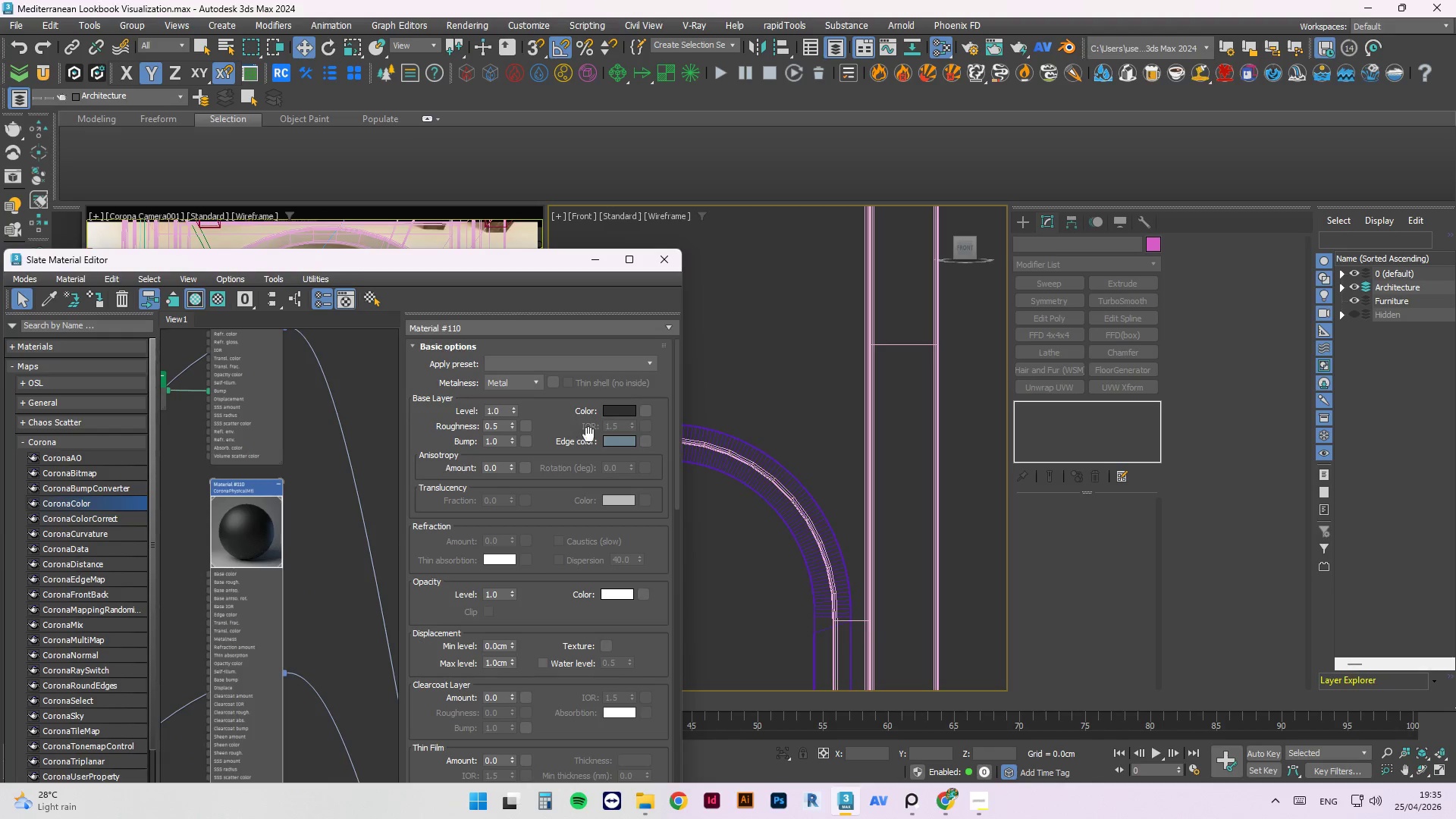 
left_click([605, 442])
 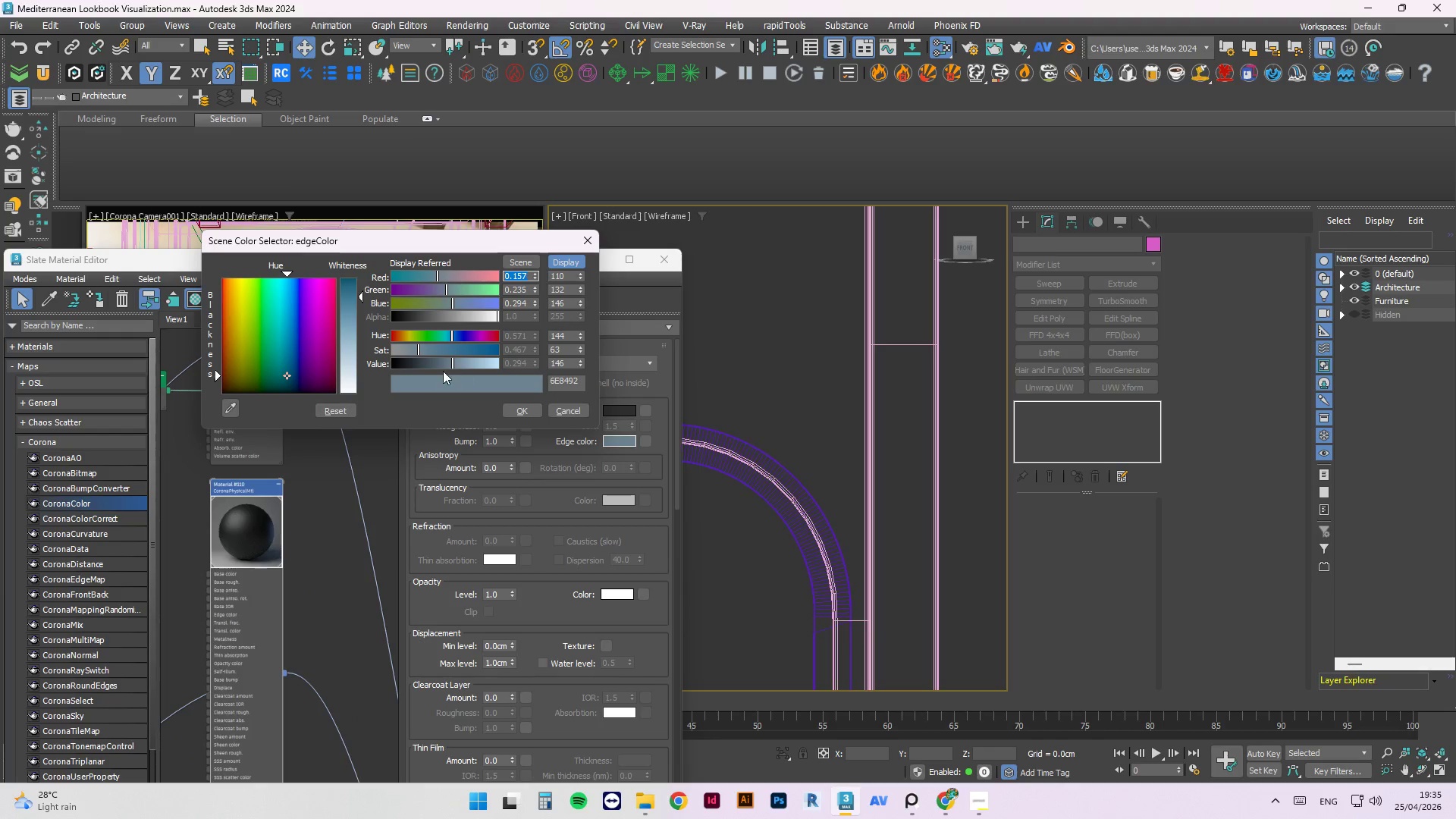 
left_click_drag(start_coordinate=[419, 368], to_coordinate=[405, 365])
 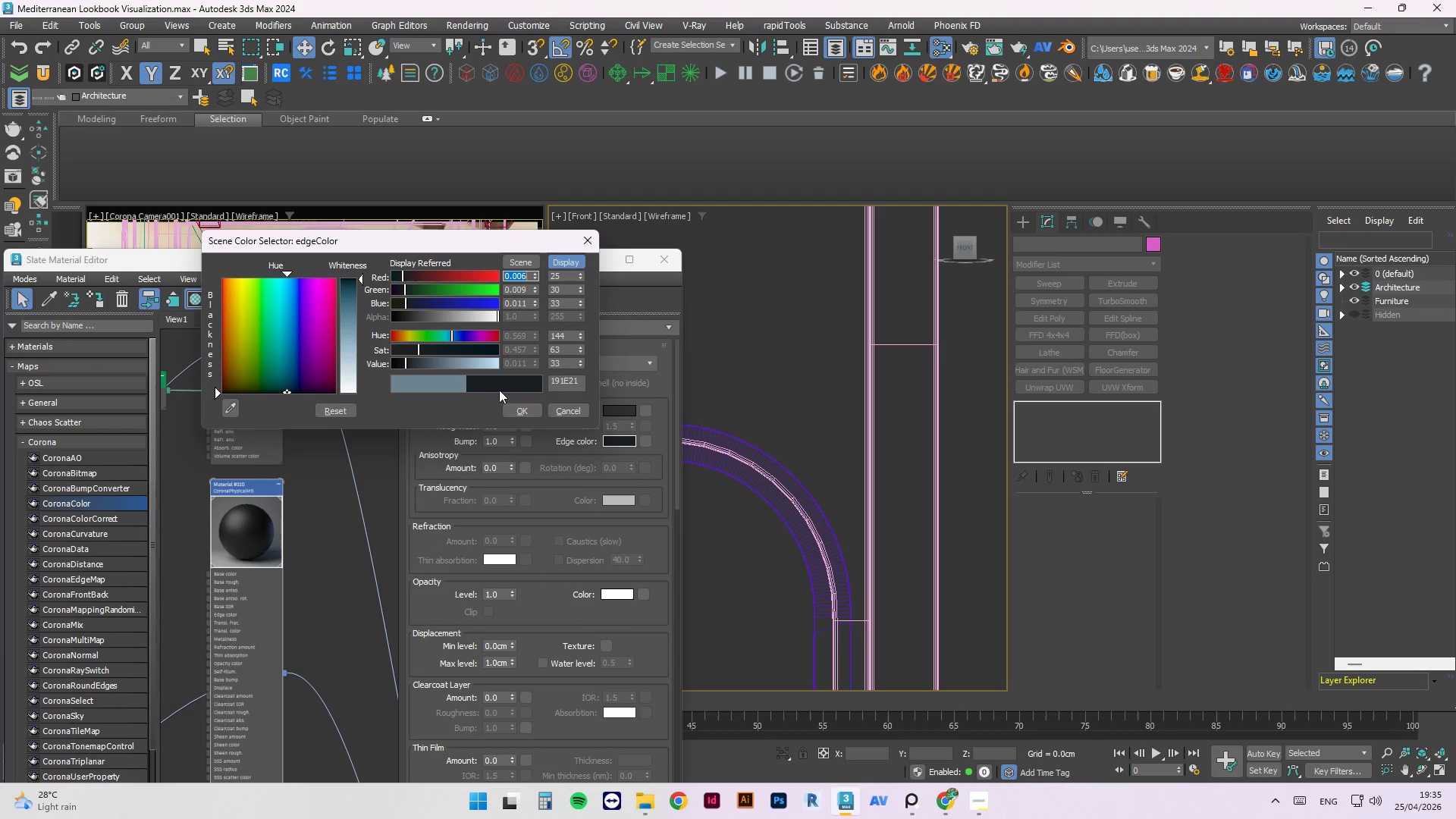 
mouse_move([524, 421])
 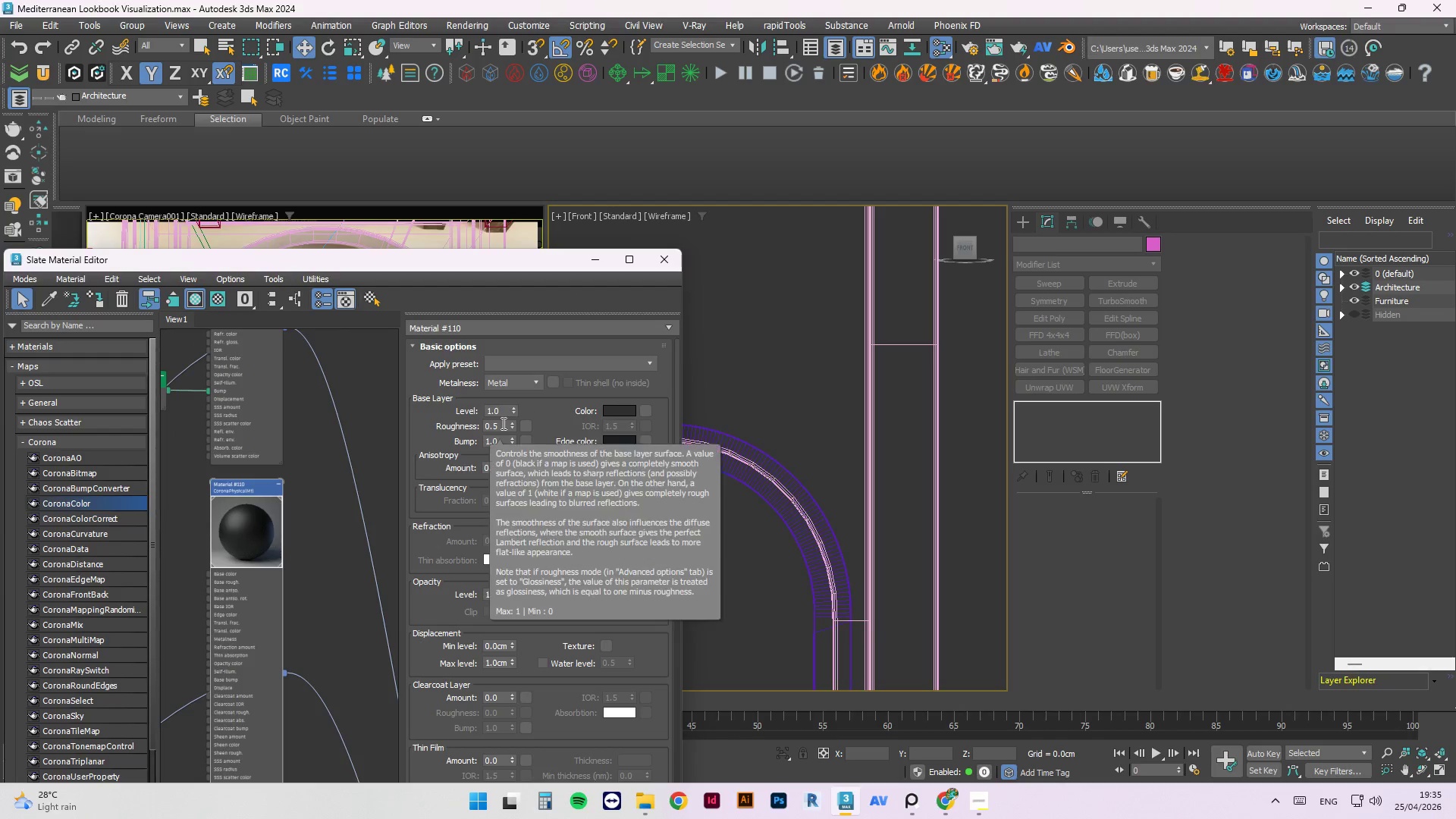 
left_click_drag(start_coordinate=[502, 423], to_coordinate=[450, 419])
 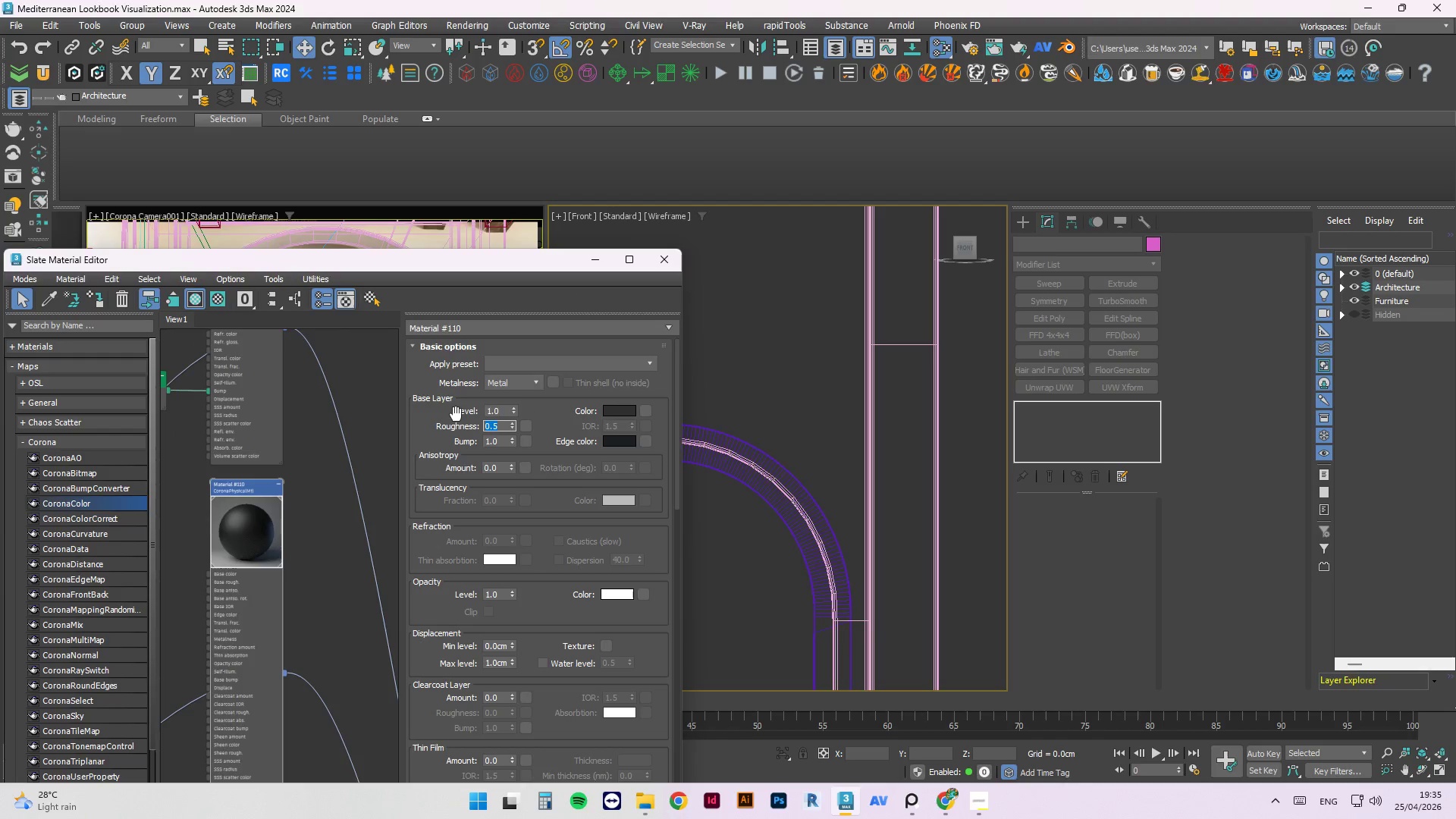 
key(NumpadDecimal)
 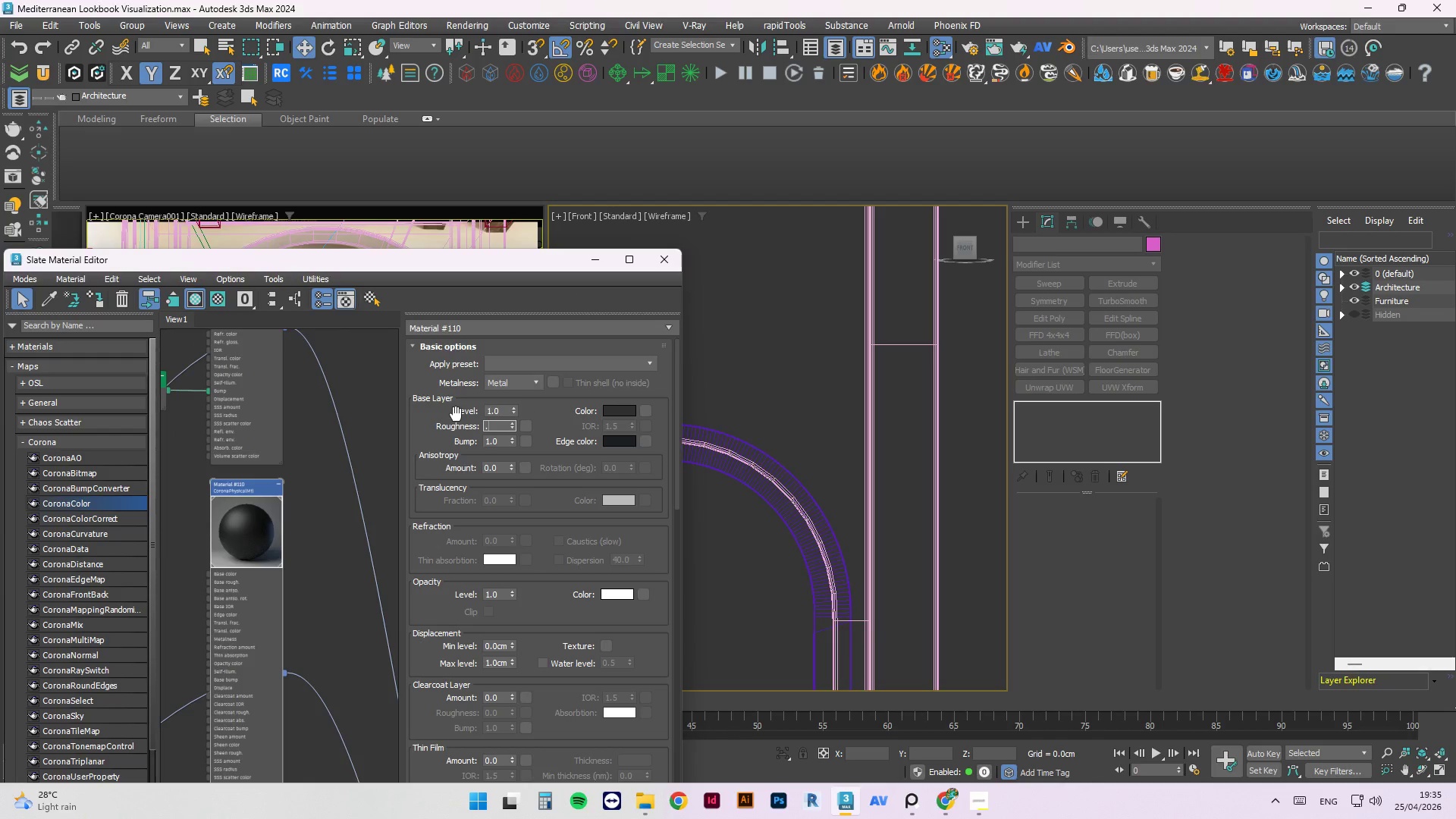 
key(Numpad3)
 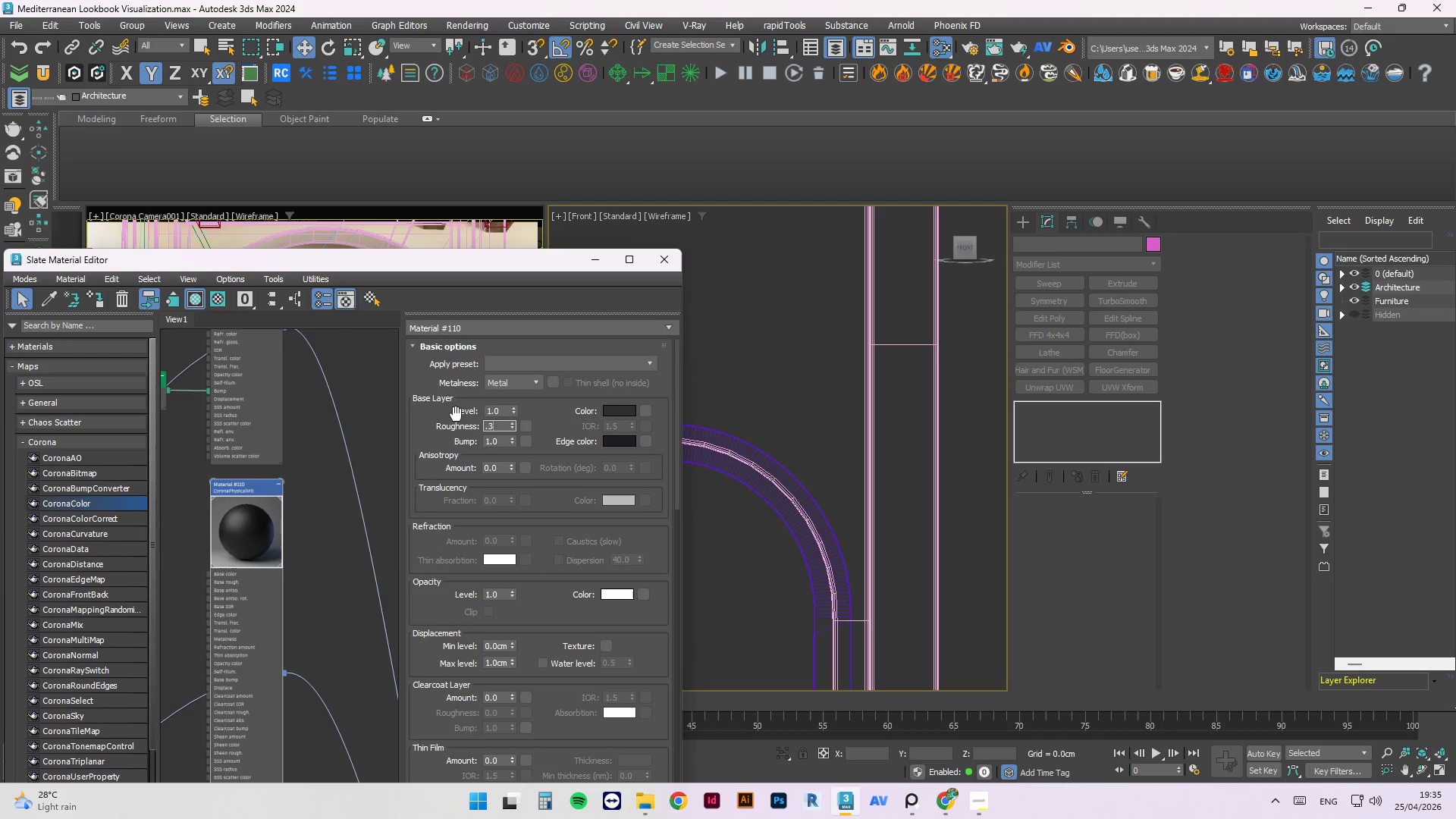 
key(NumpadEnter)
 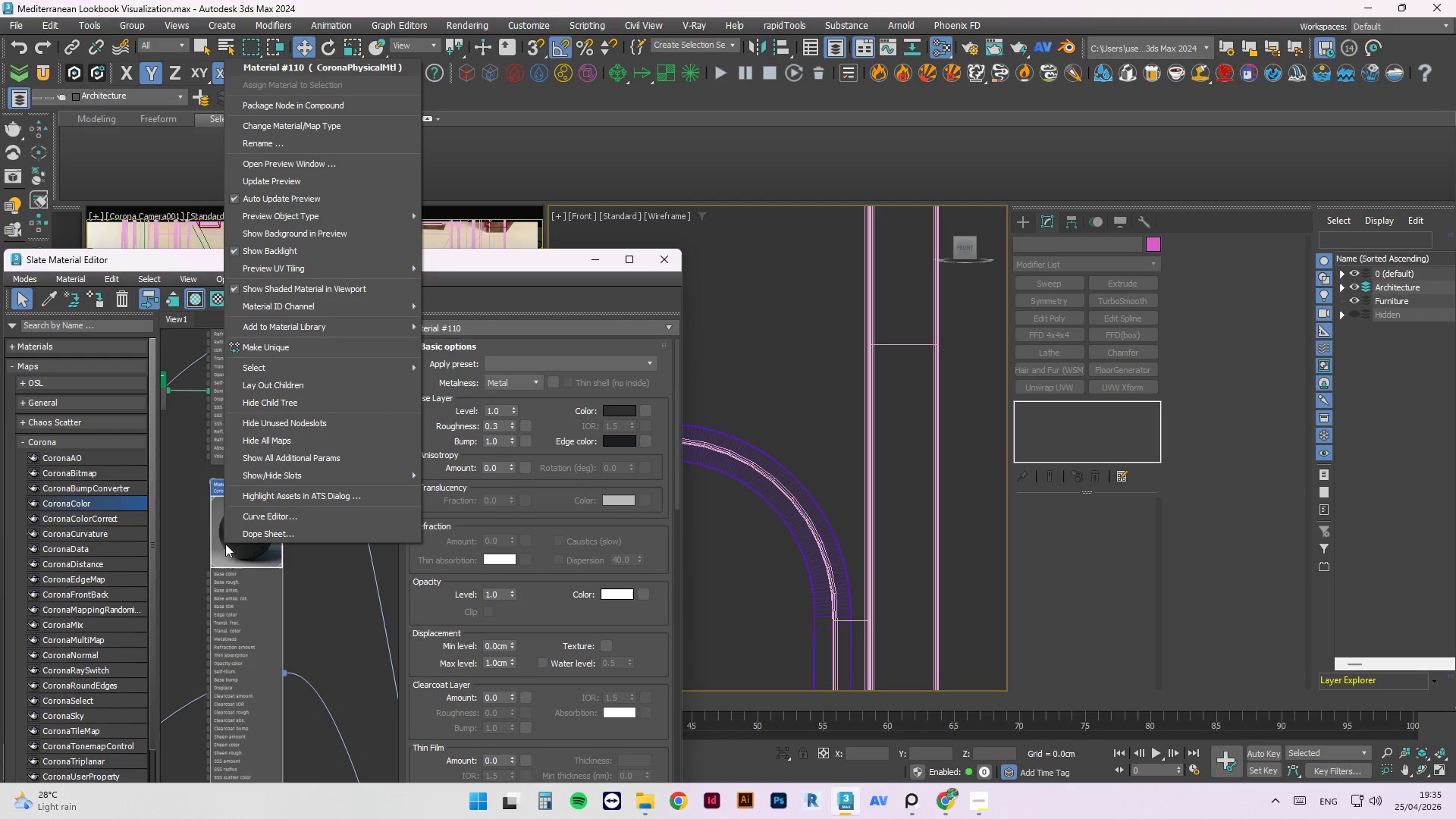 
left_click([243, 180])
 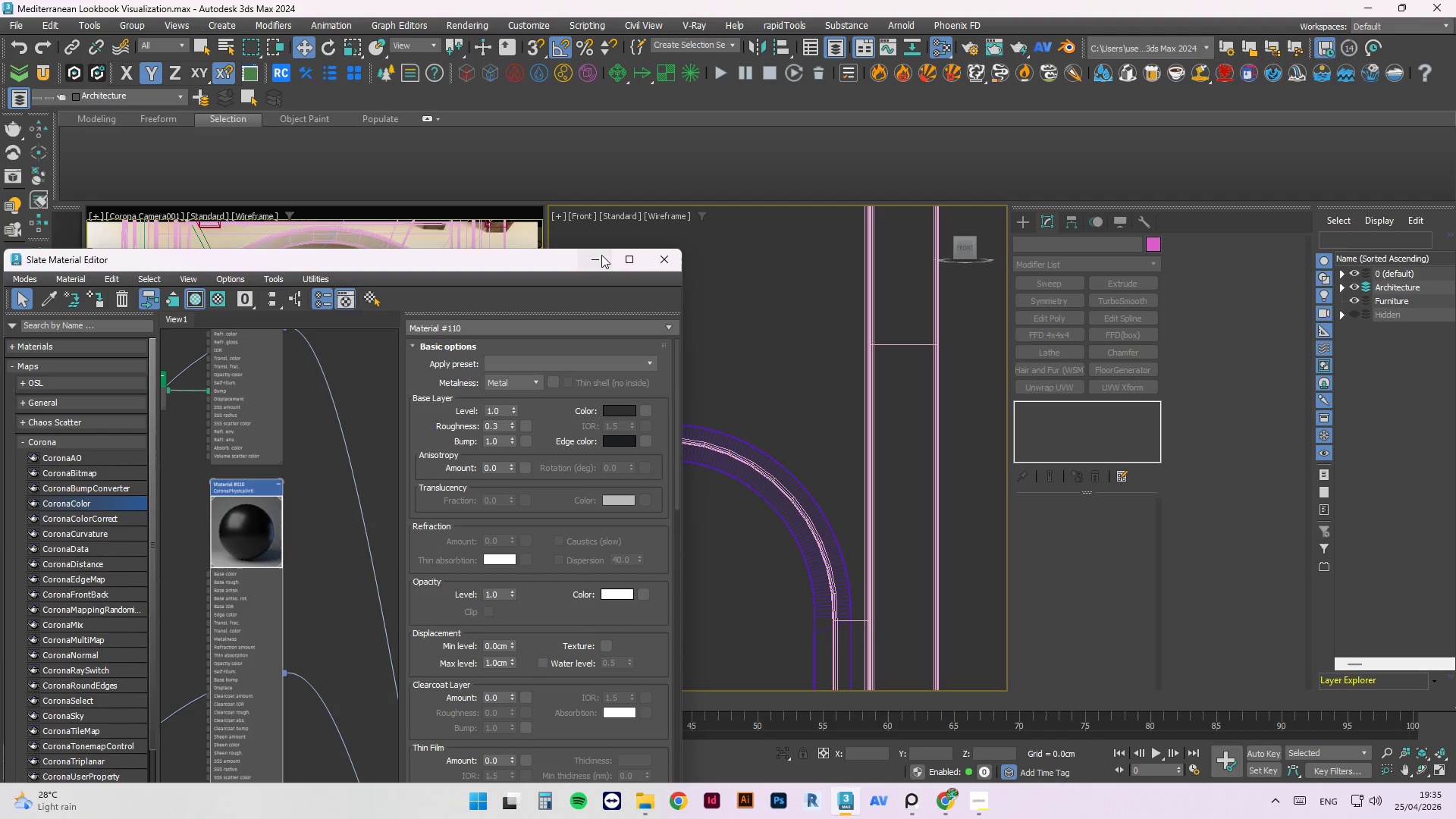 
left_click_drag(start_coordinate=[499, 427], to_coordinate=[420, 428])
 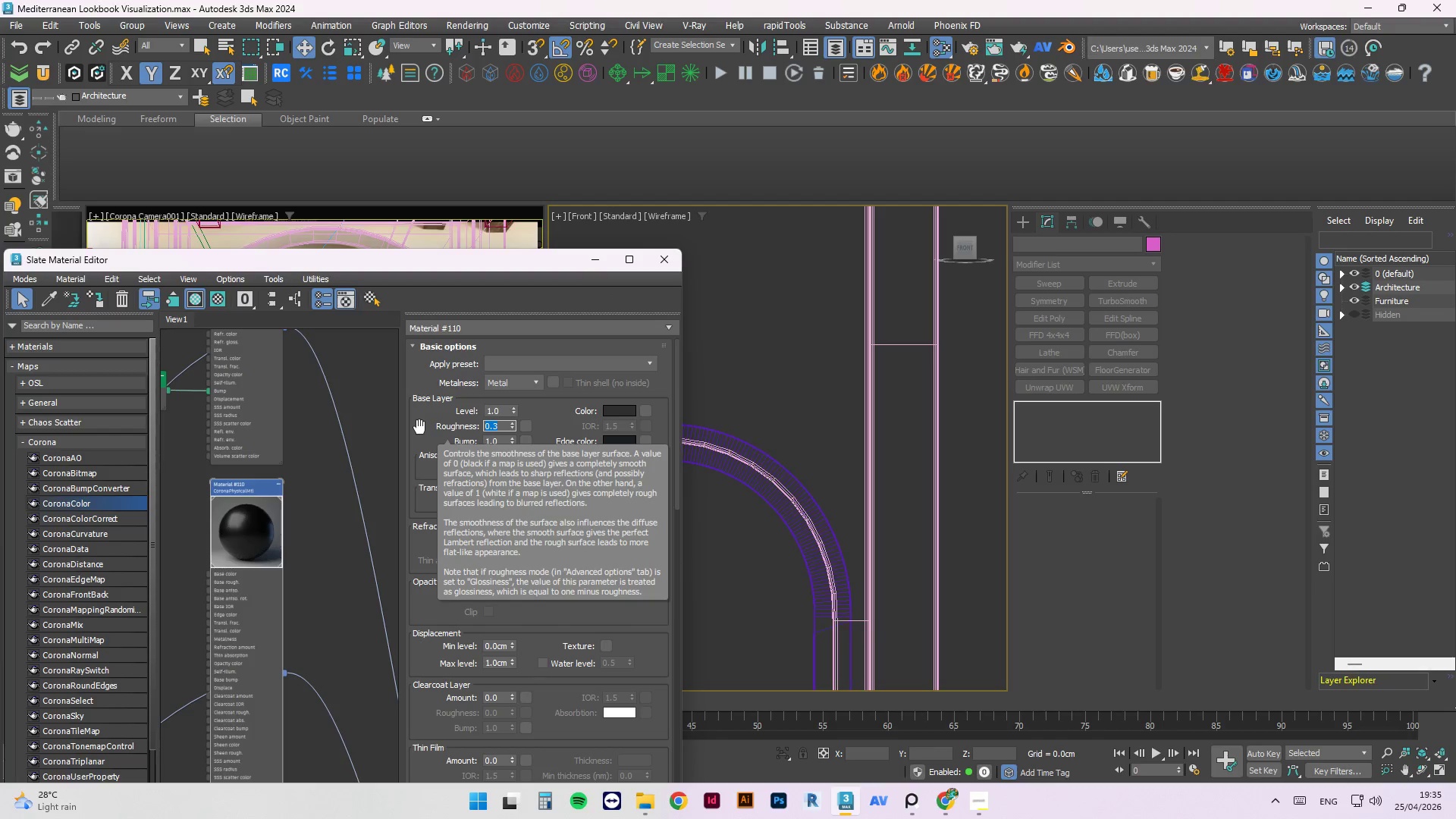 
key(NumpadDecimal)
 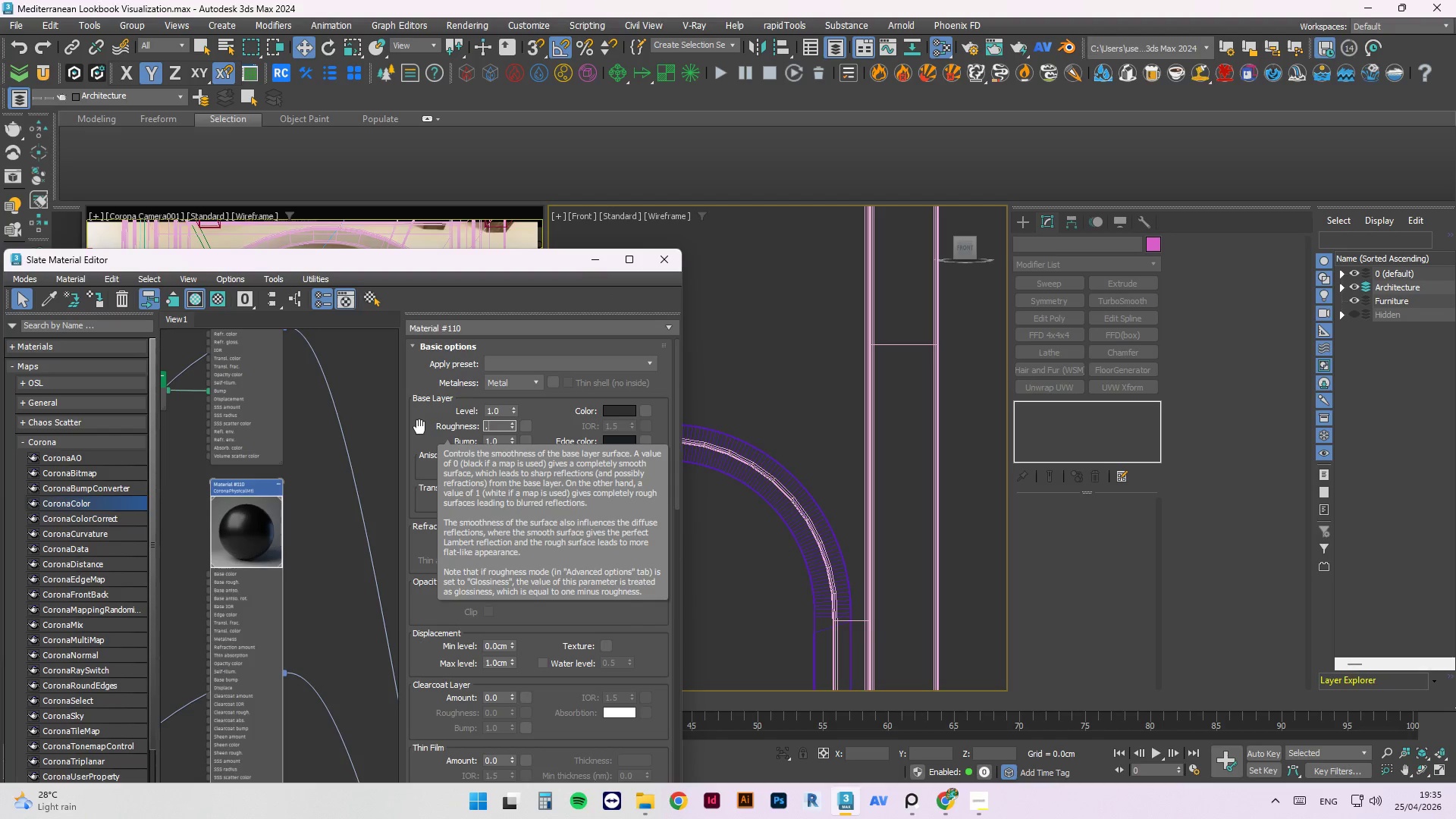 
key(Numpad8)
 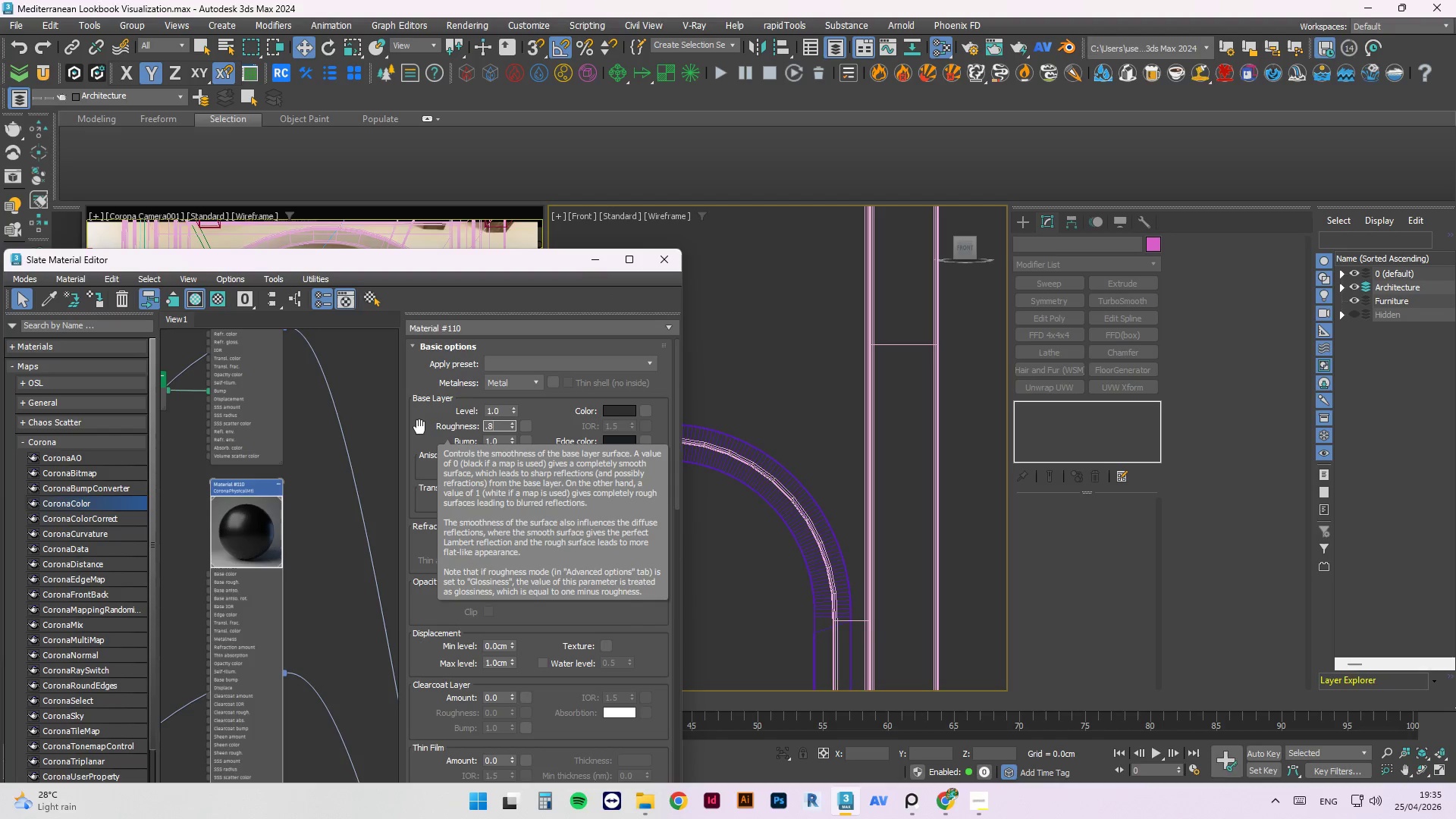 
key(NumpadEnter)
 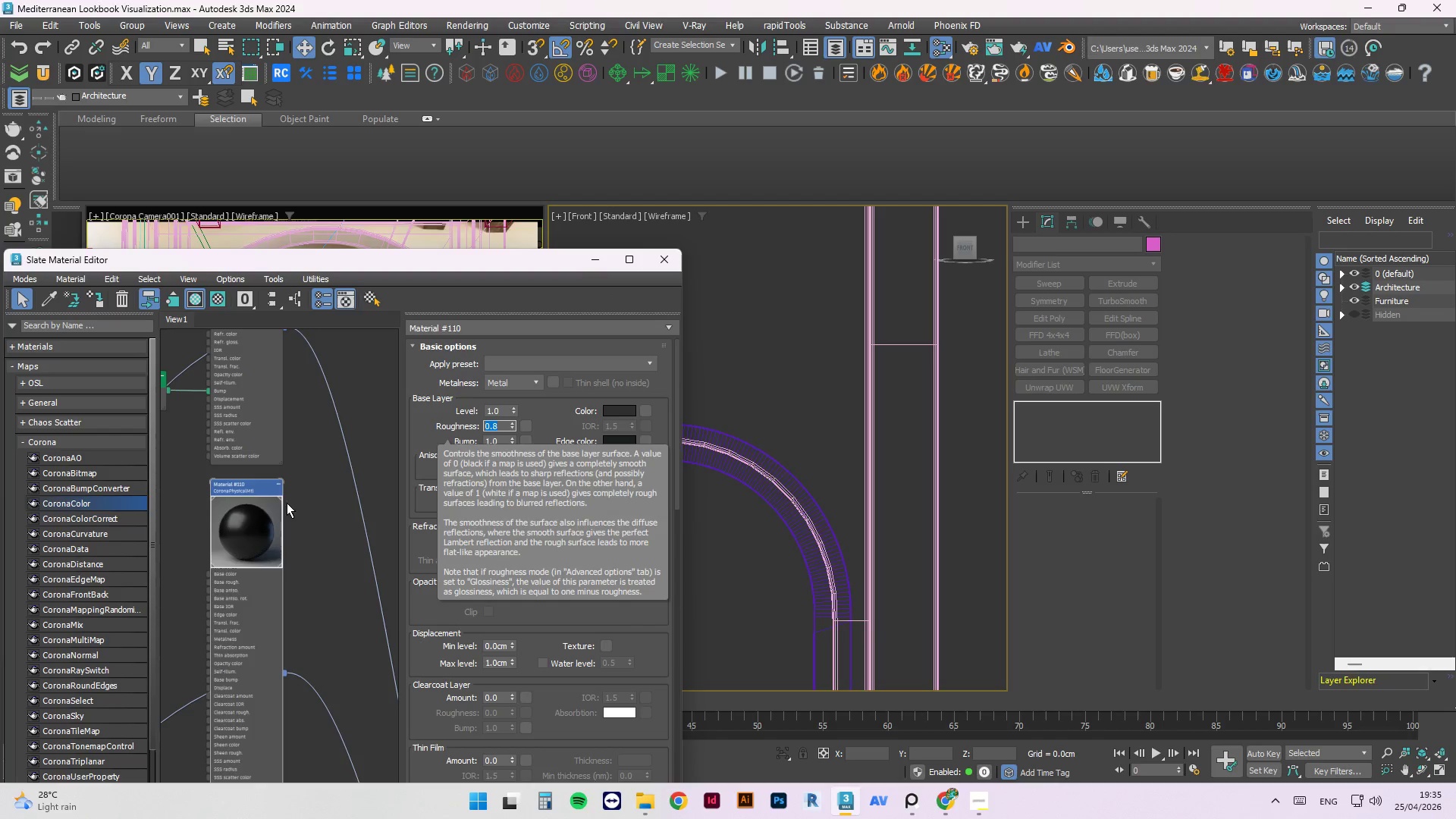 
right_click([230, 513])
 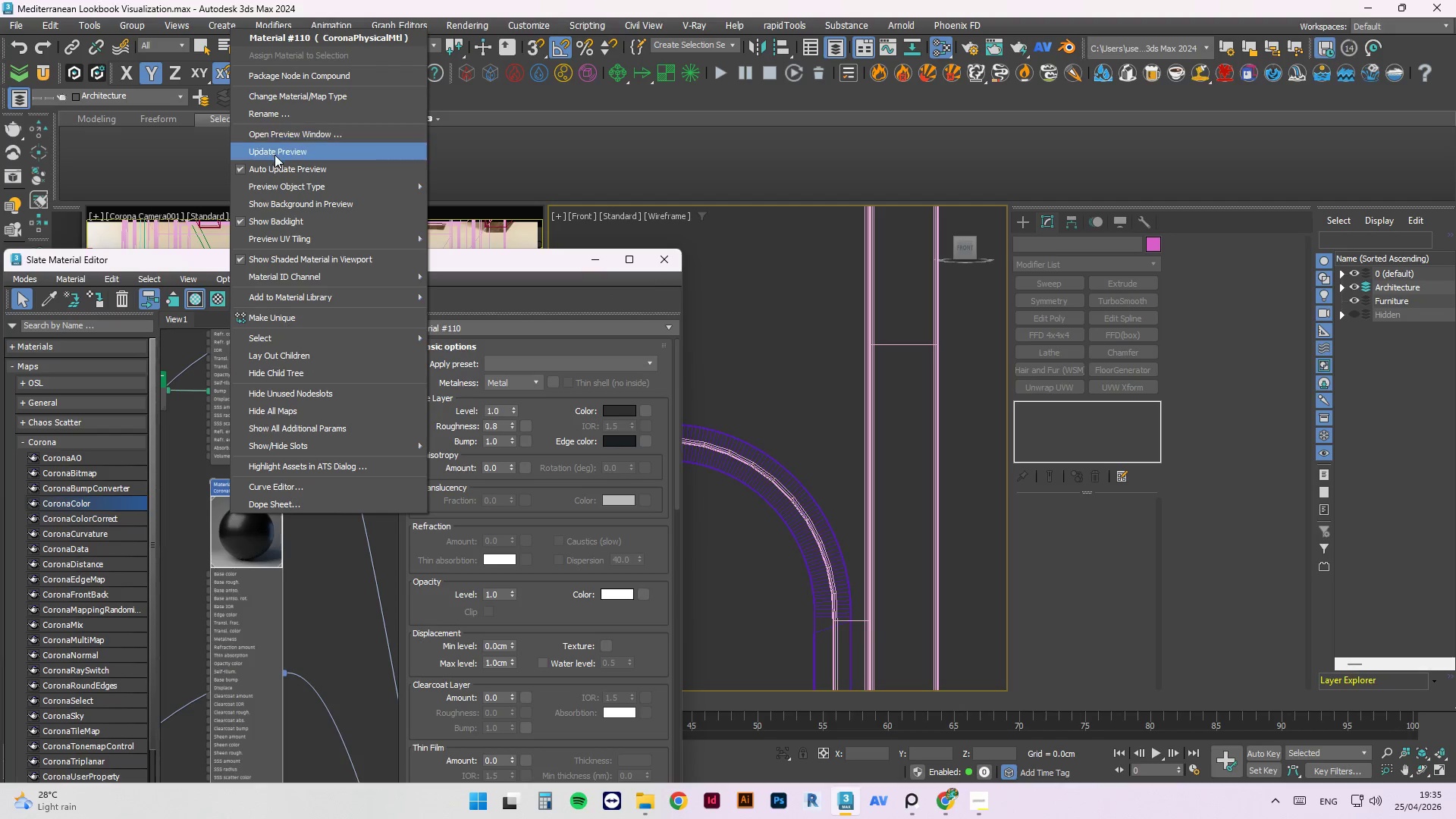 
left_click([273, 153])
 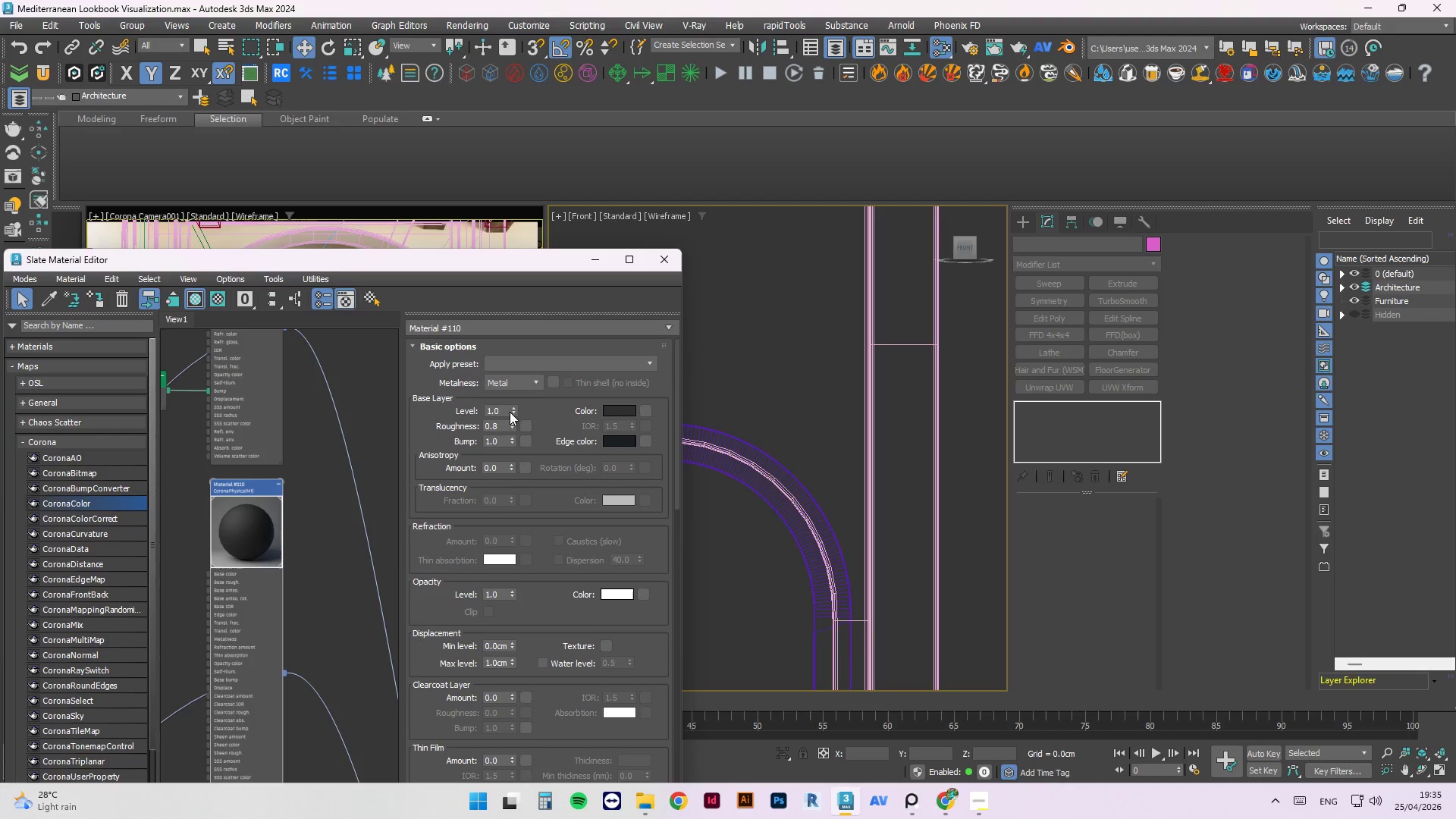 
left_click_drag(start_coordinate=[499, 425], to_coordinate=[433, 425])
 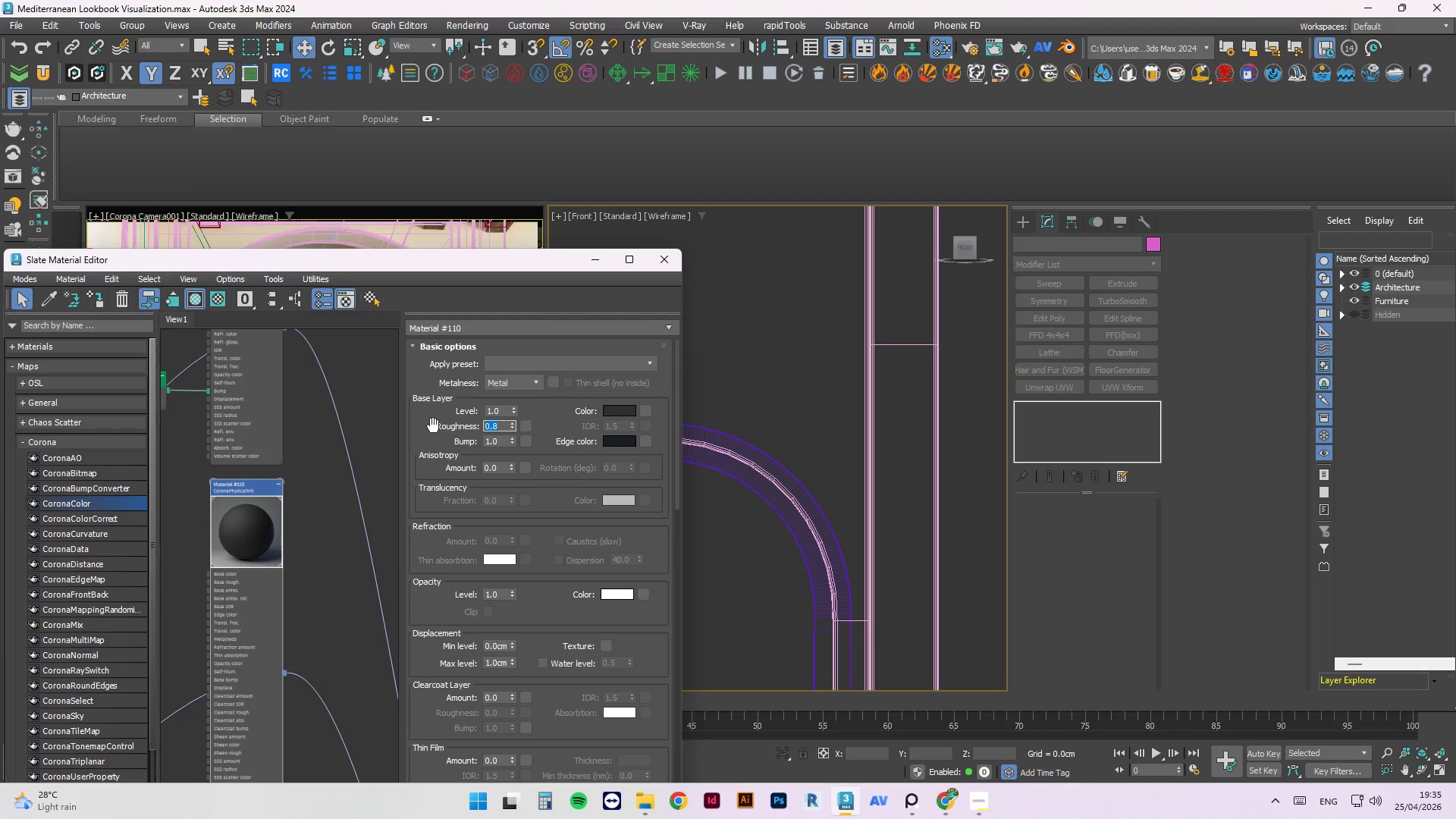 
key(NumpadDecimal)
 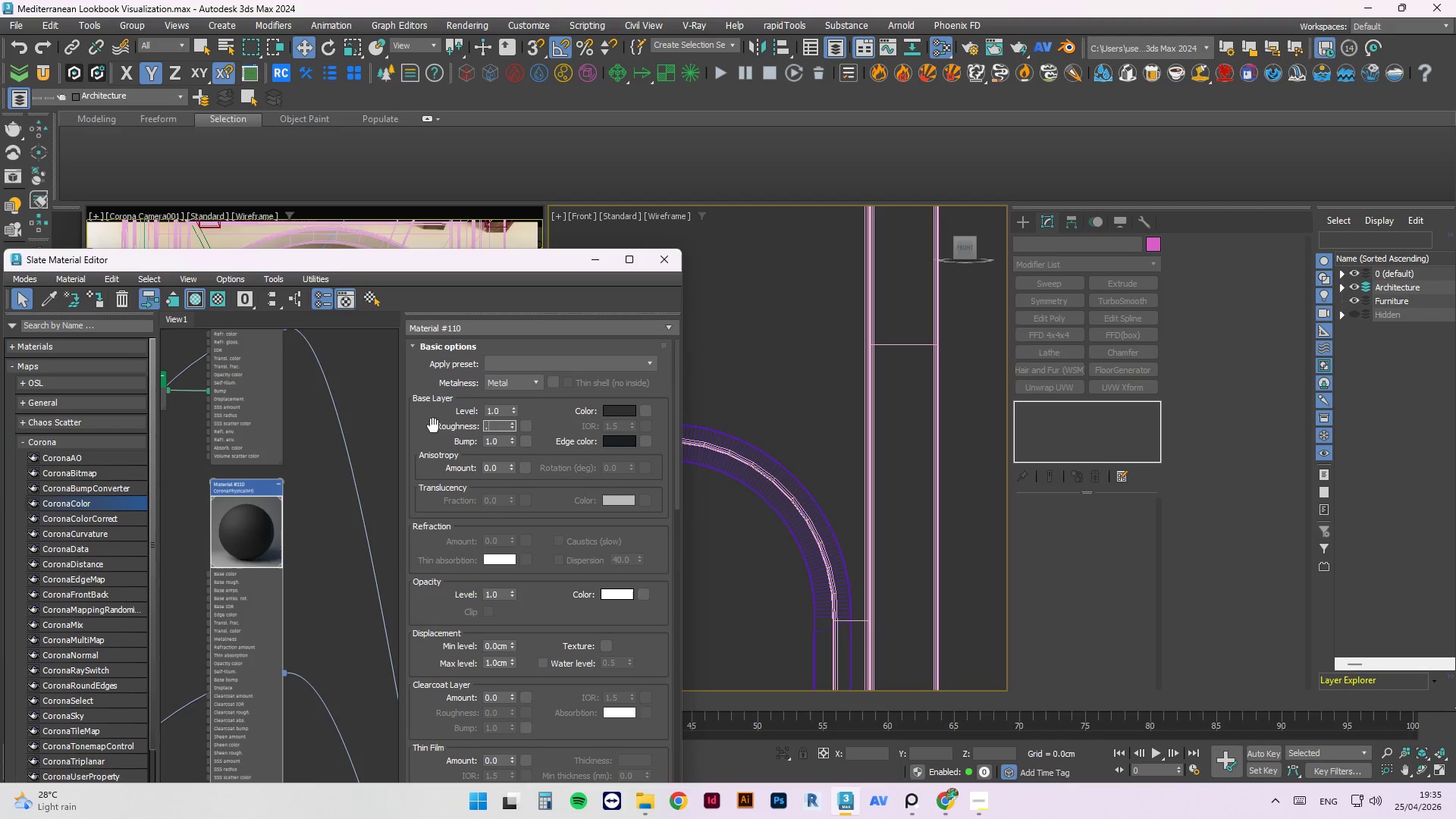 
key(Numpad3)
 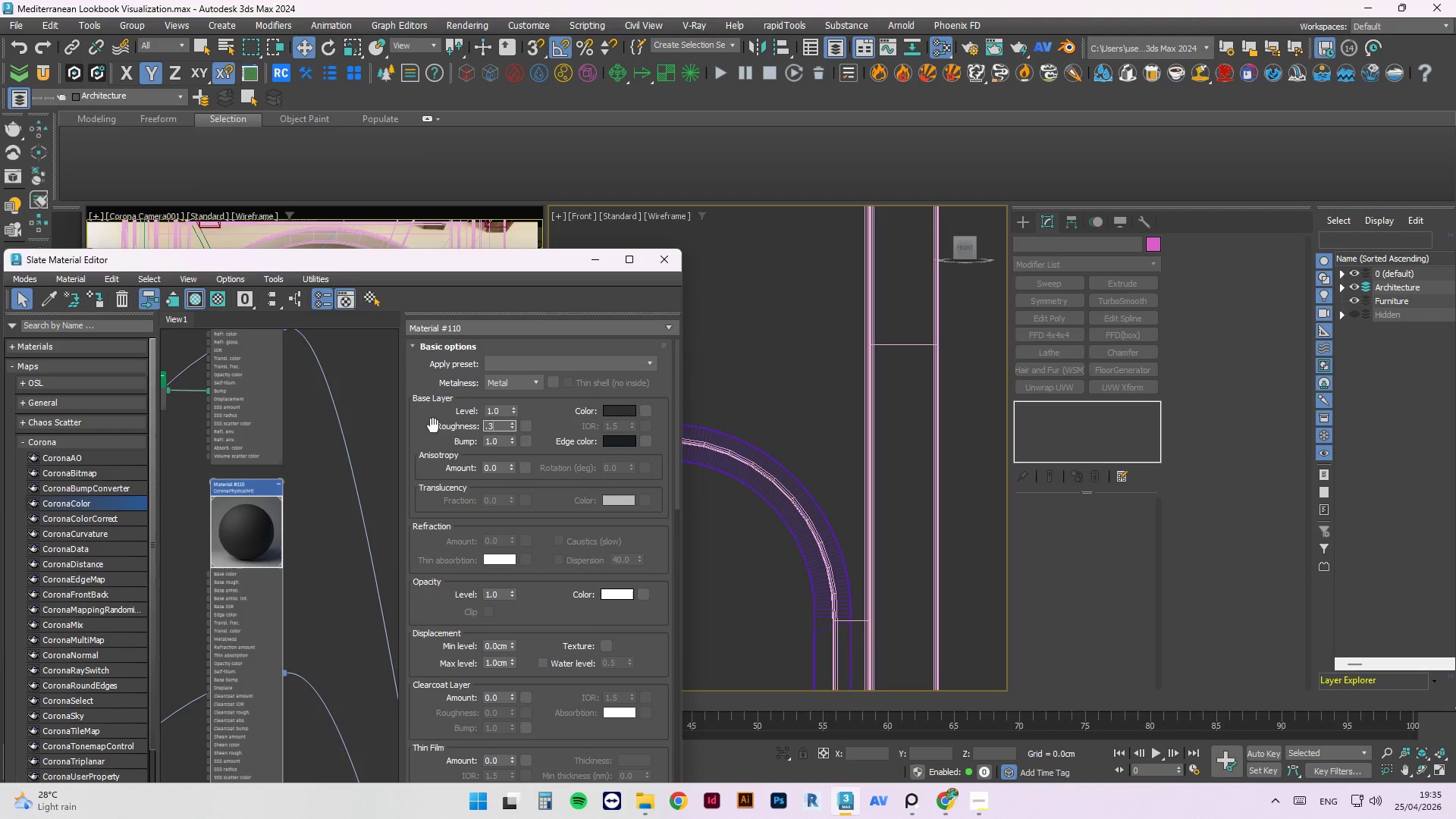 
key(NumpadEnter)
 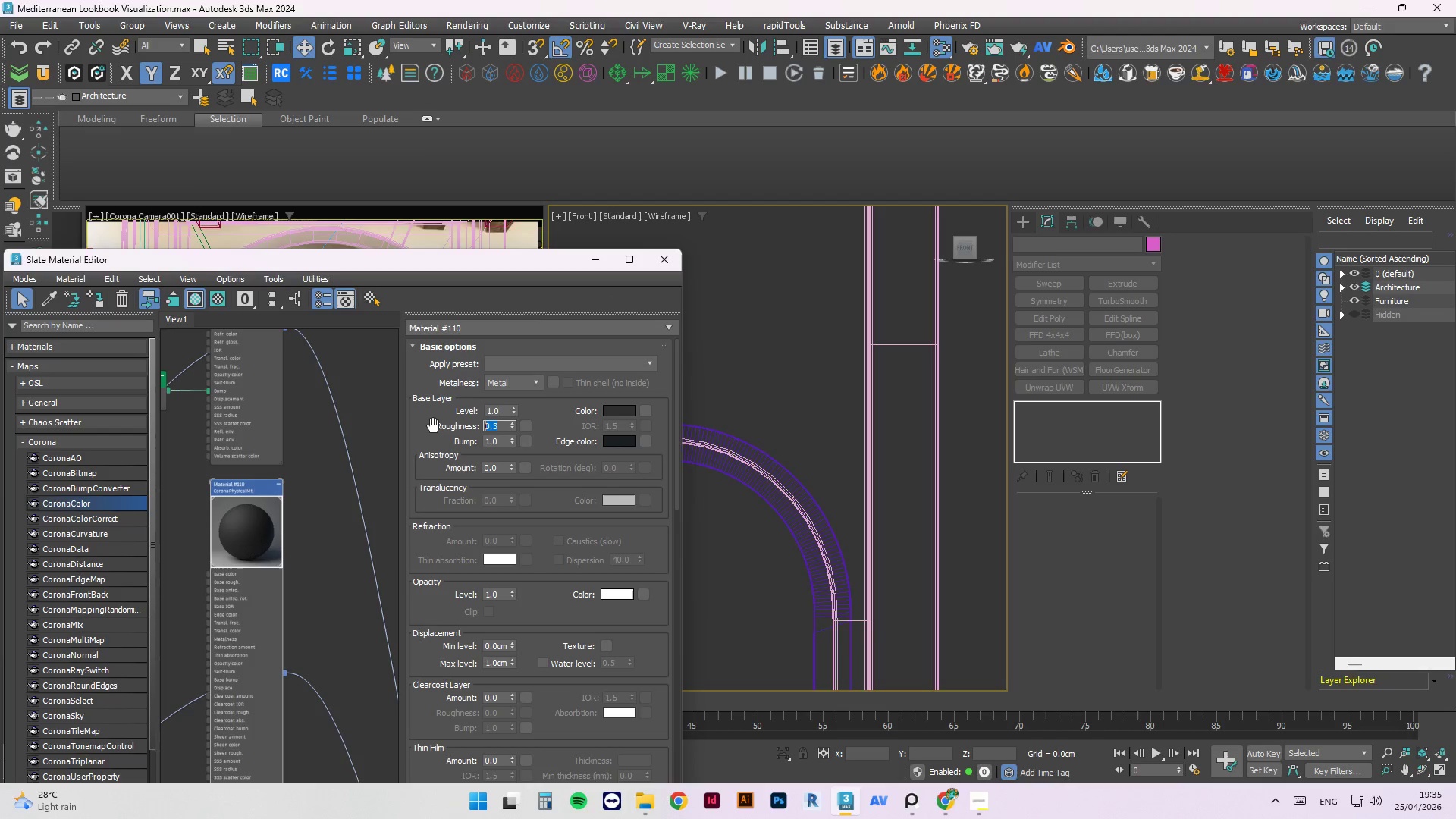 
key(NumpadDecimal)
 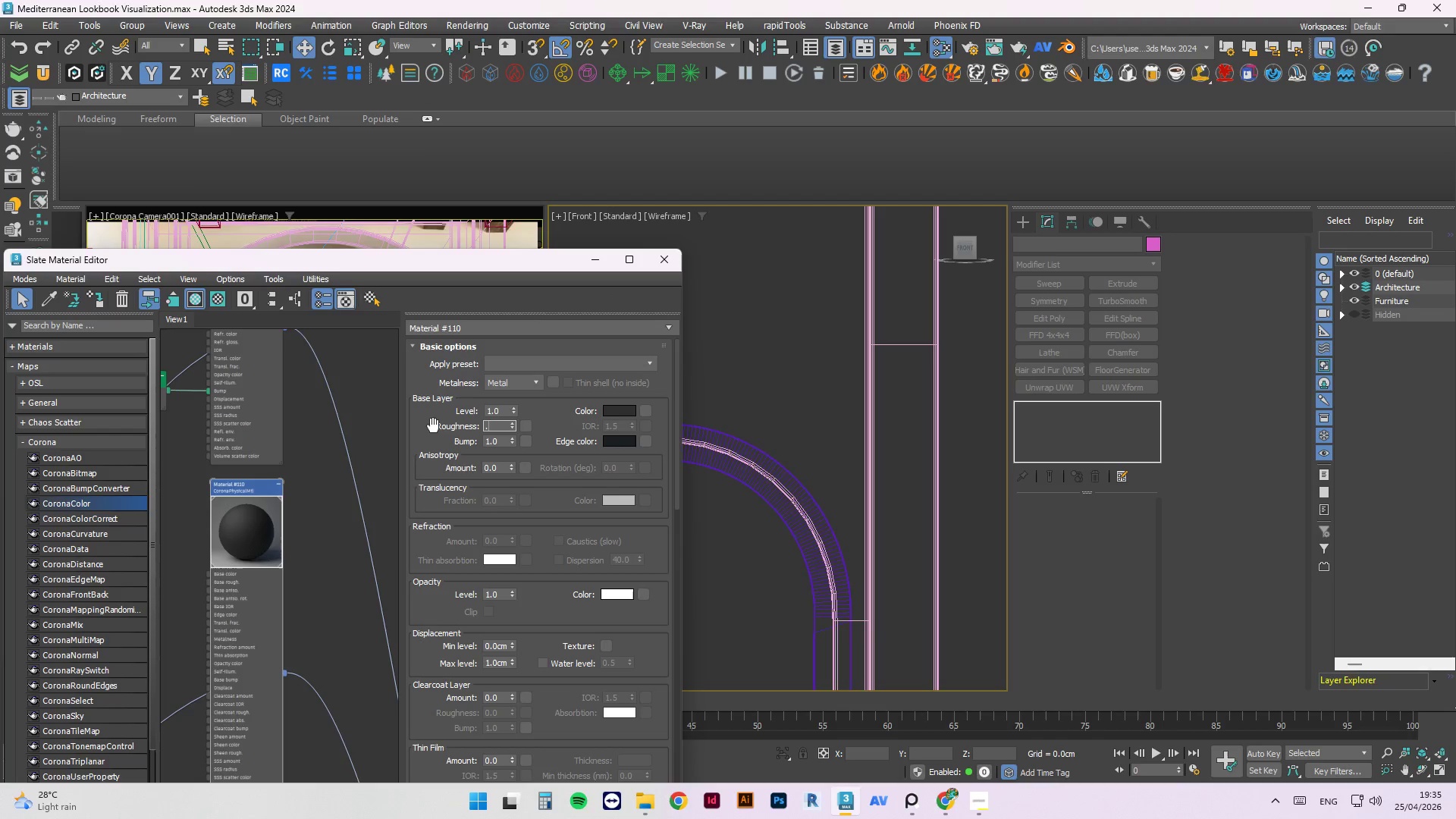 
key(Numpad5)
 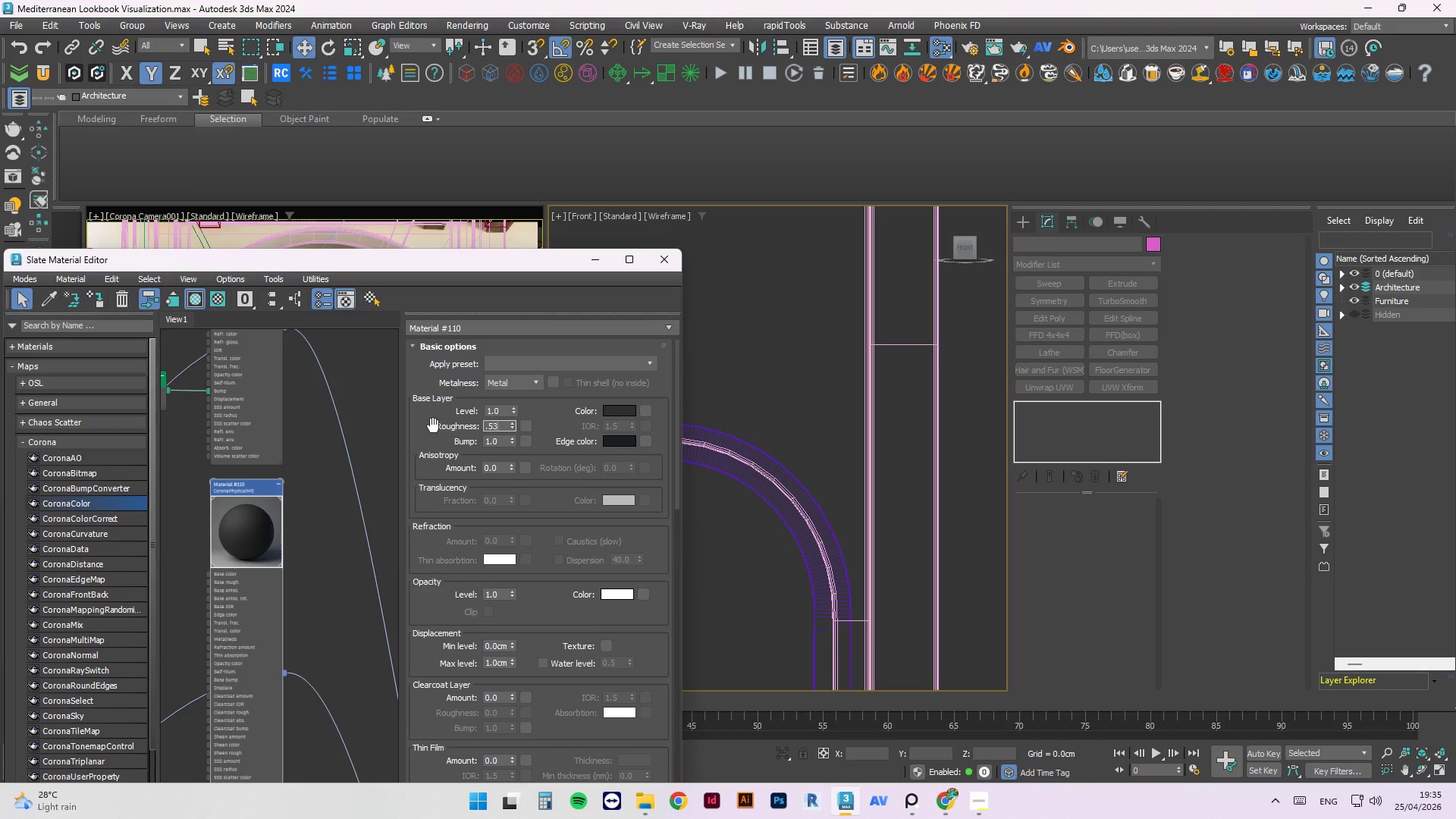 
key(Numpad3)
 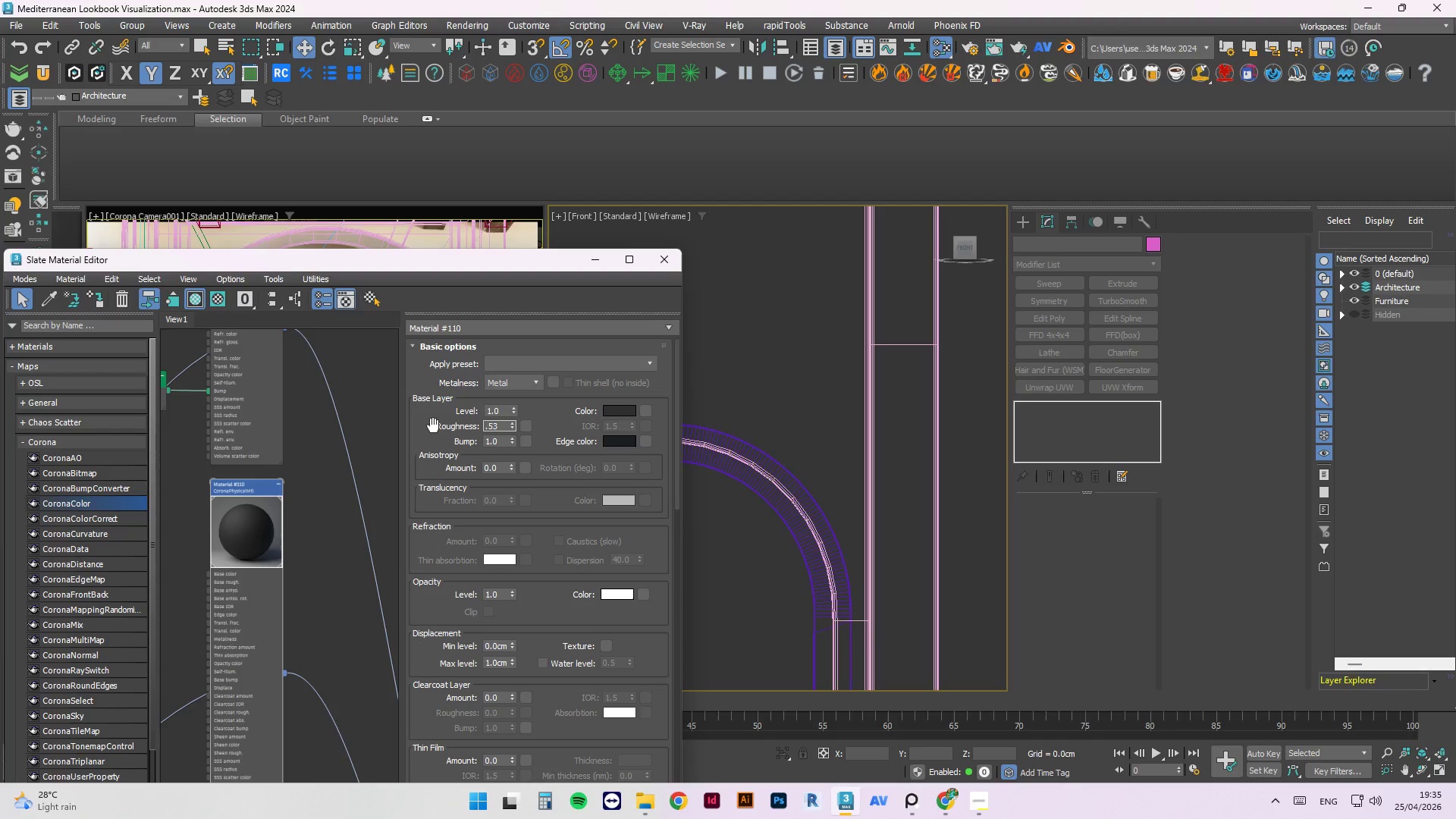 
key(NumpadEnter)
 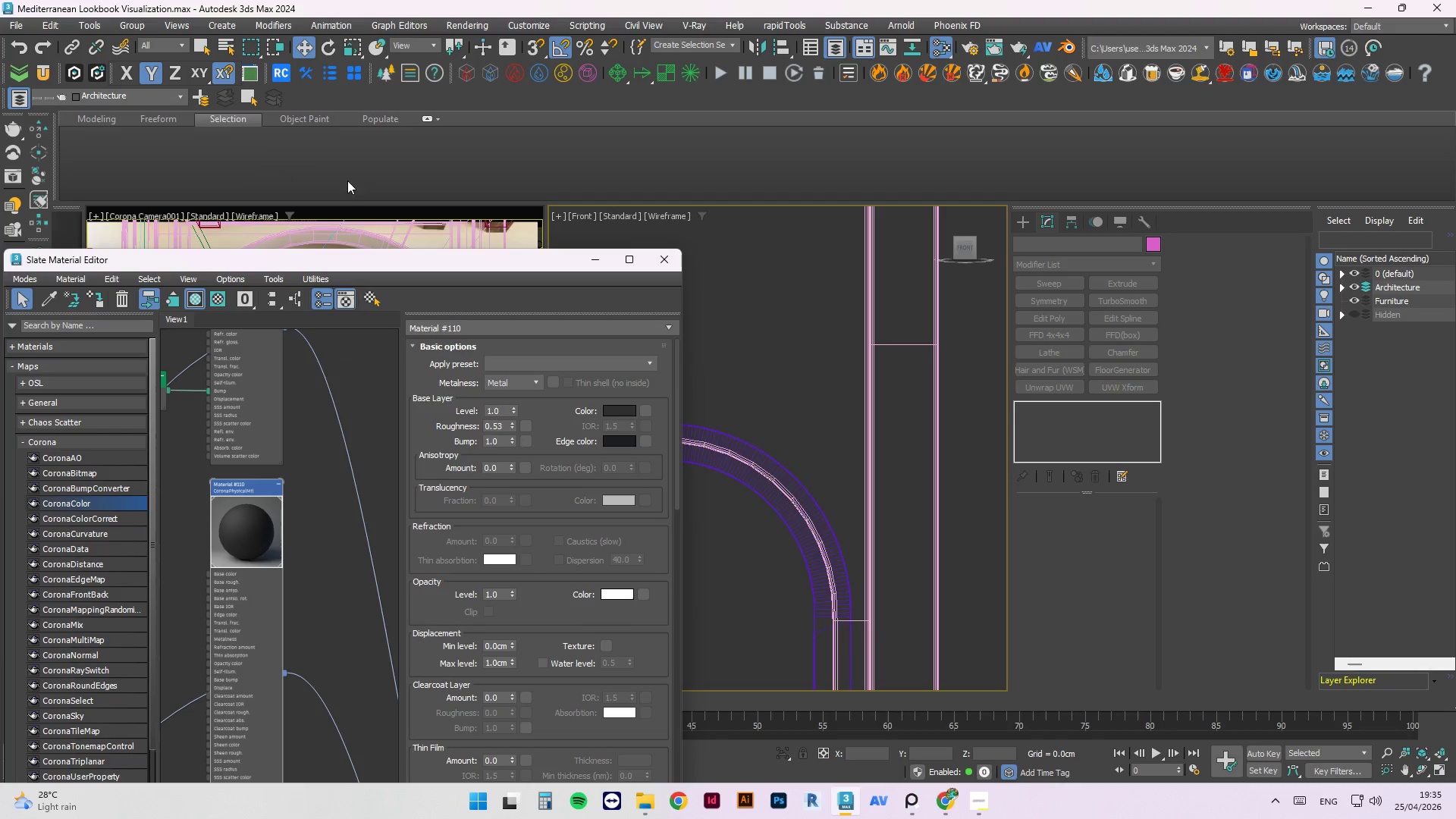 
scroll: coordinate [780, 428], scroll_direction: down, amount: 2.0
 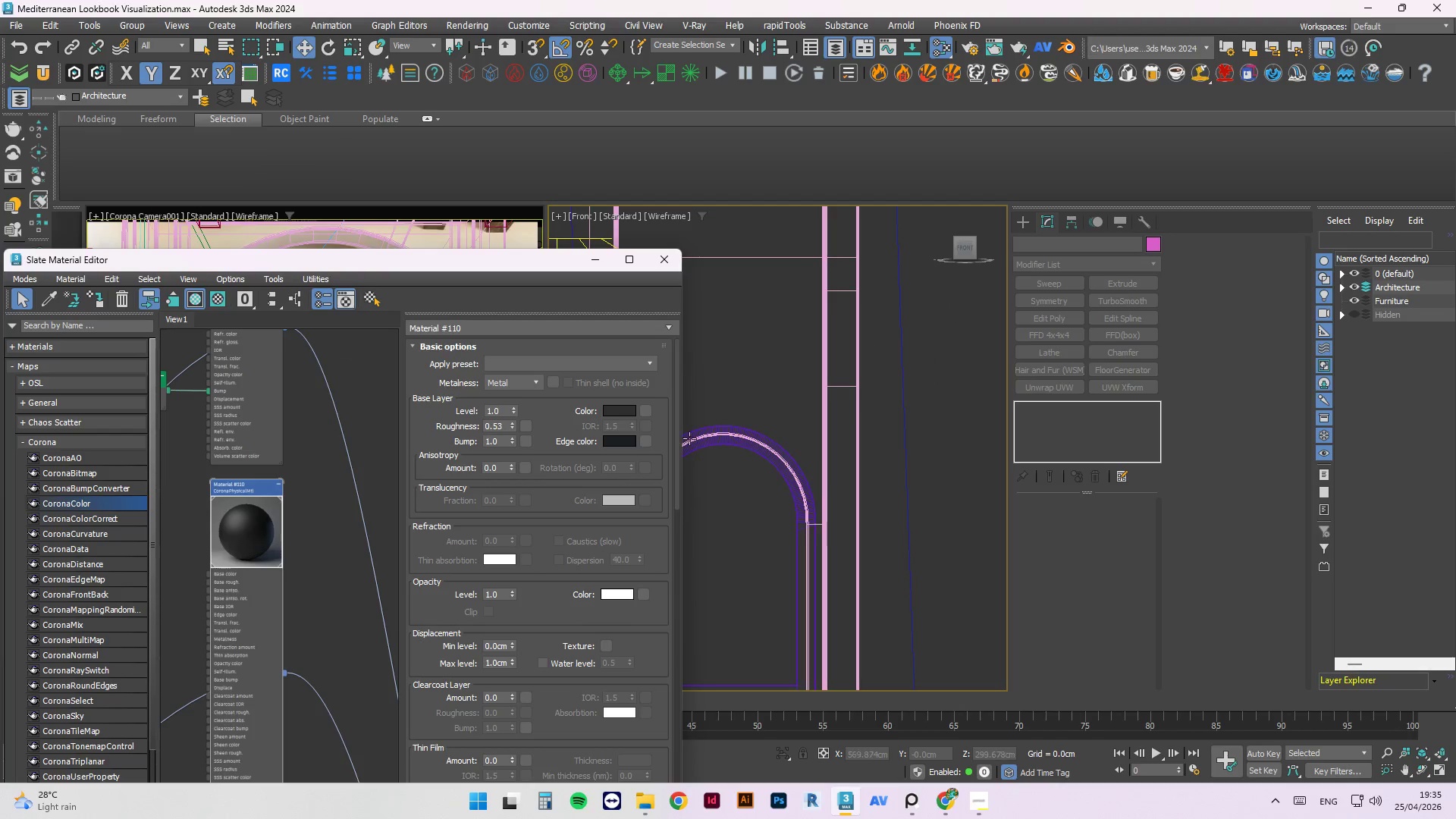 
scroll: coordinate [708, 456], scroll_direction: up, amount: 2.0
 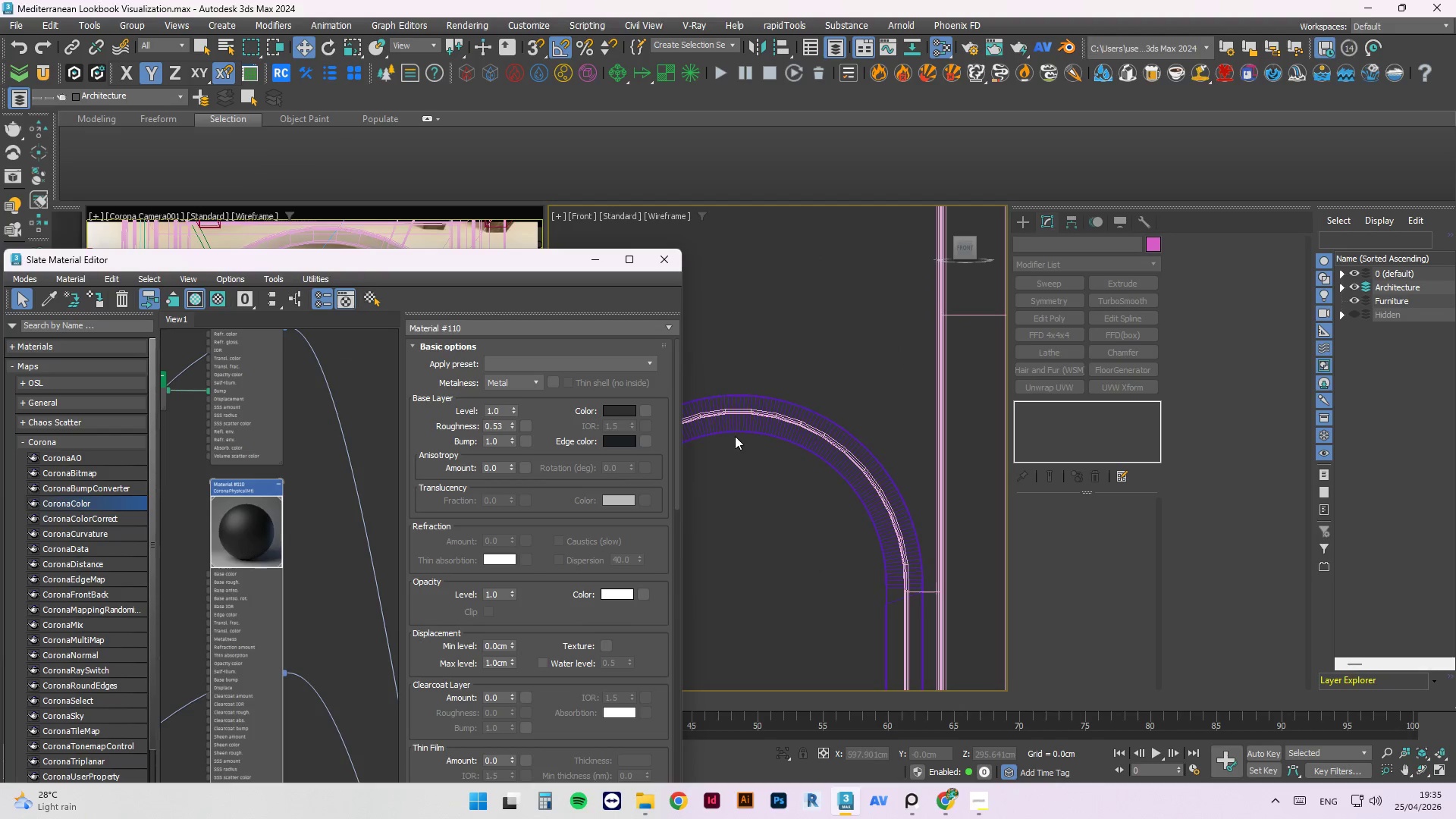 
left_click([739, 428])
 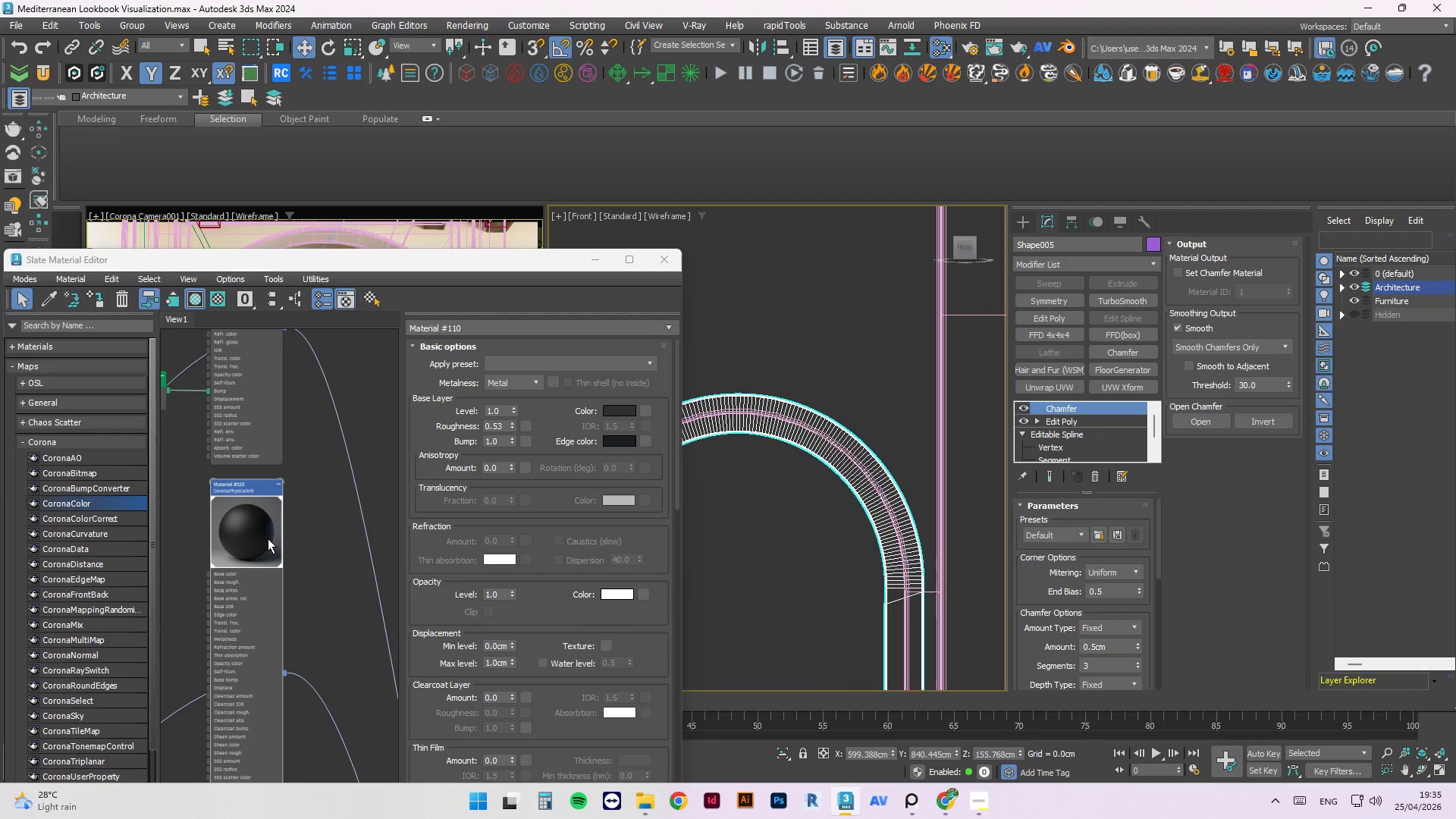 
right_click([238, 533])
 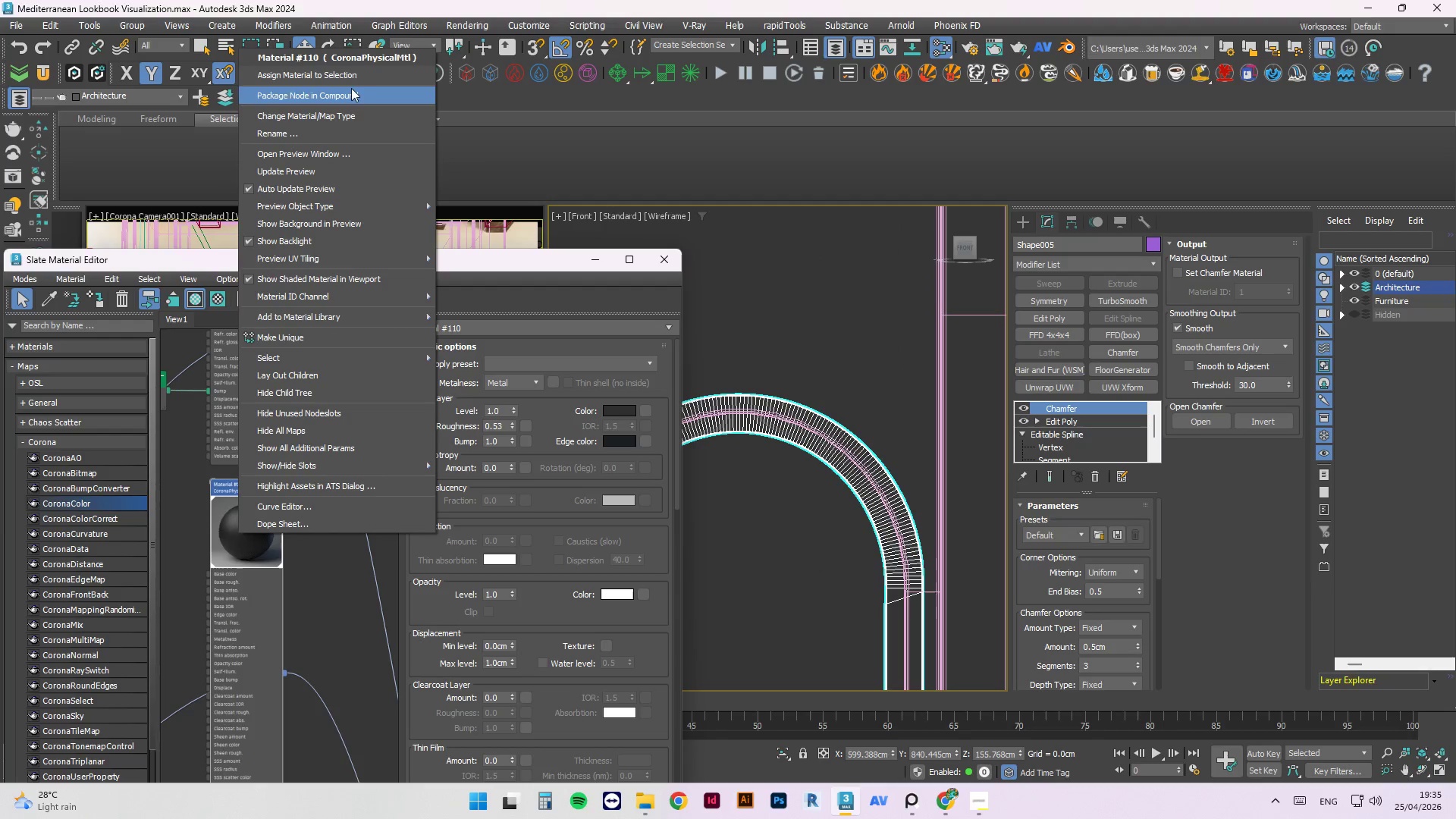 
left_click([341, 77])
 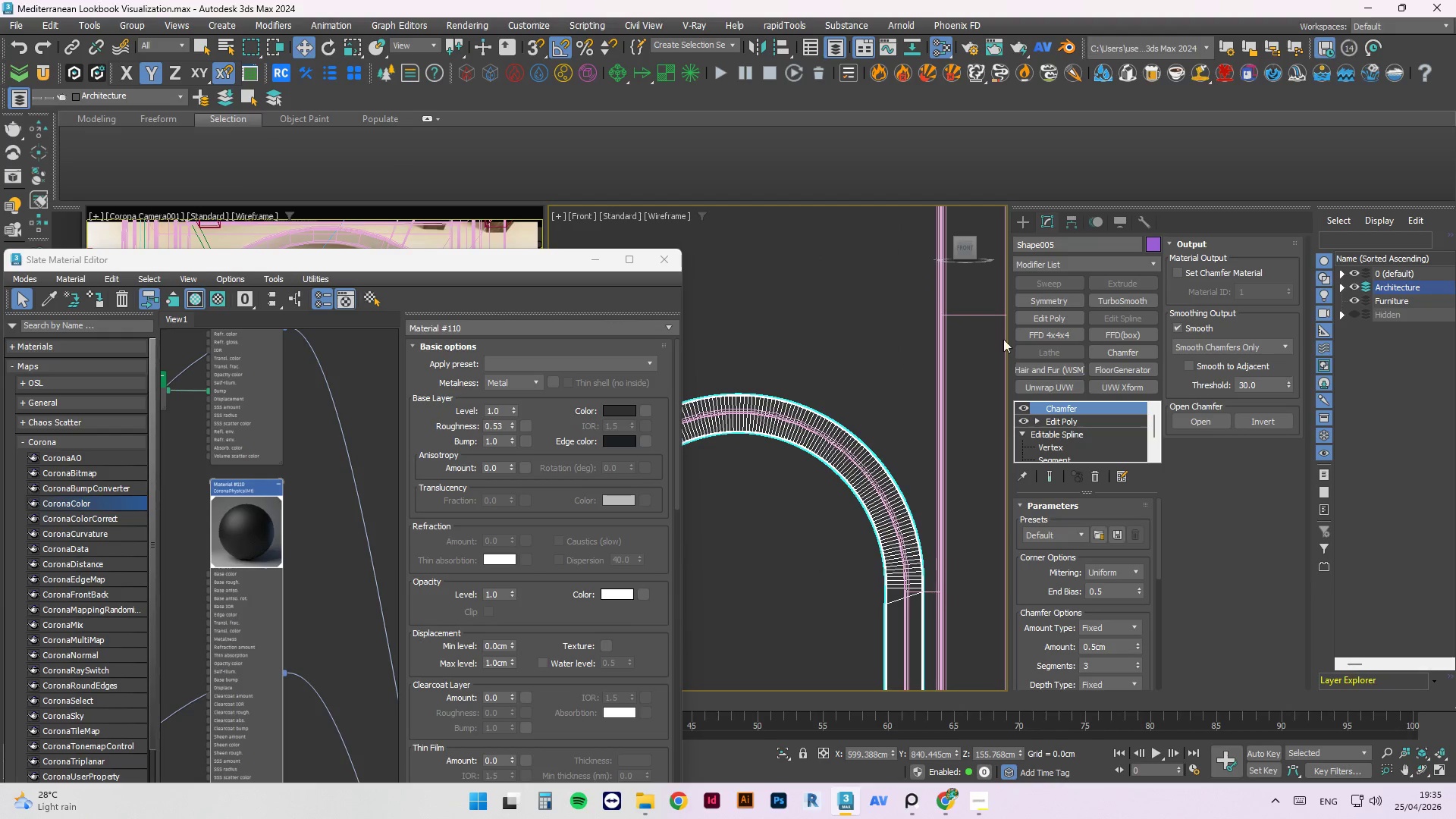 
left_click([858, 322])
 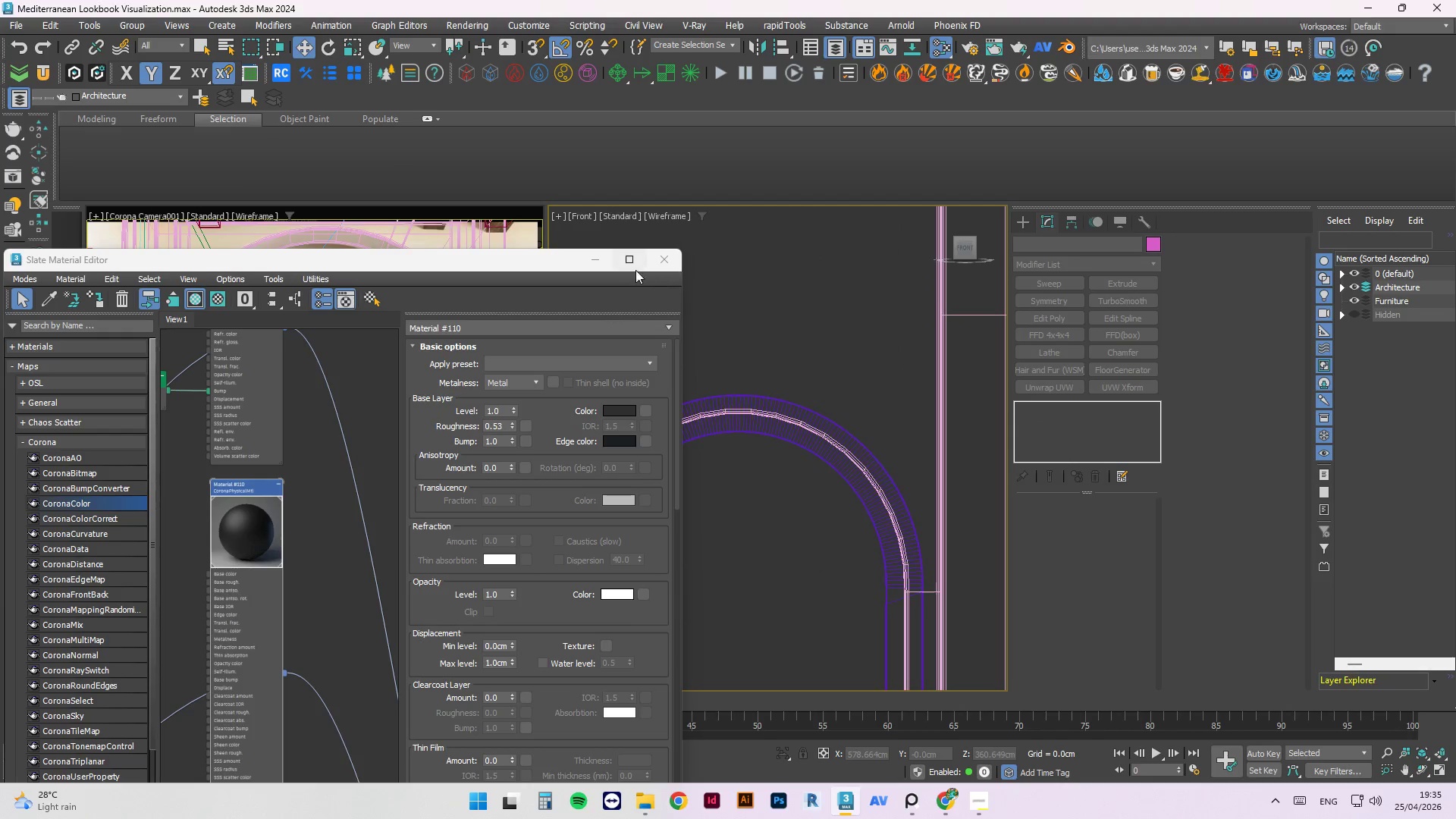 
left_click([600, 262])
 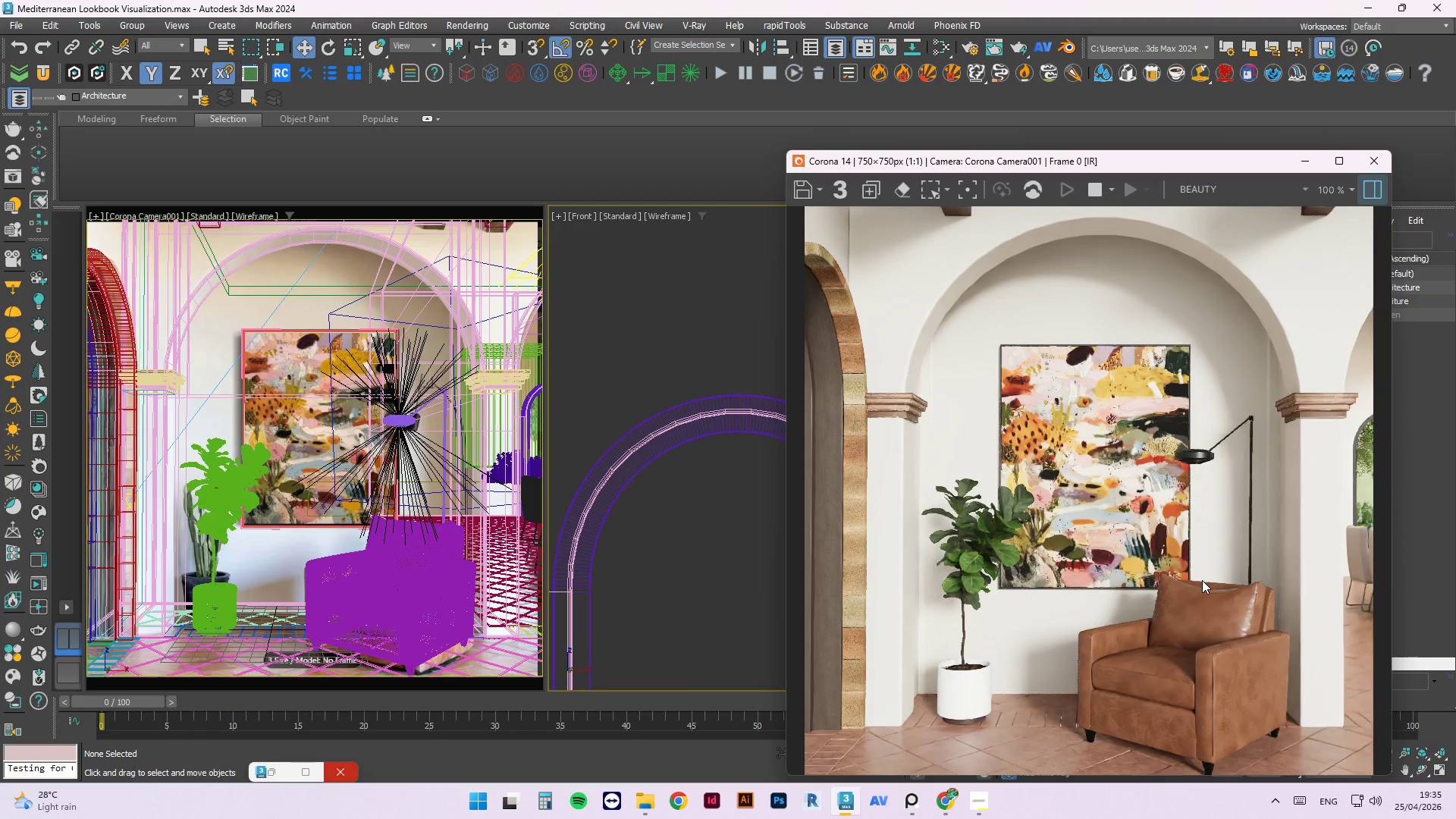 
scroll: coordinate [650, 413], scroll_direction: down, amount: 5.0
 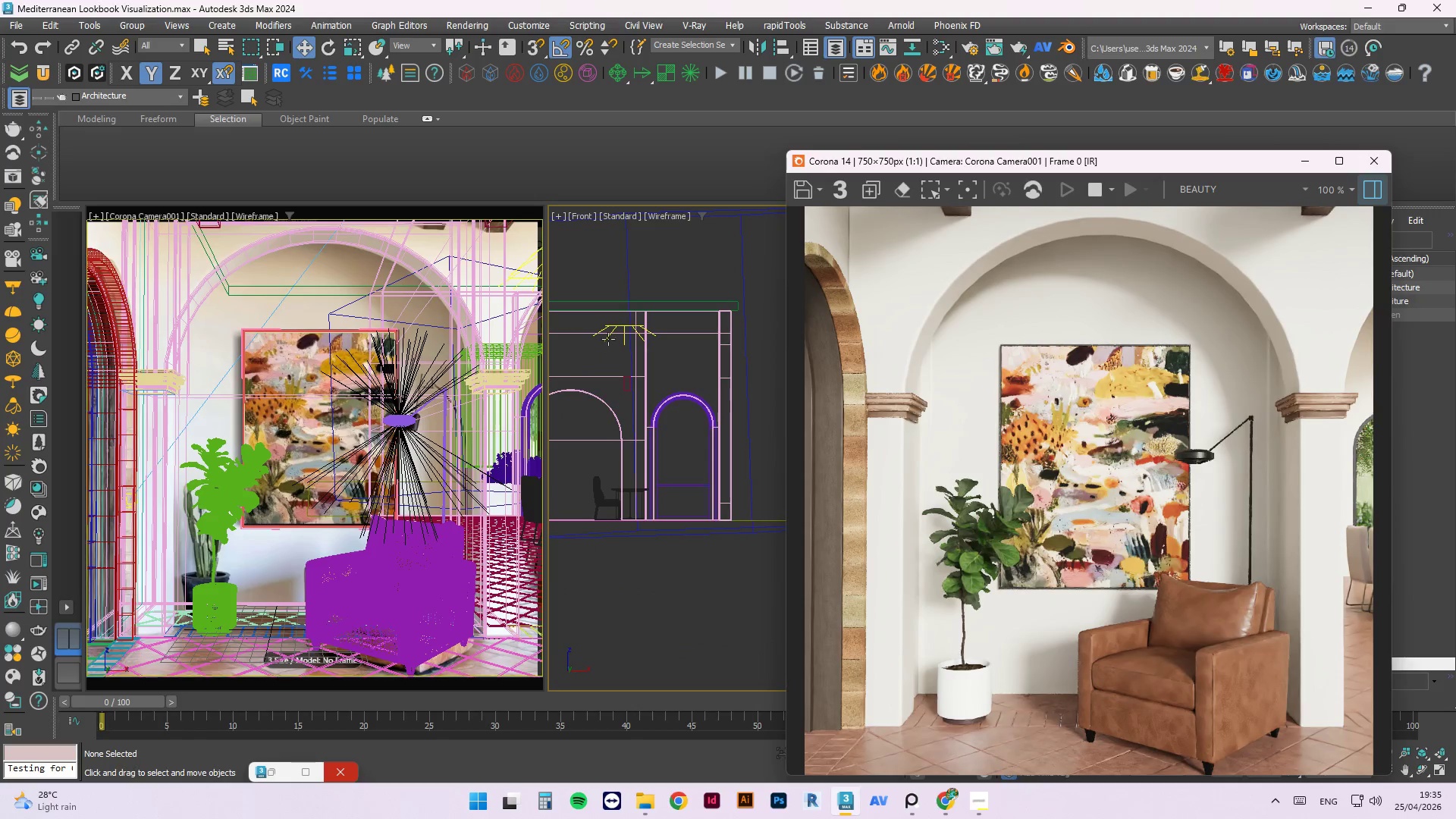 
scroll: coordinate [613, 322], scroll_direction: up, amount: 1.0
 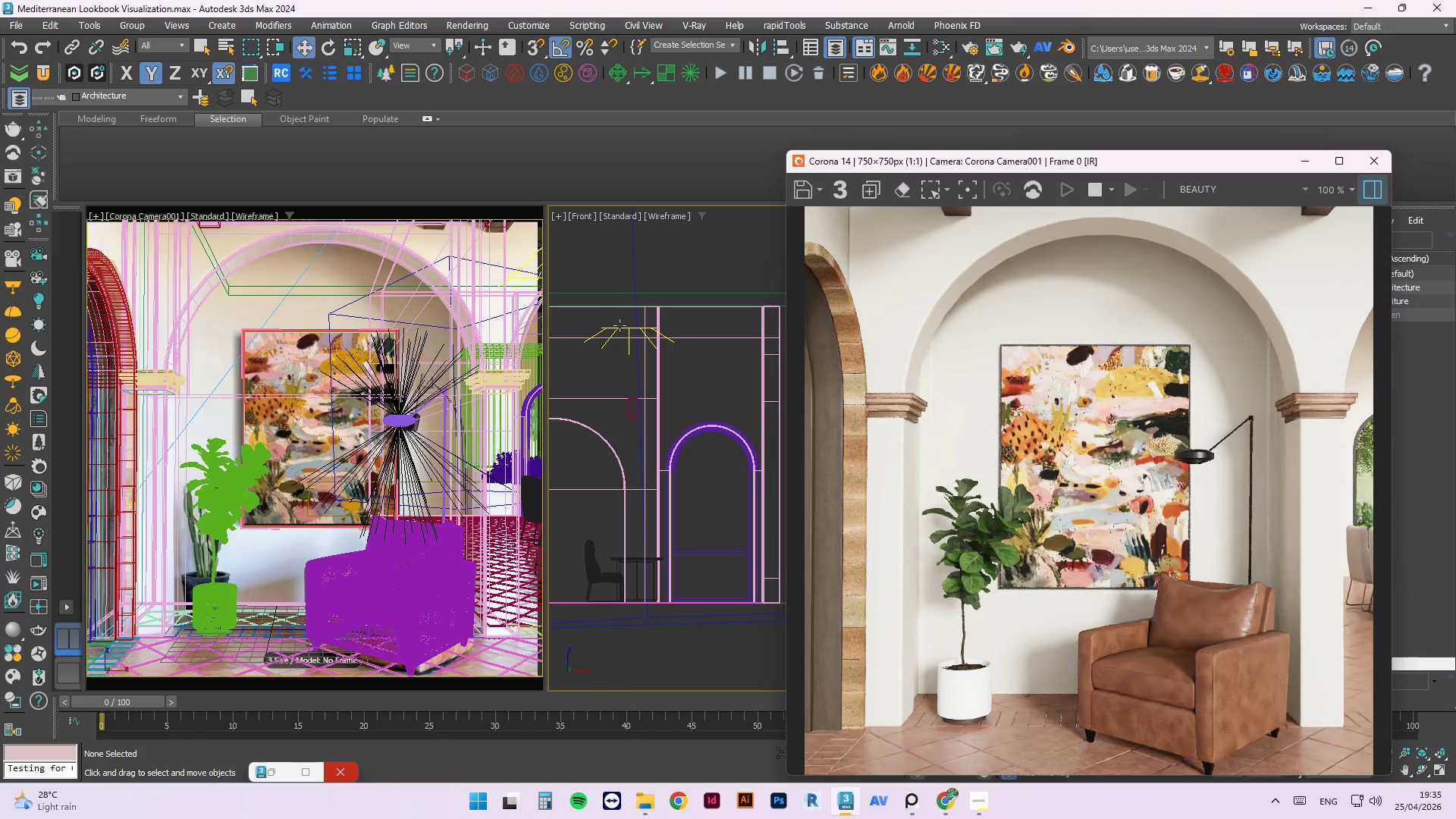 
left_click([620, 325])
 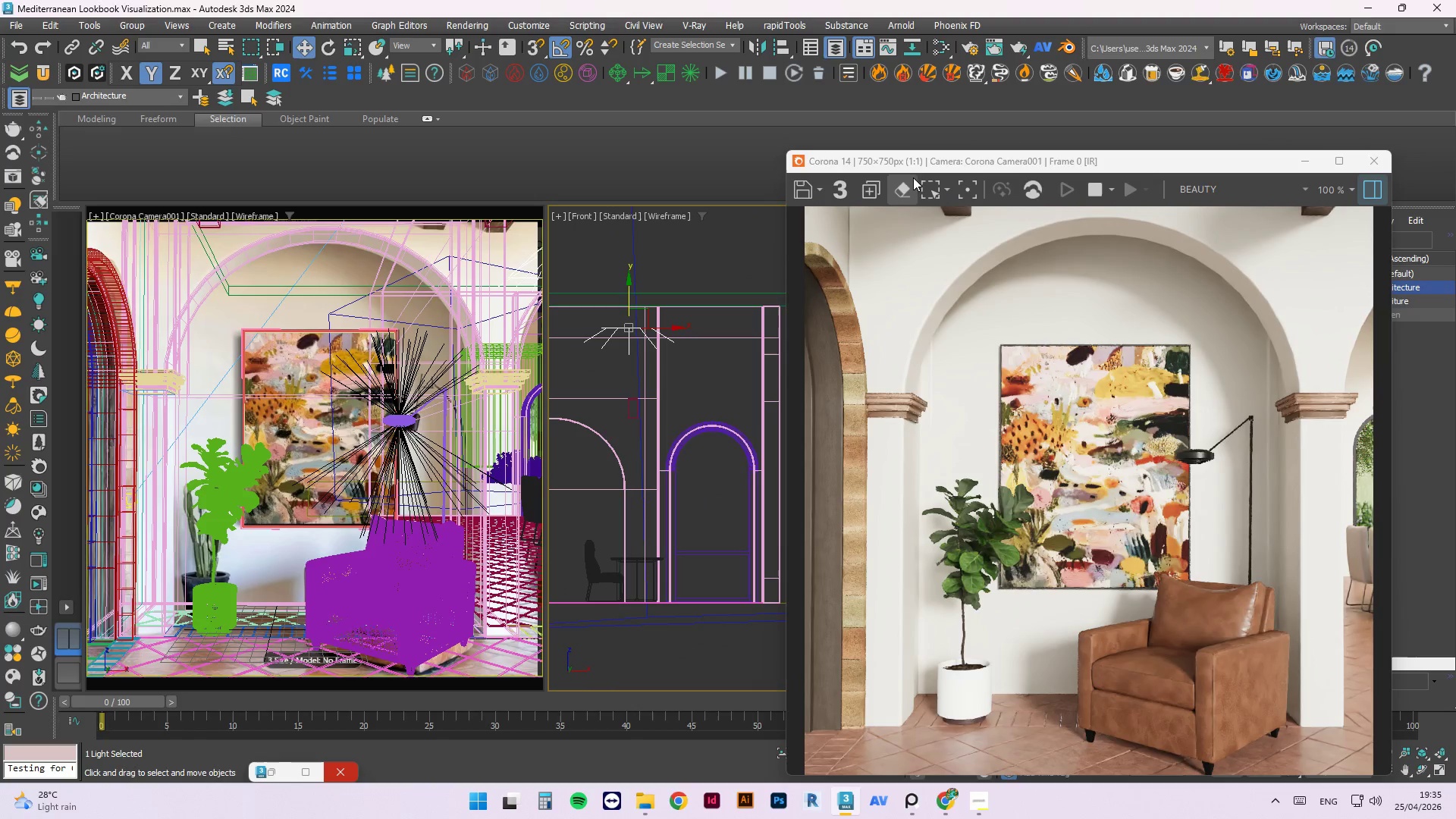 
left_click_drag(start_coordinate=[911, 168], to_coordinate=[363, 200])
 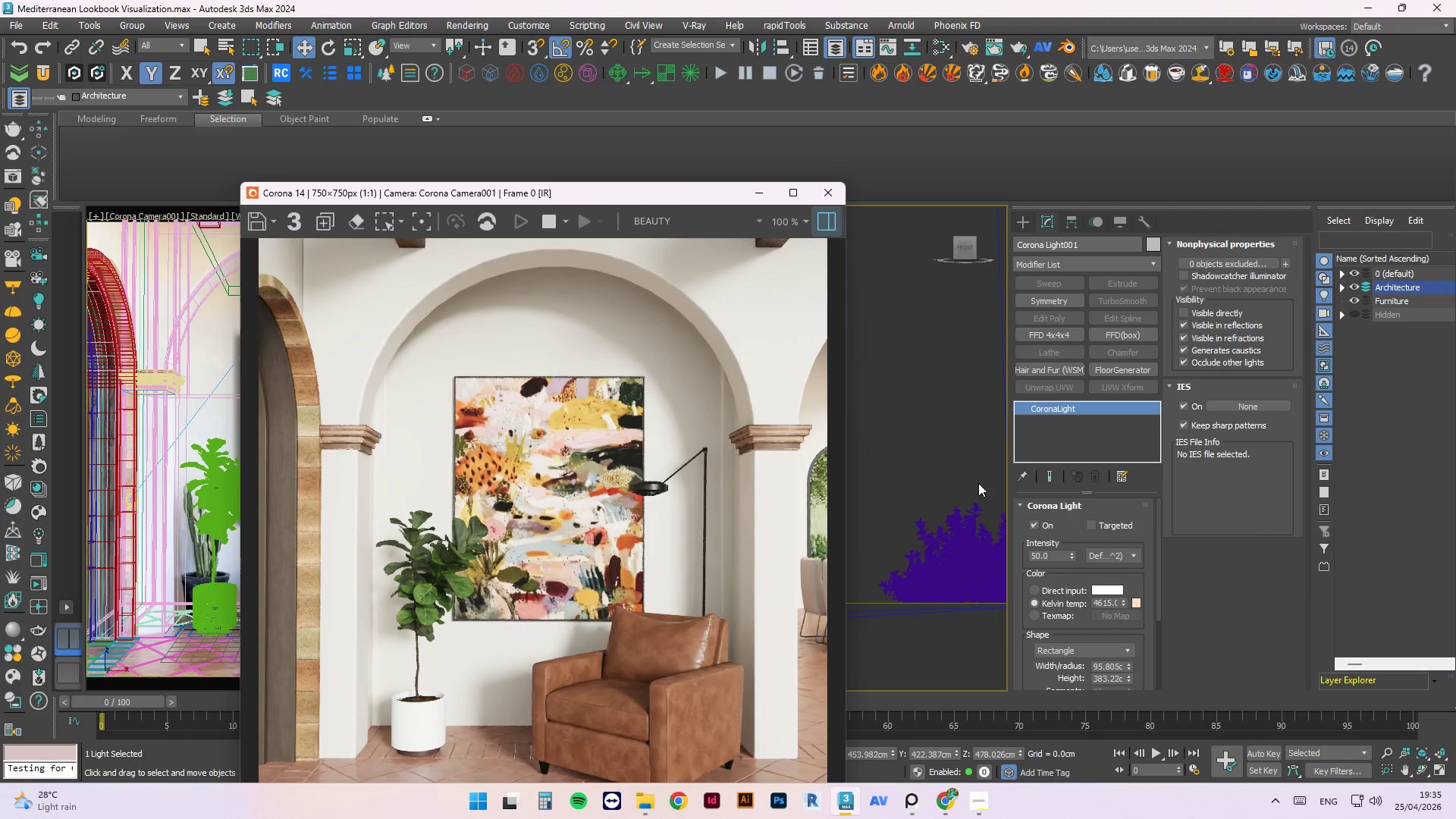 
wait(6.64)
 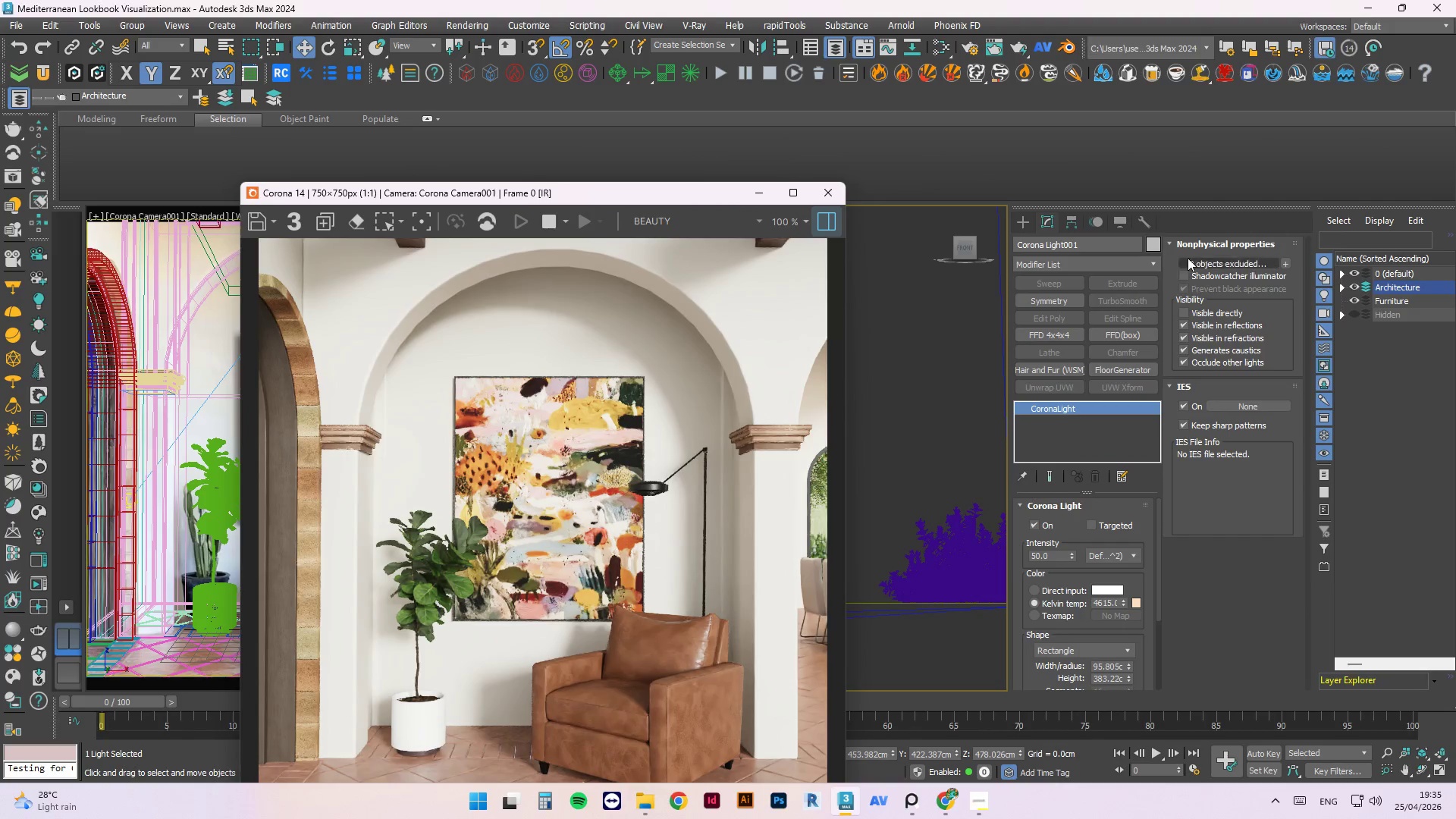 
left_click([1035, 526])
 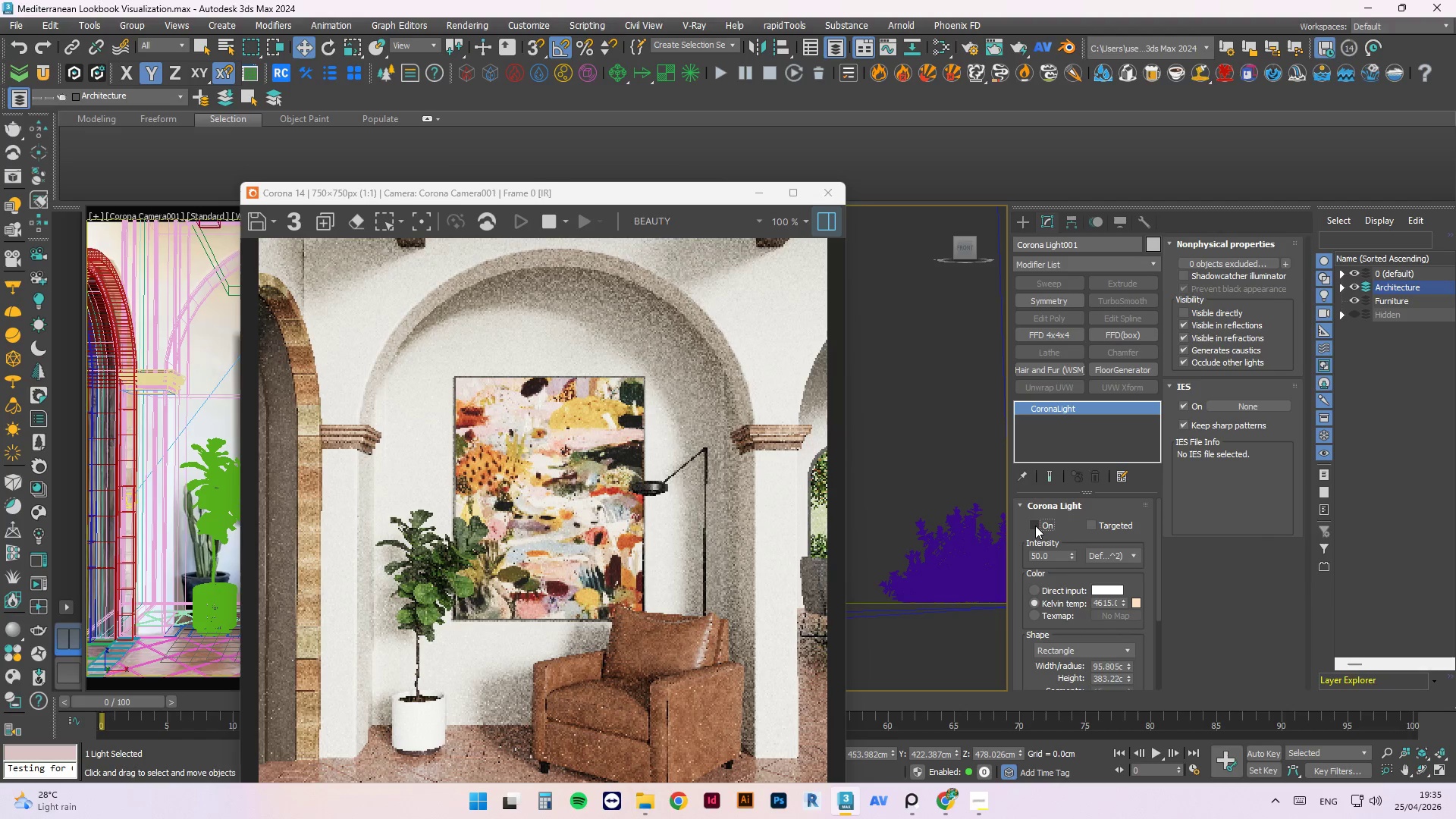 
left_click([1035, 526])
 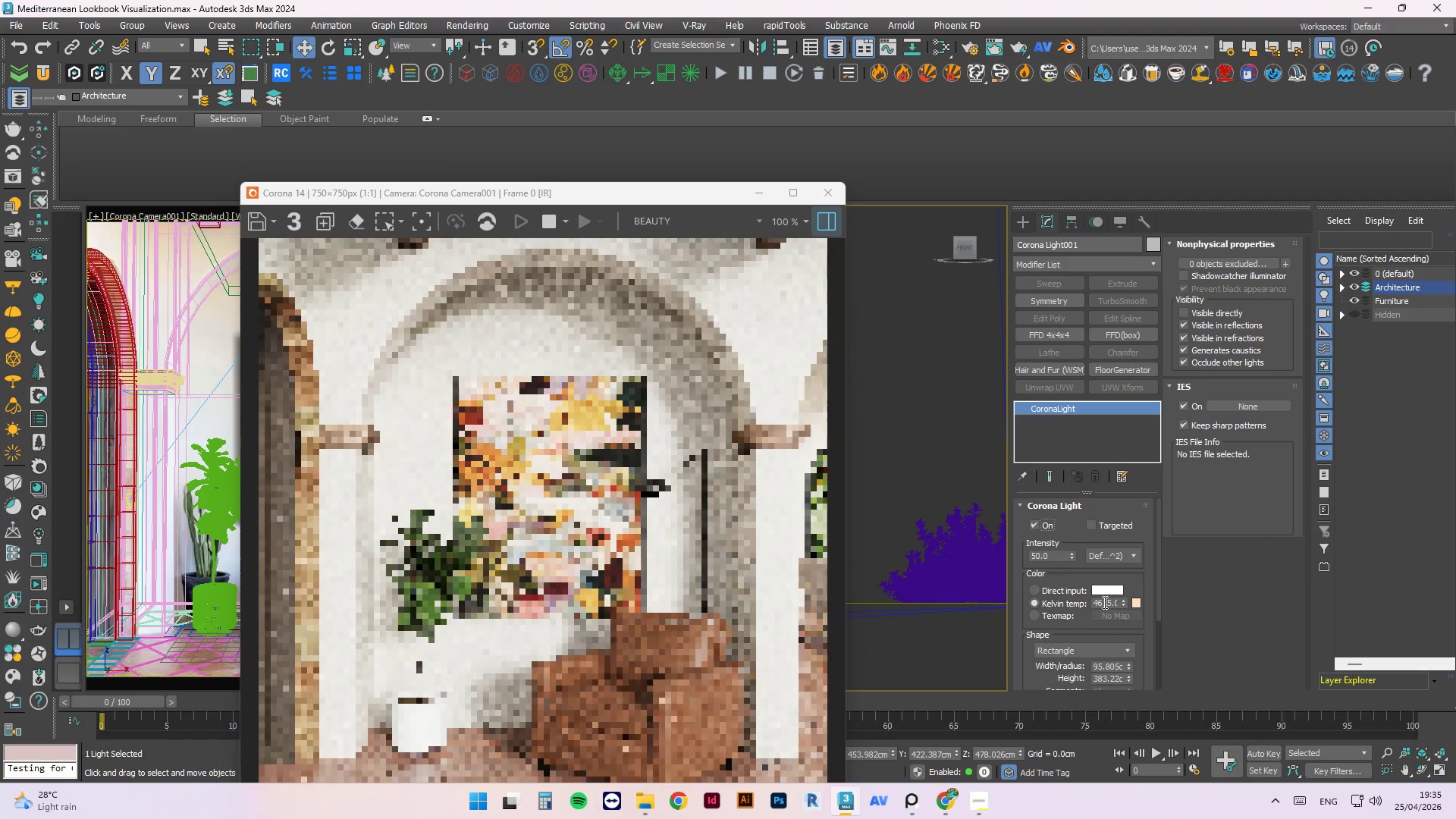 
double_click([1103, 602])
 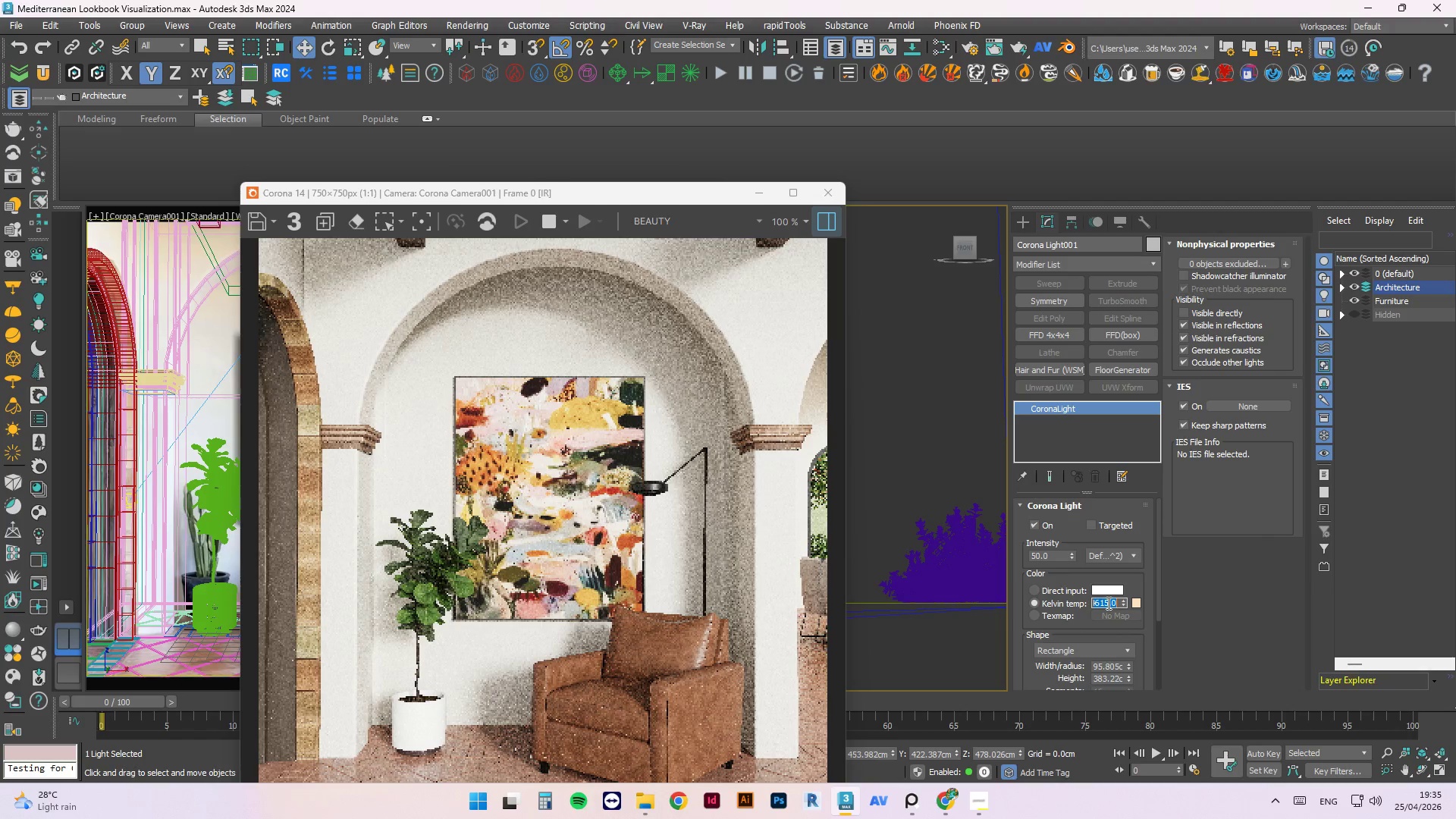 
key(Numpad7)
 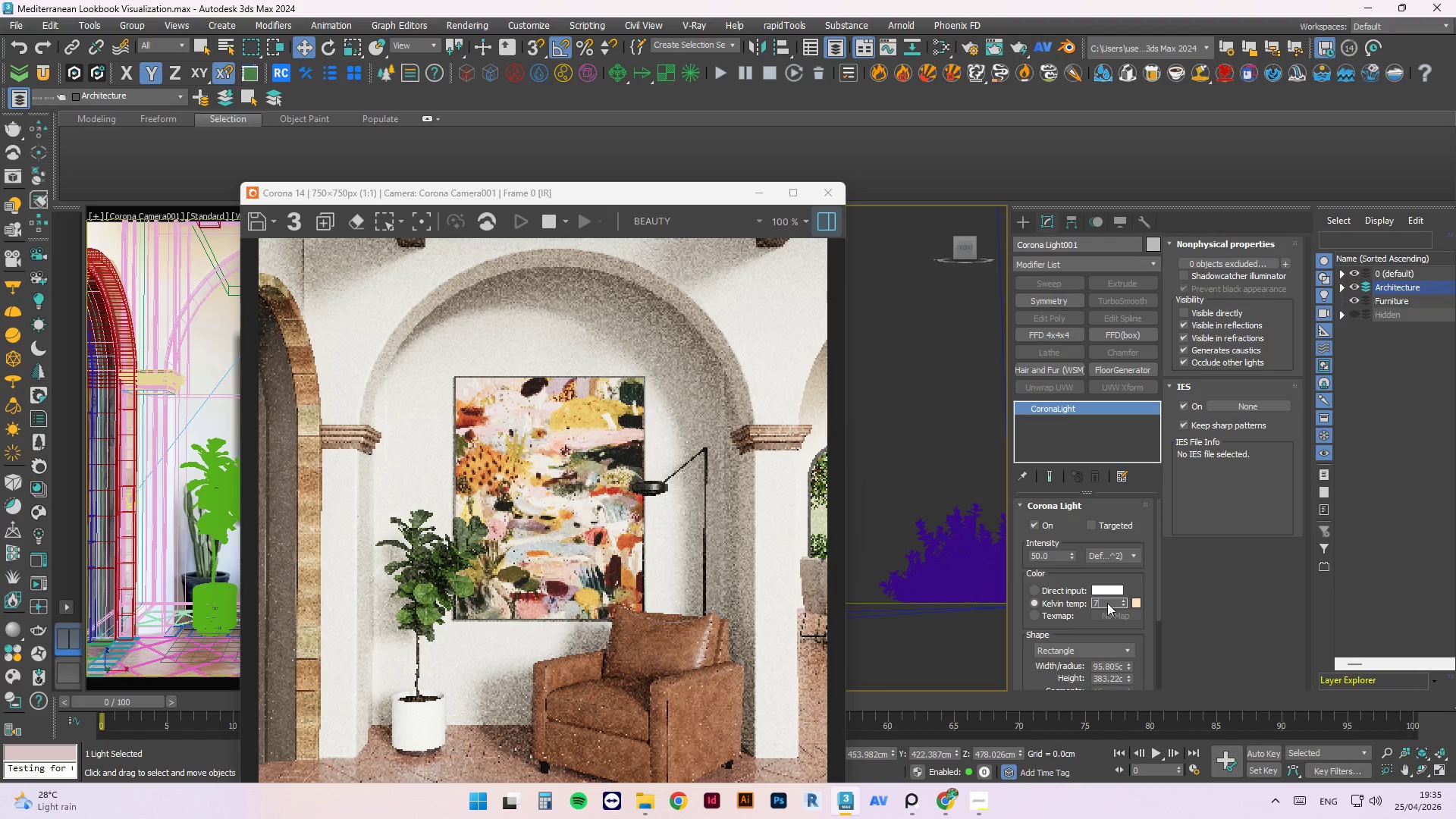 
key(Numpad5)
 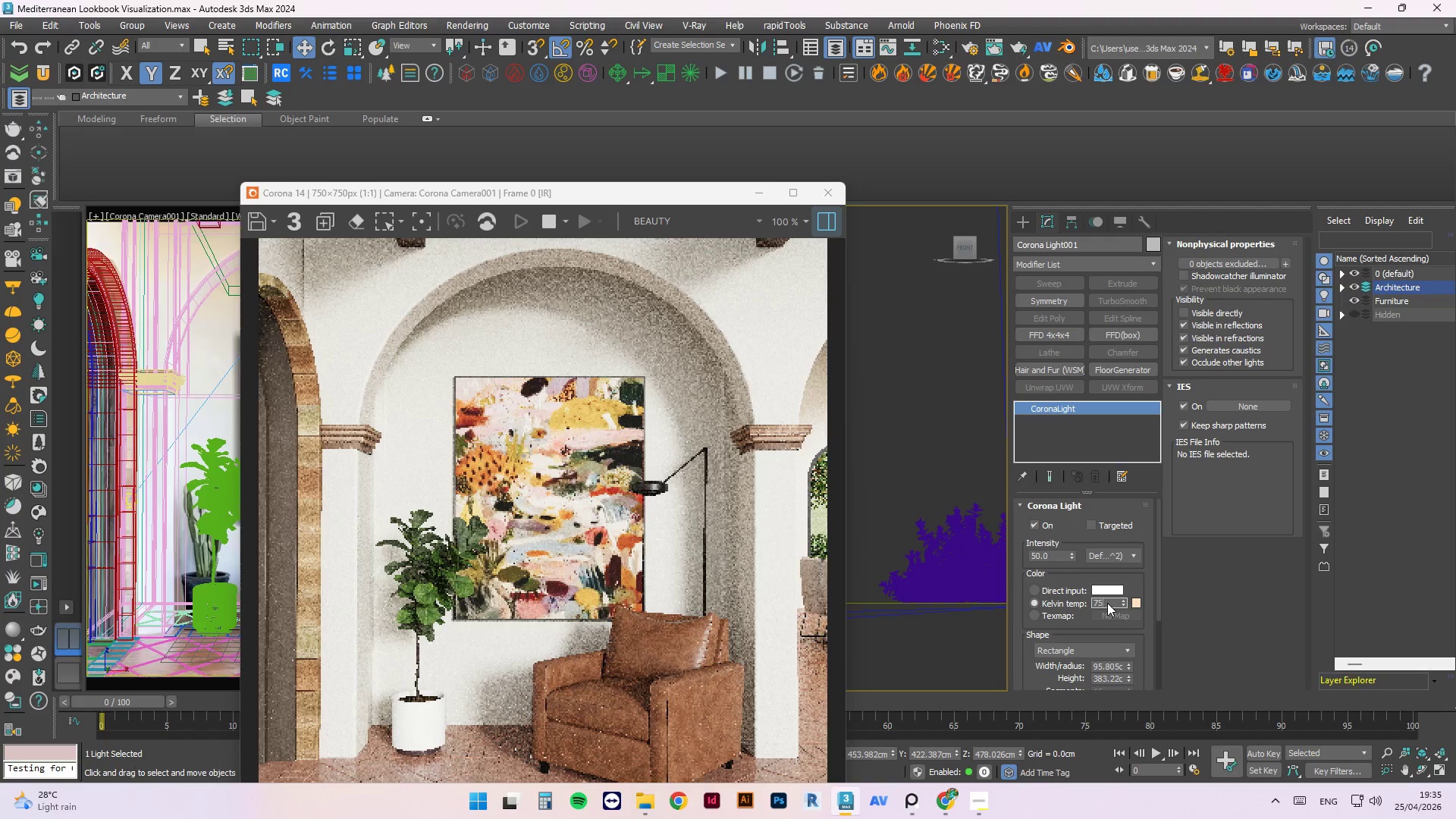 
key(Numpad0)
 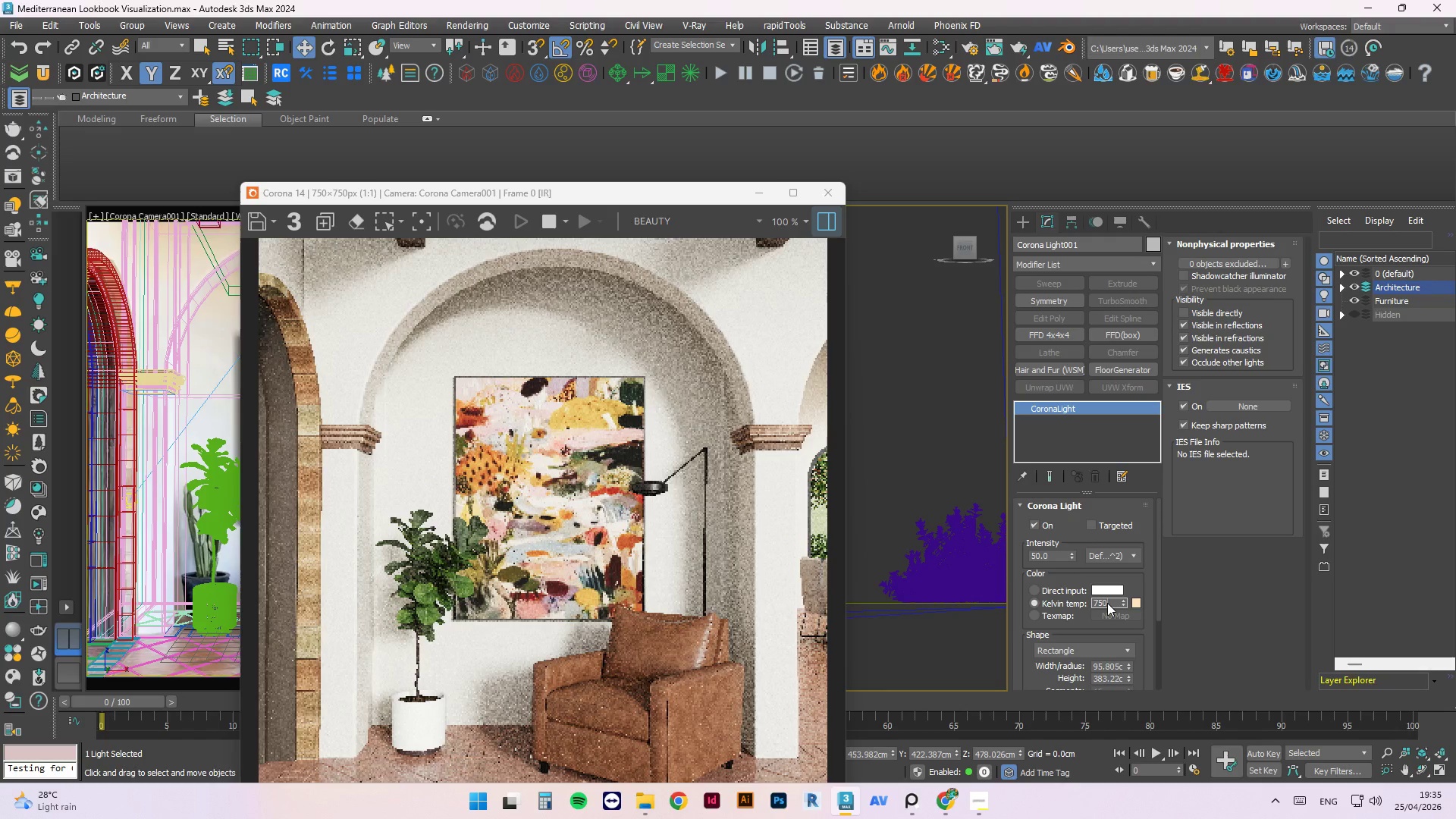 
key(Numpad0)
 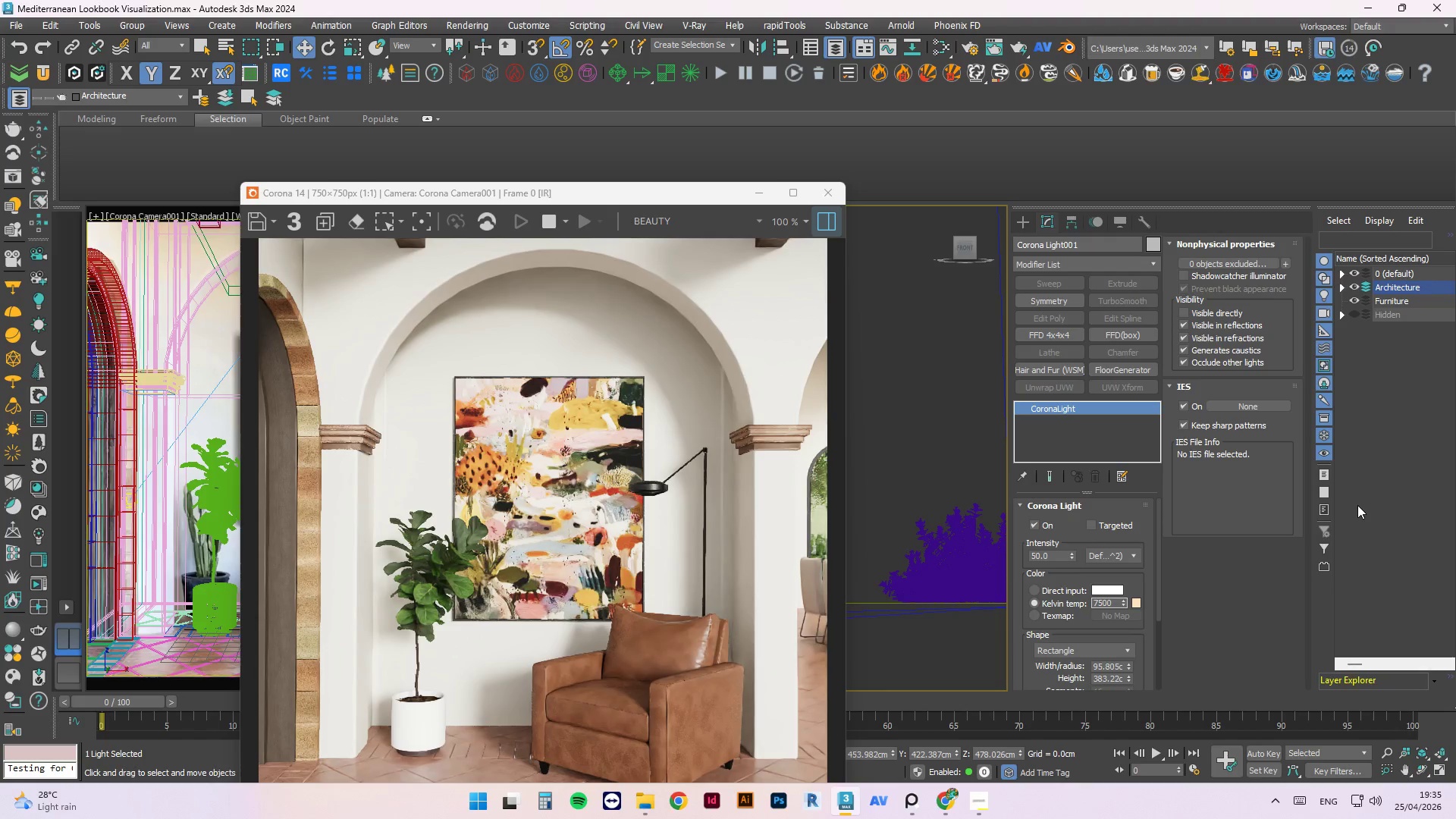 
key(NumpadEnter)
 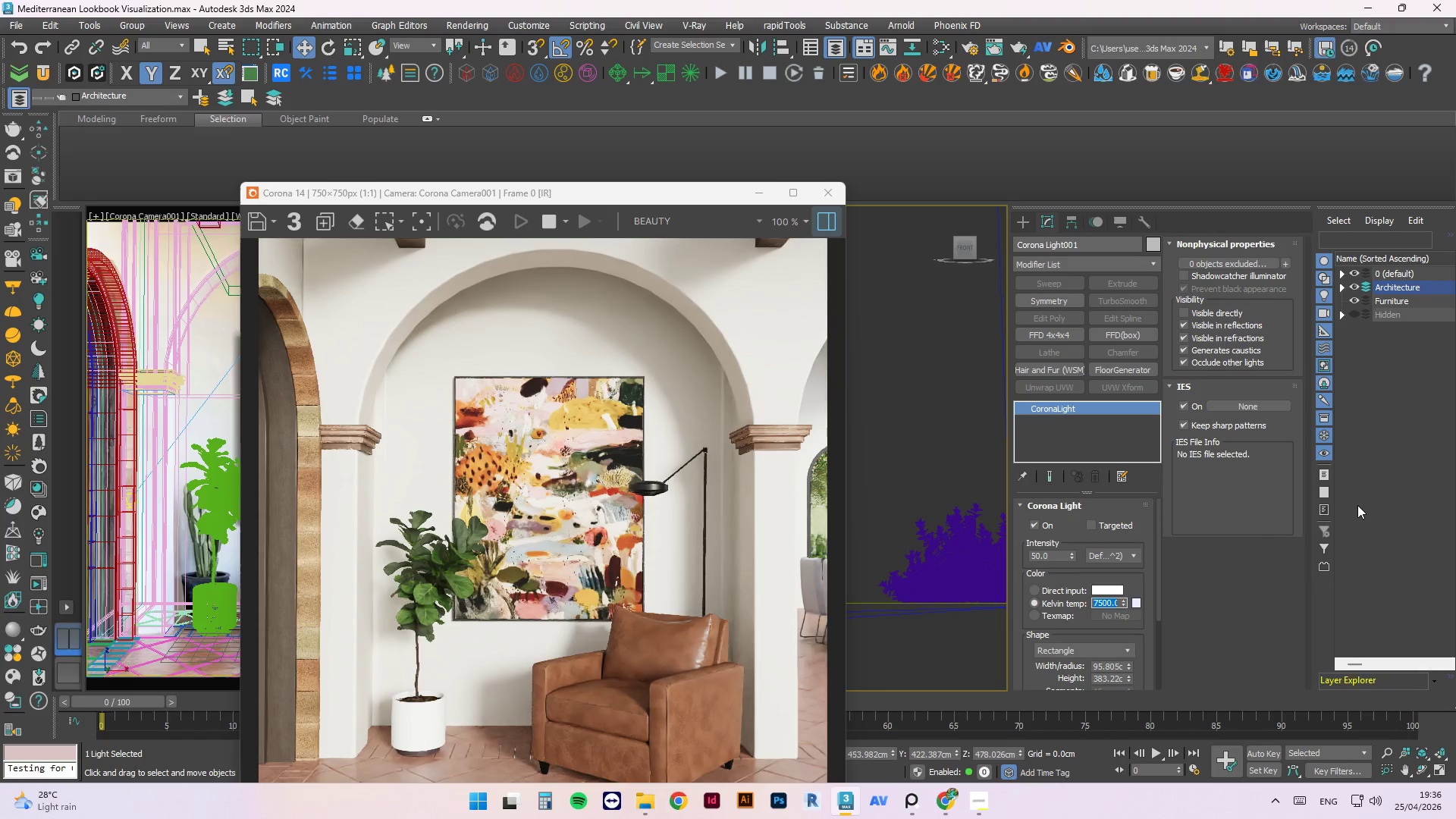 
wait(6.69)
 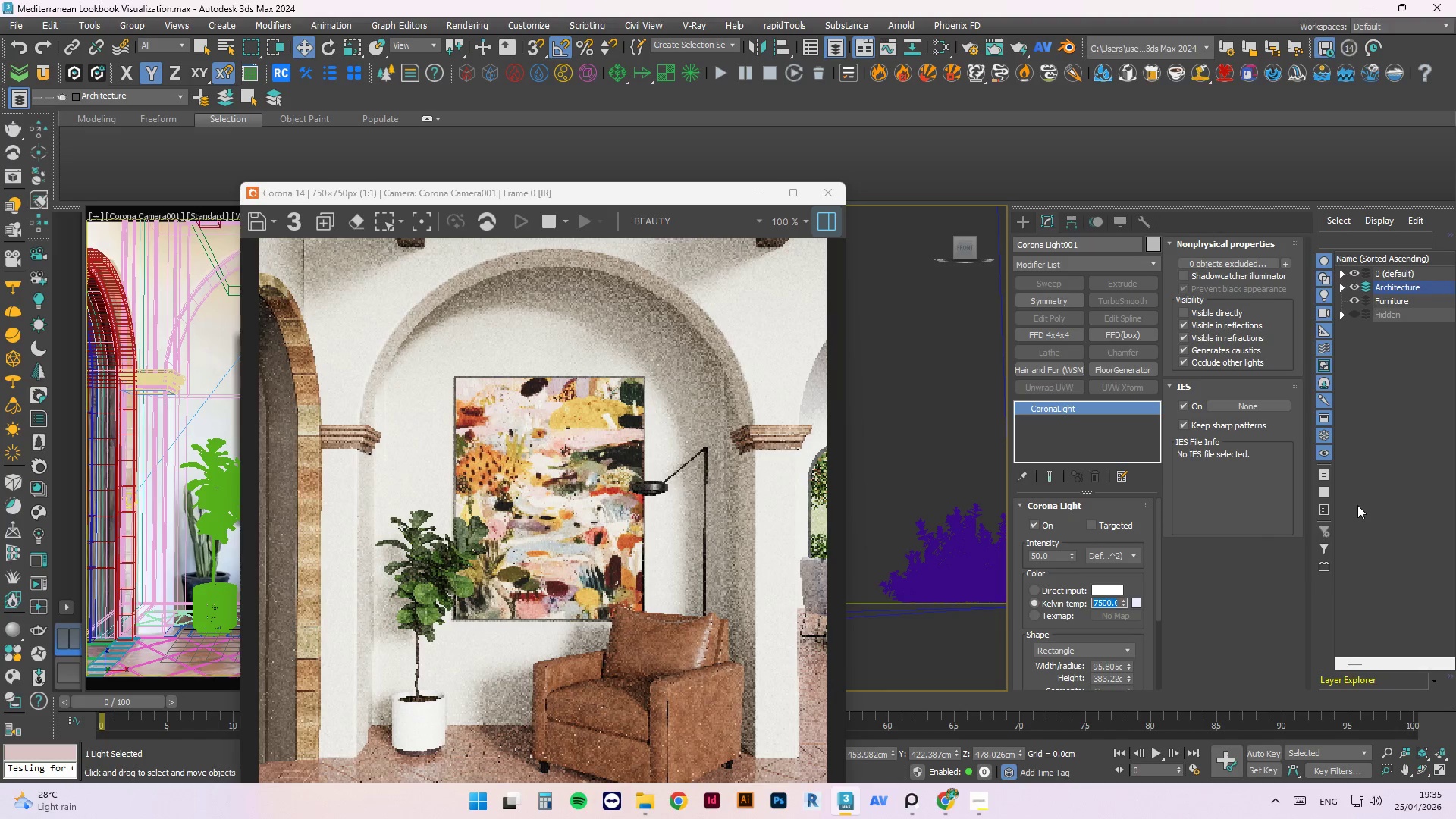 
key(Numpad6)
 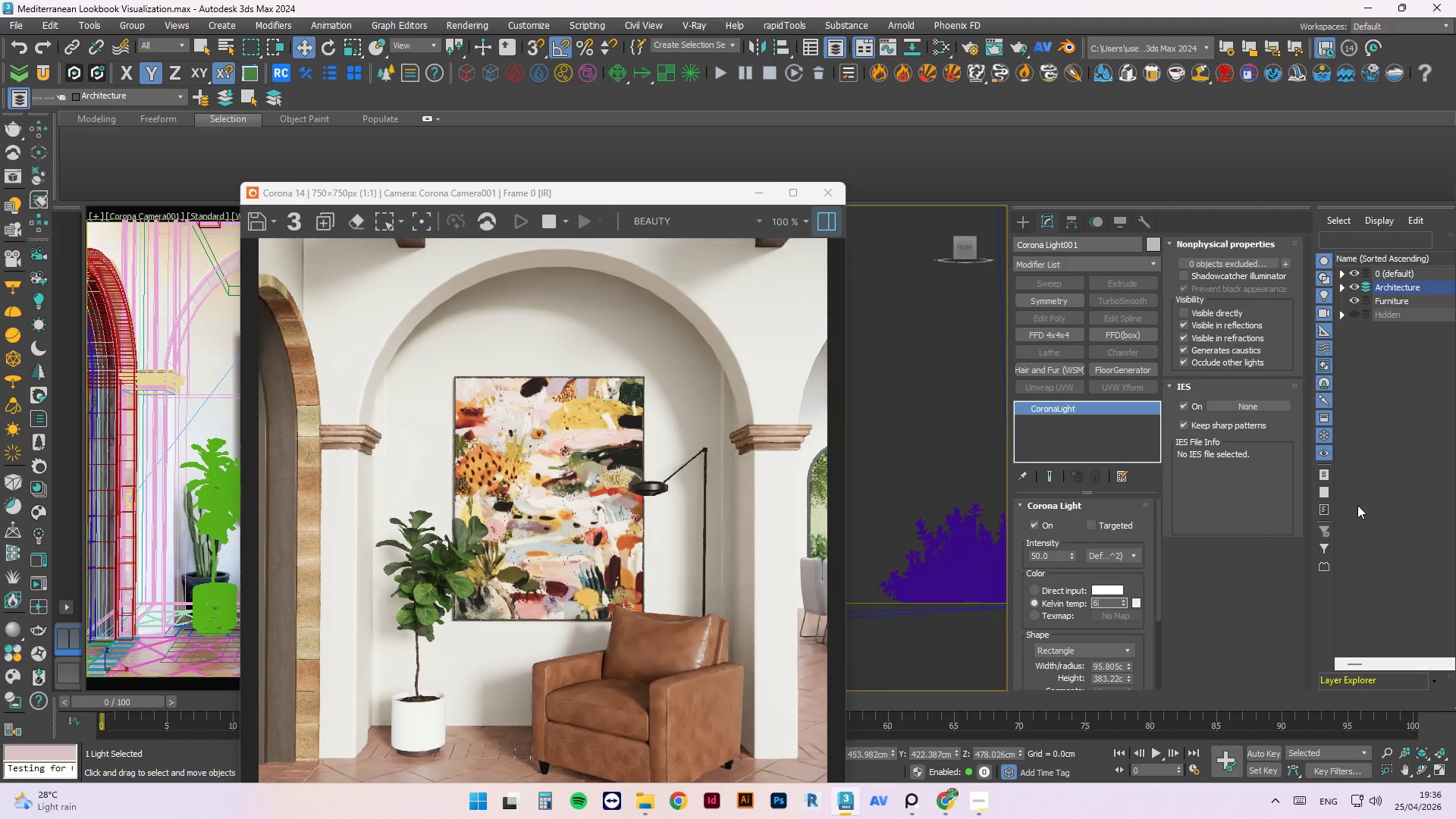 
key(Numpad5)
 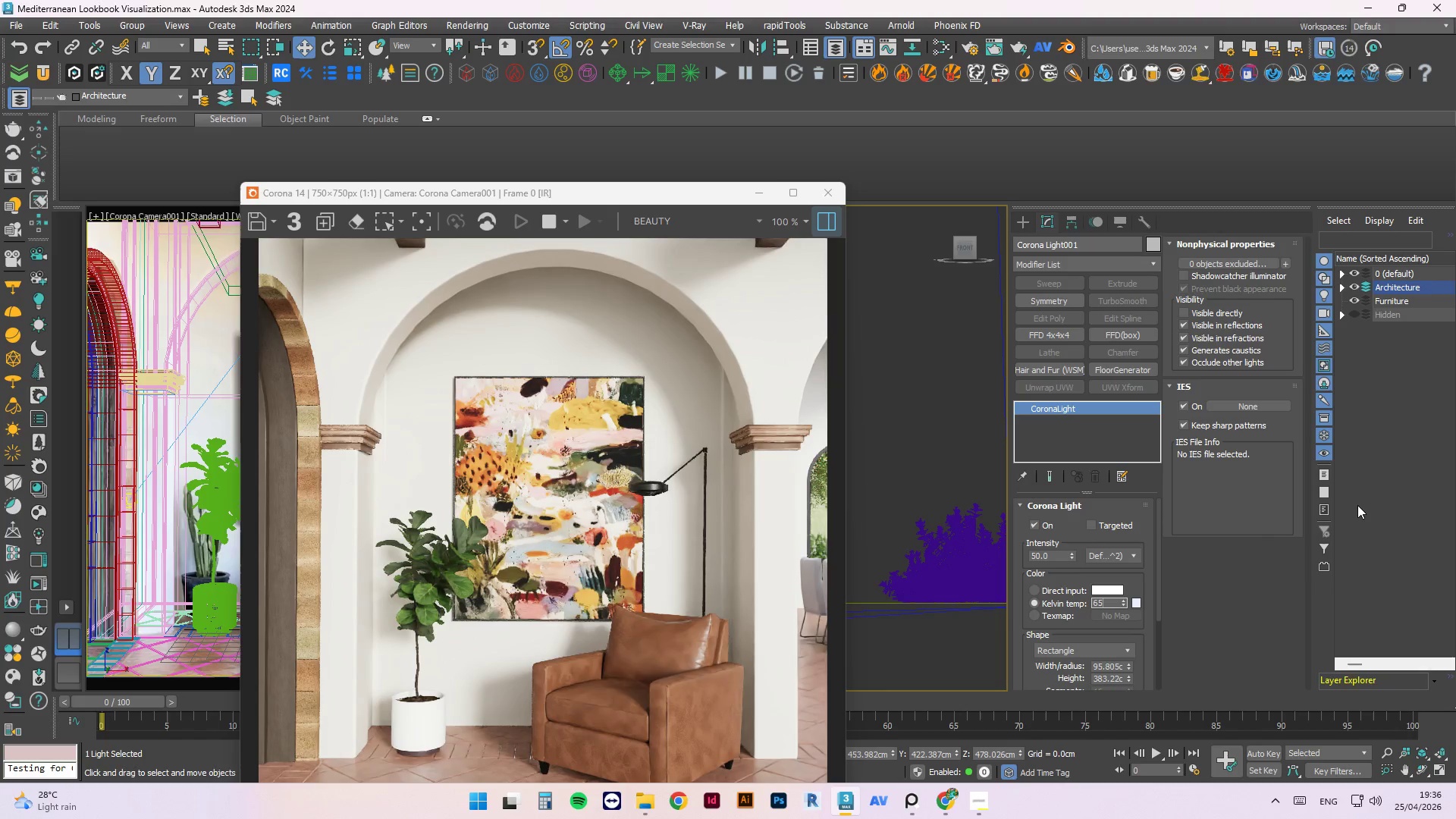 
key(Numpad0)
 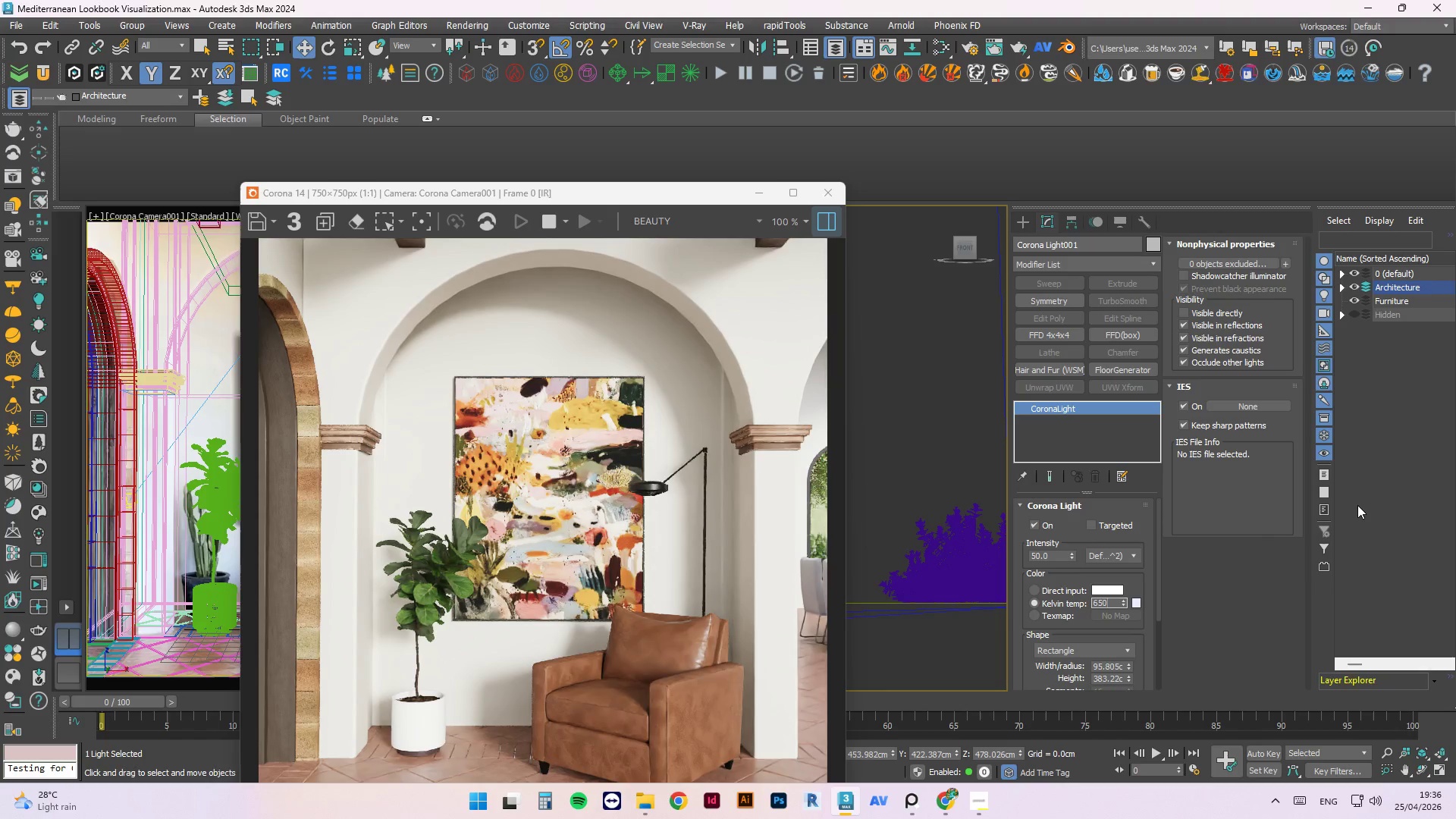 
key(Numpad0)
 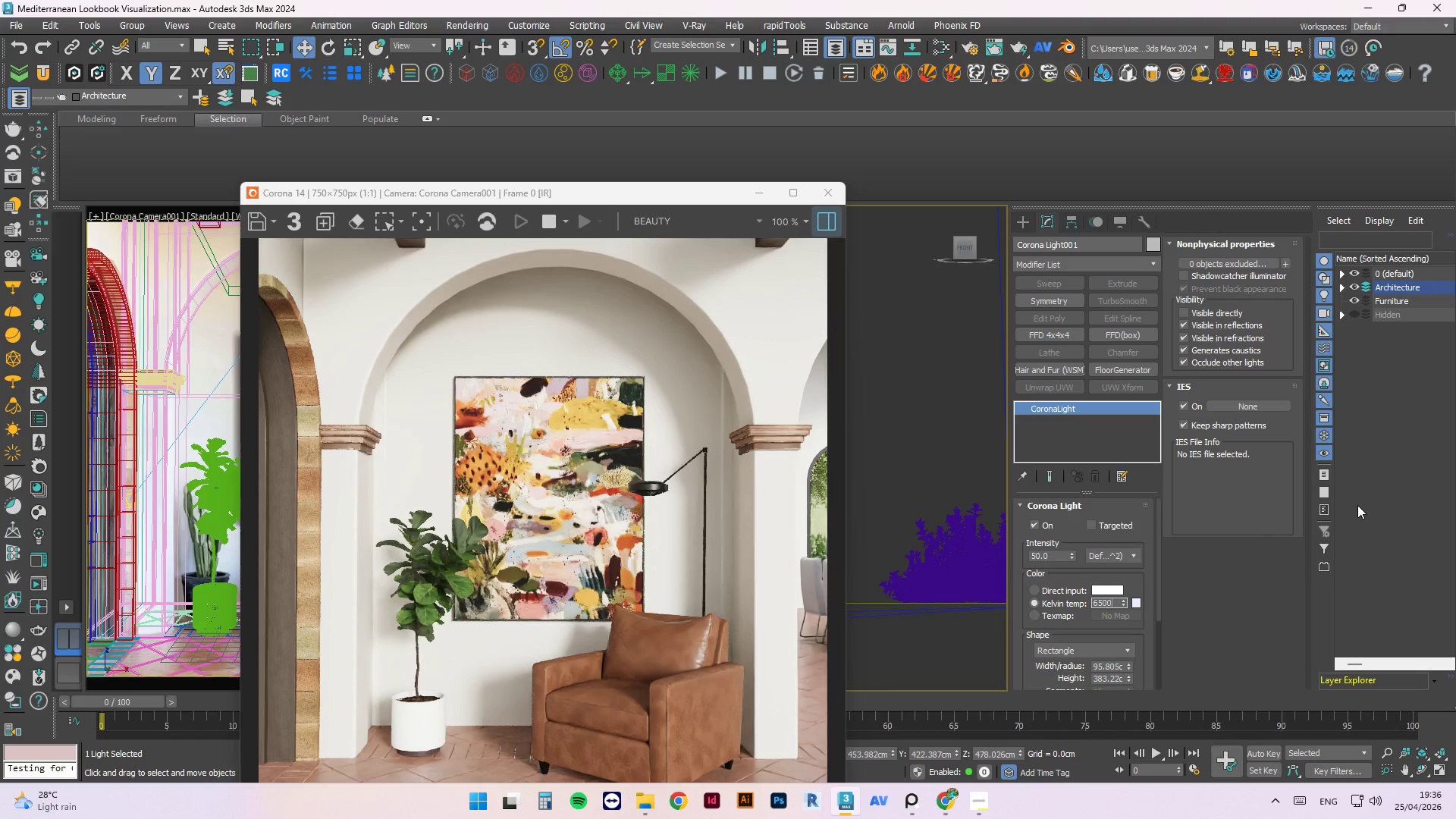 
key(NumpadEnter)
 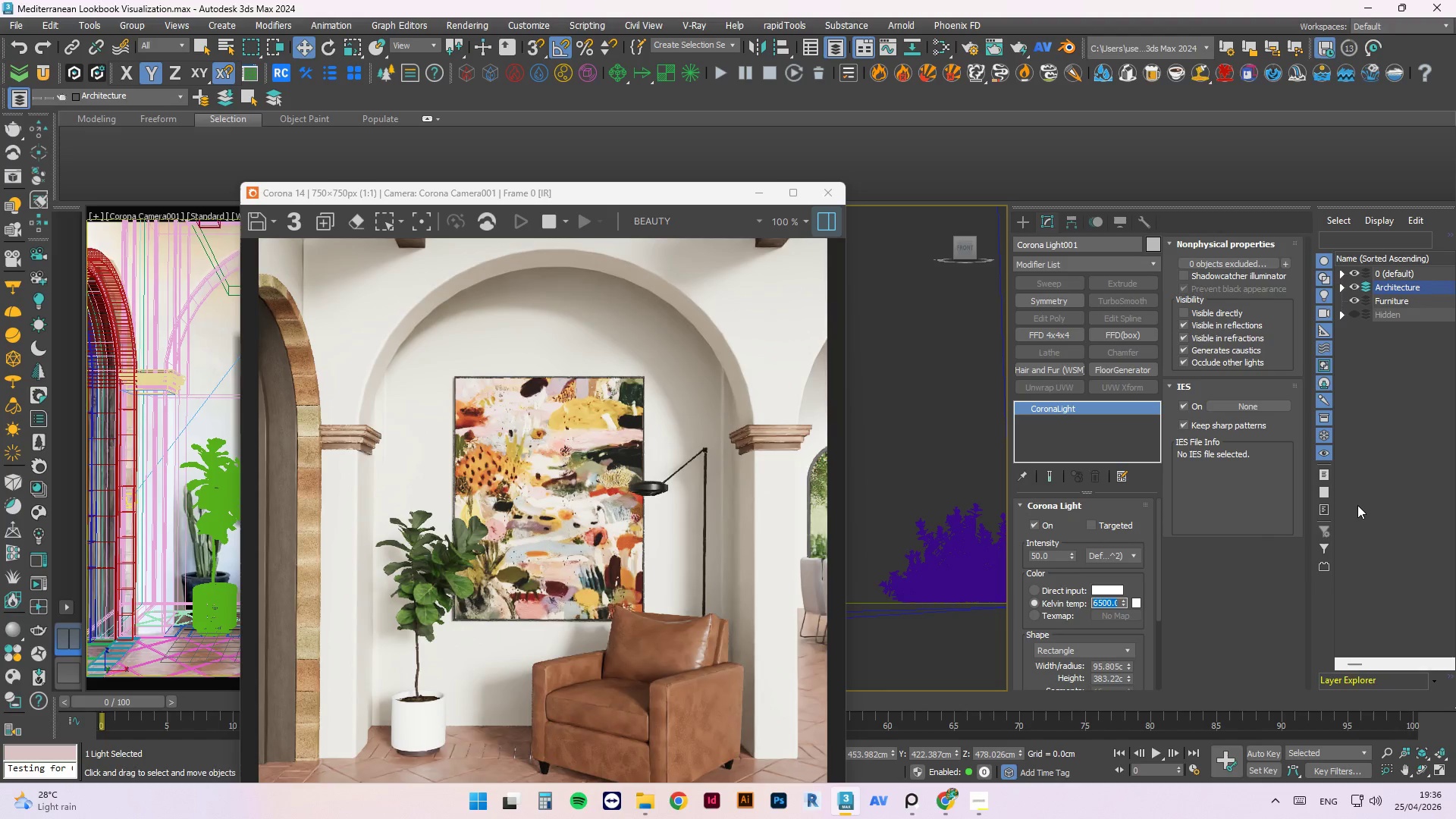 
wait(11.64)
 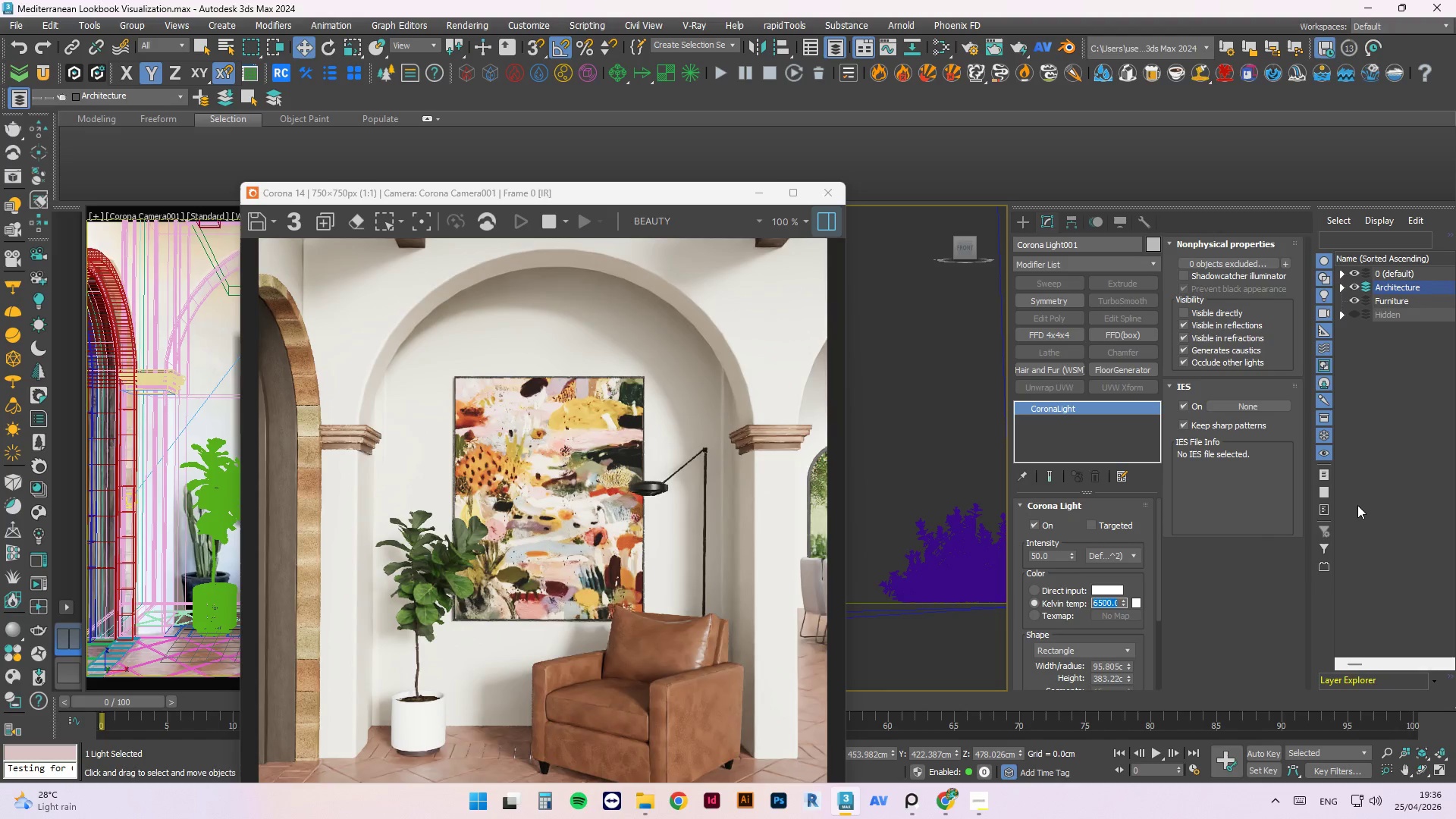 
left_click_drag(start_coordinate=[1075, 553], to_coordinate=[1100, 388])
 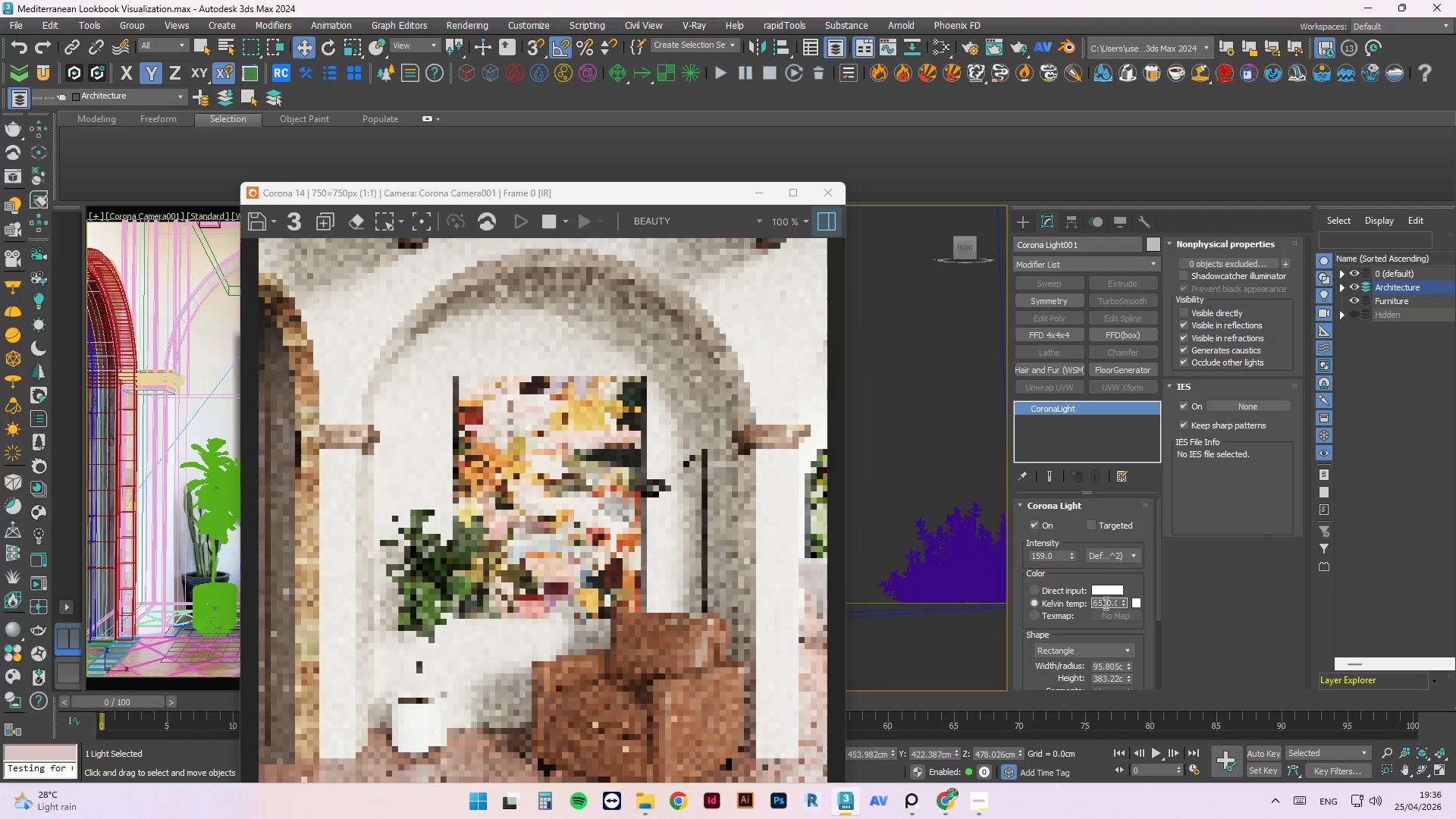 
double_click([1104, 603])
 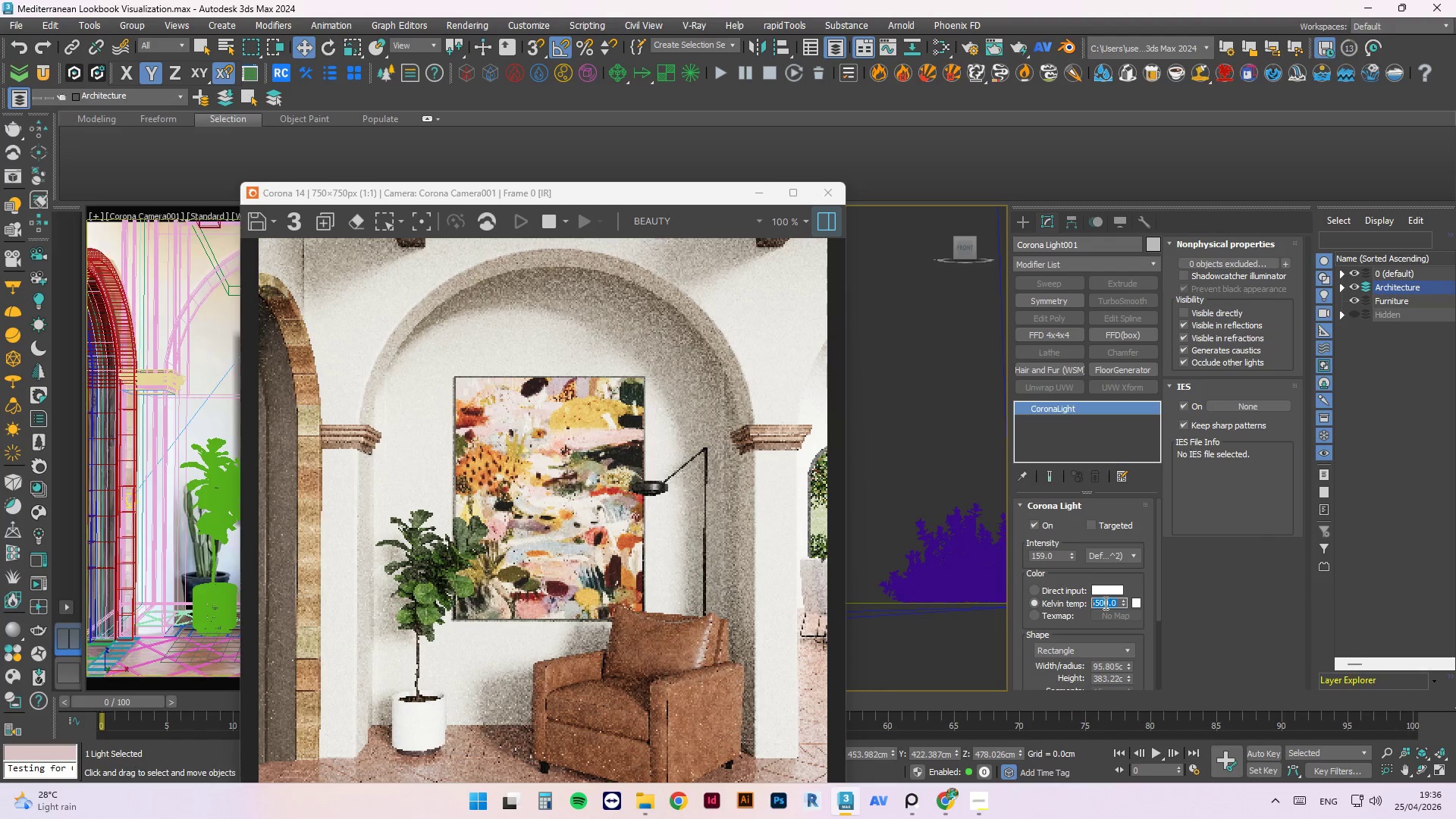 
key(Numpad4)
 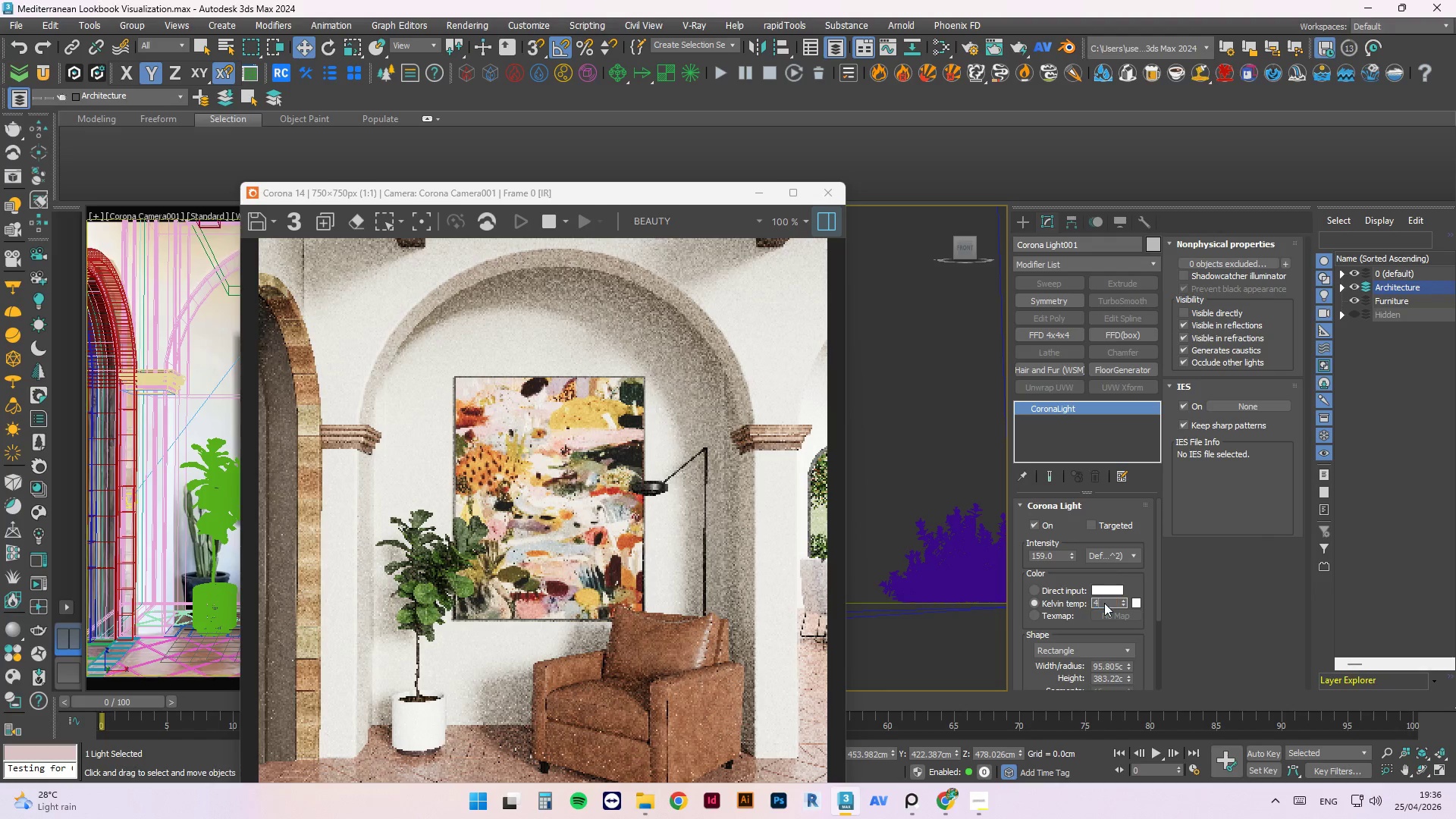 
key(Numpad5)
 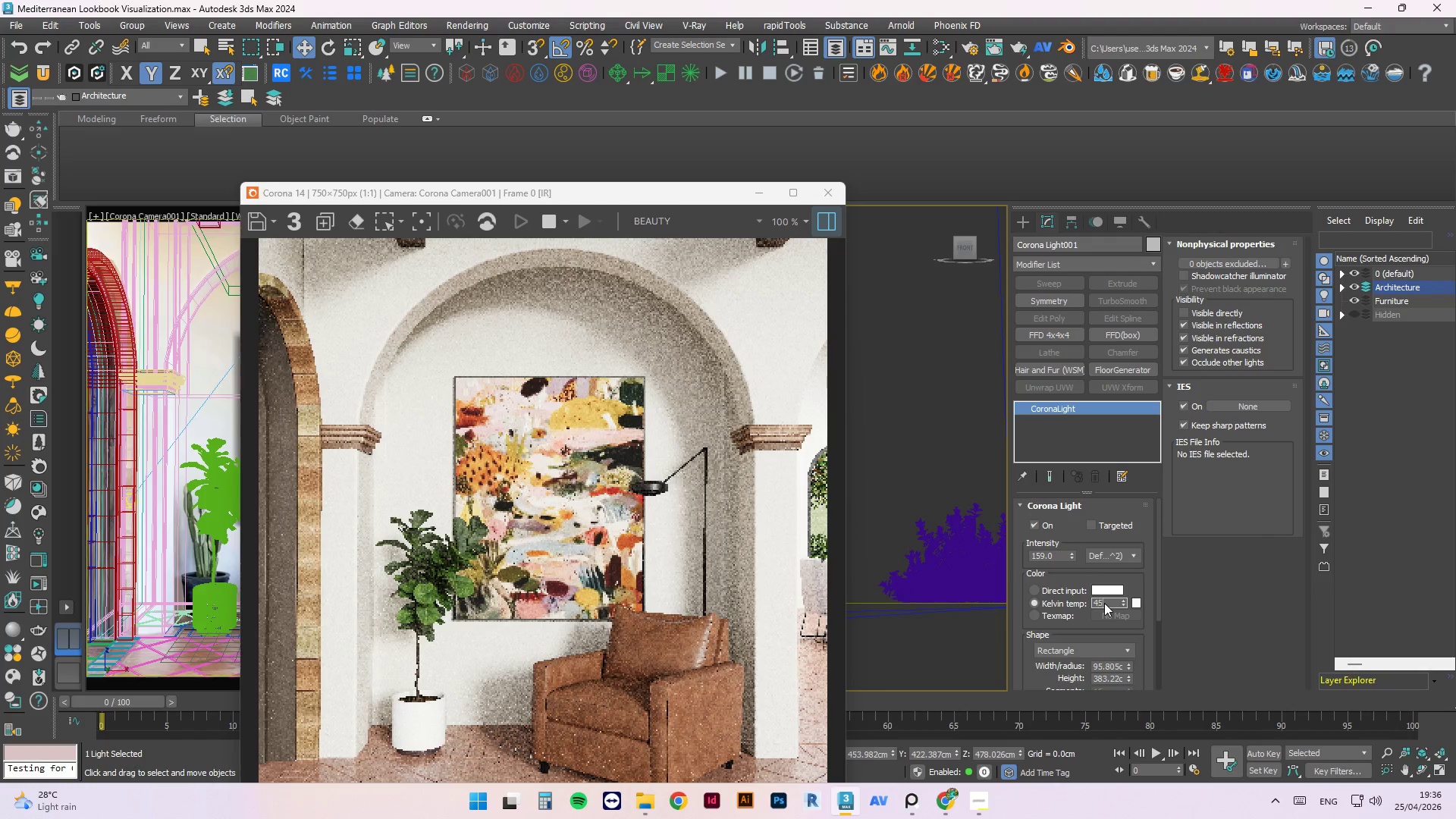 
key(Numpad0)
 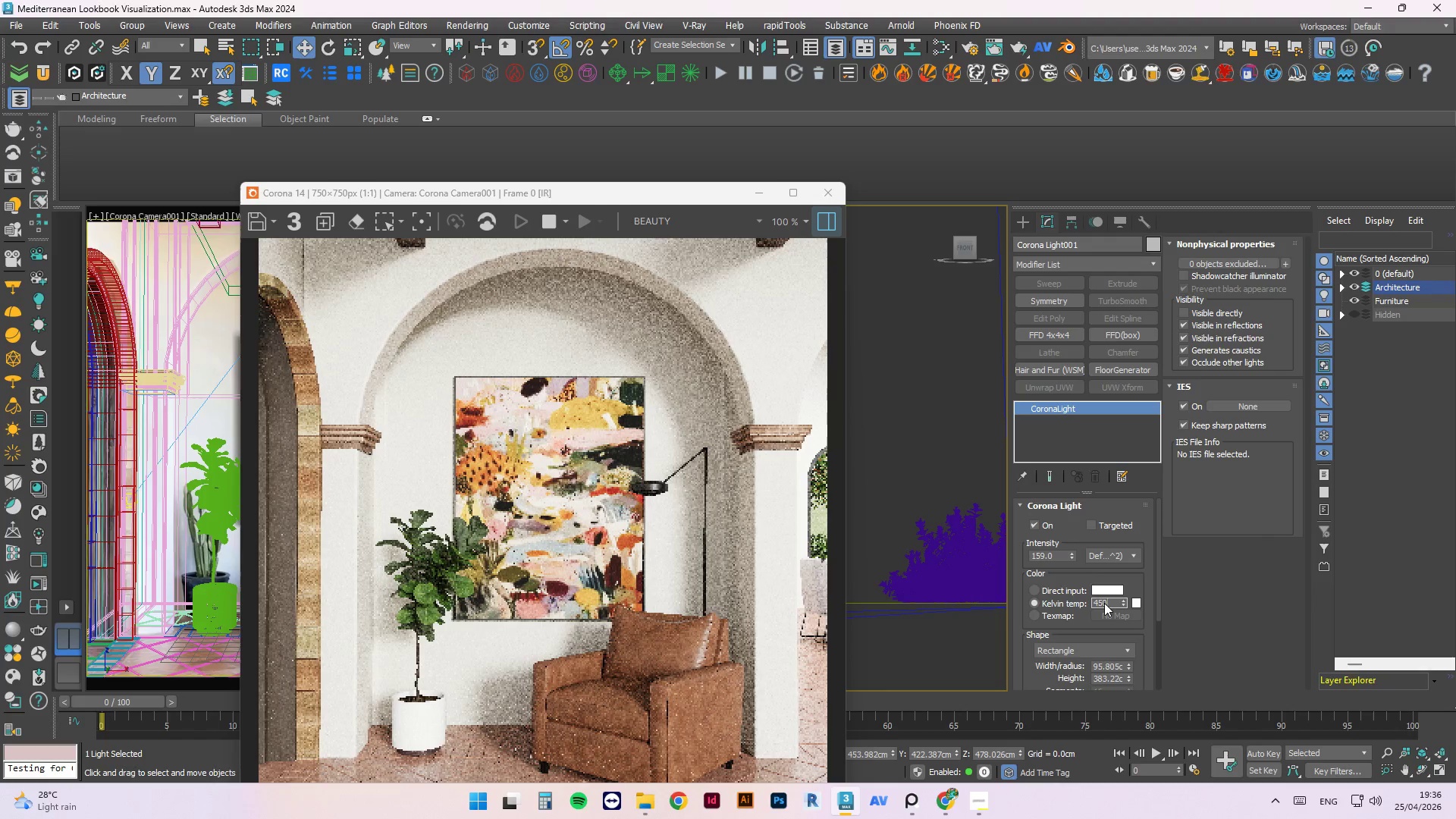 
key(Numpad0)
 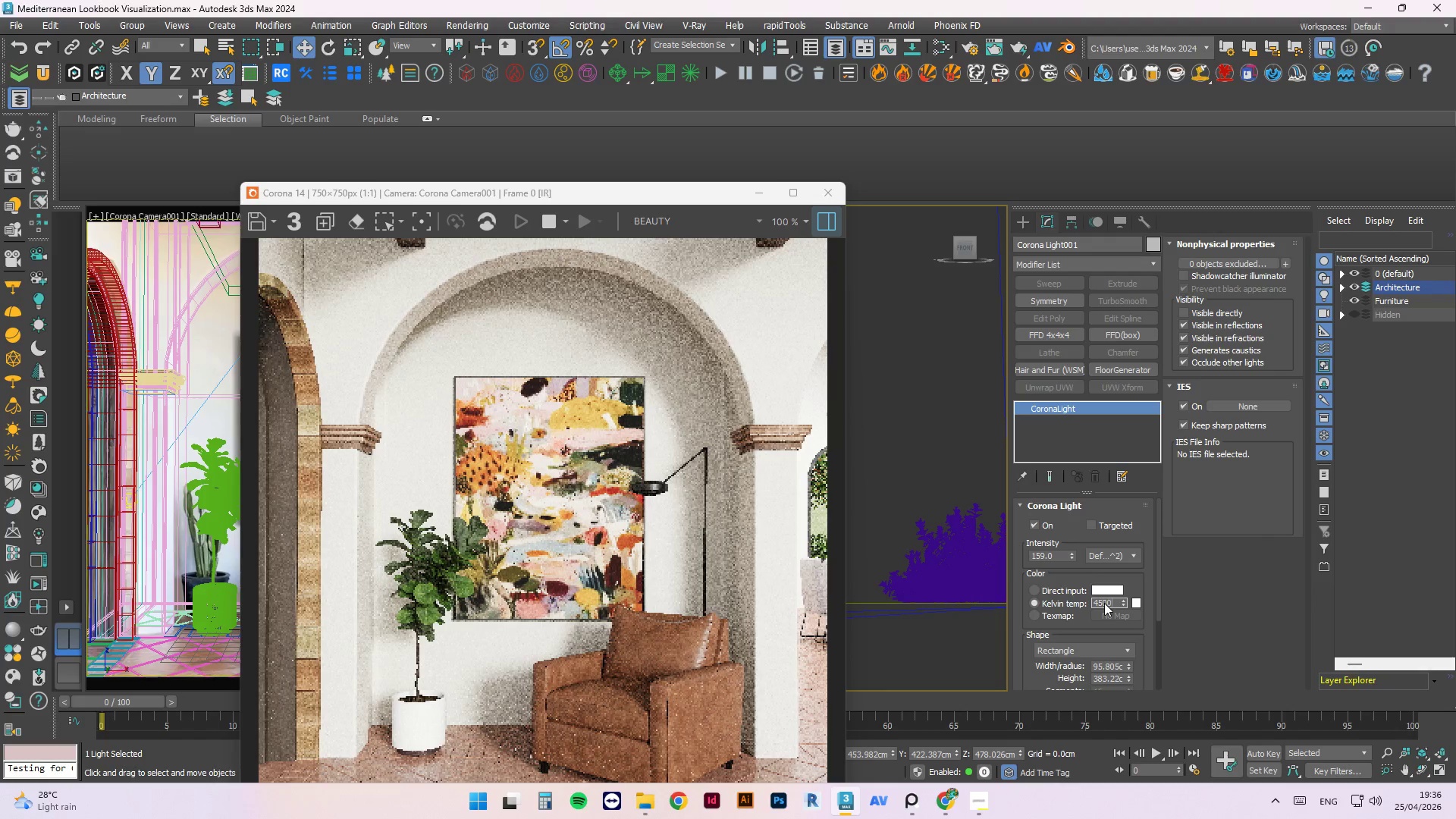 
key(NumpadEnter)
 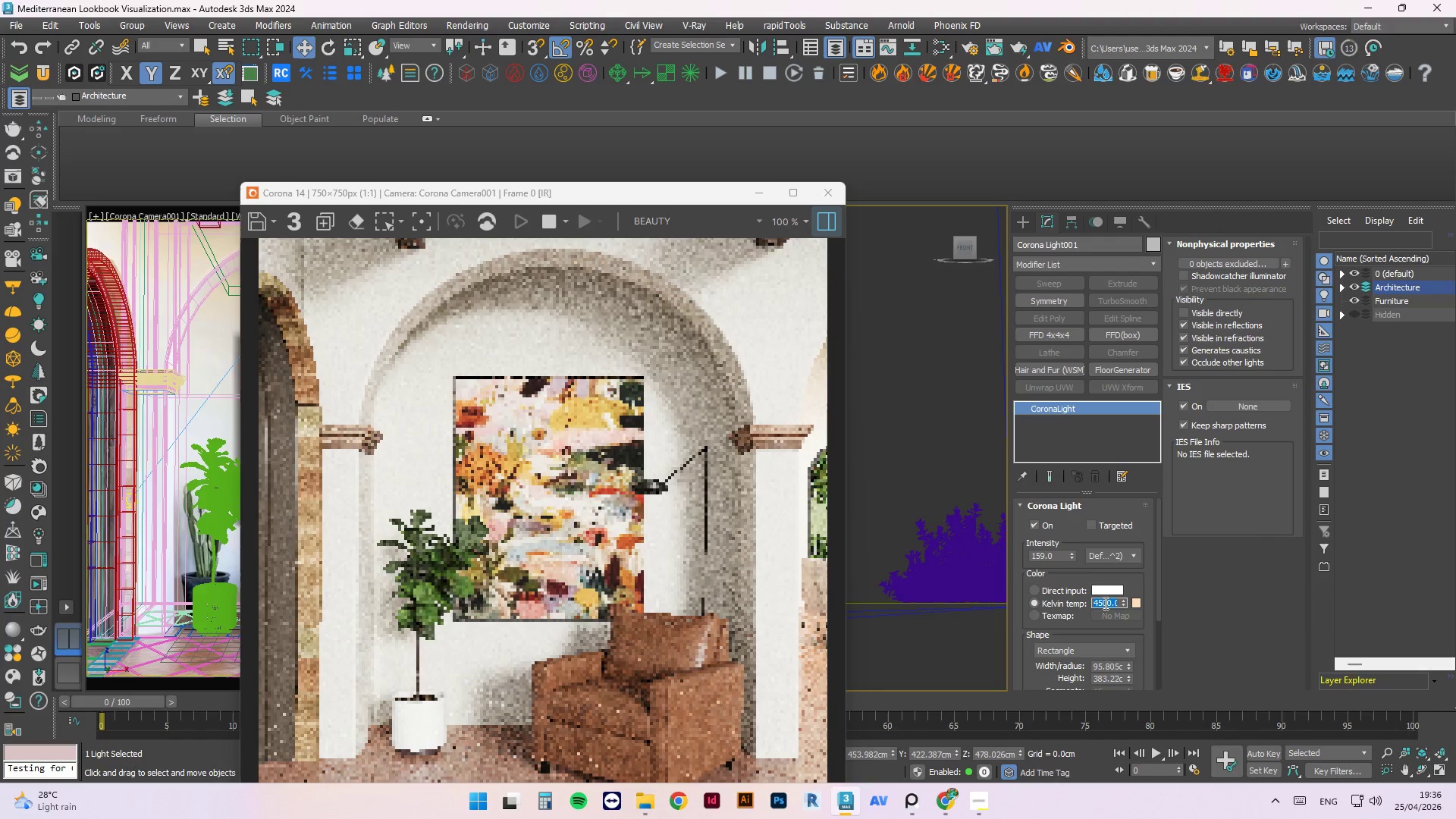 
key(Numpad4)
 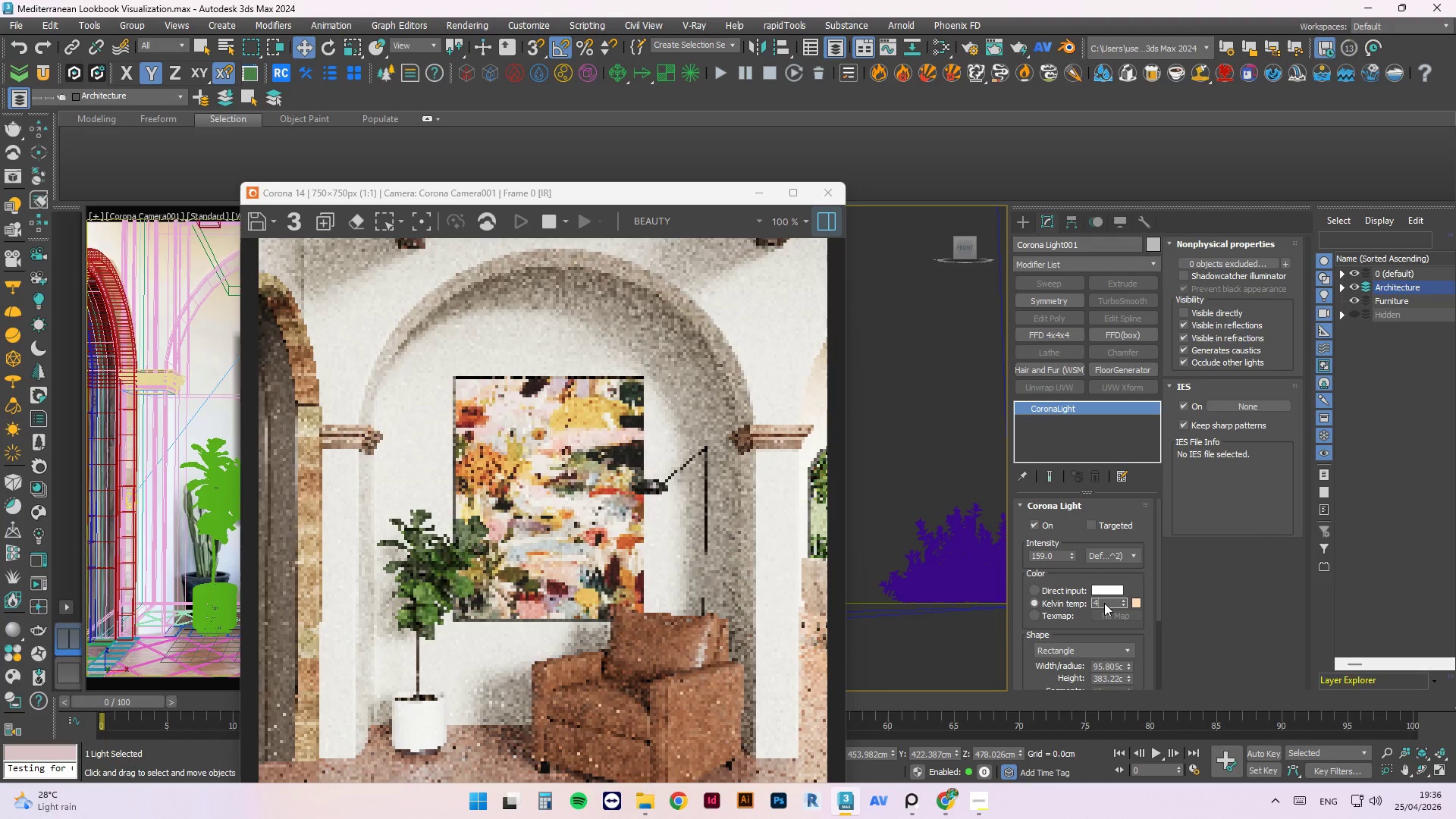 
key(Numpad8)
 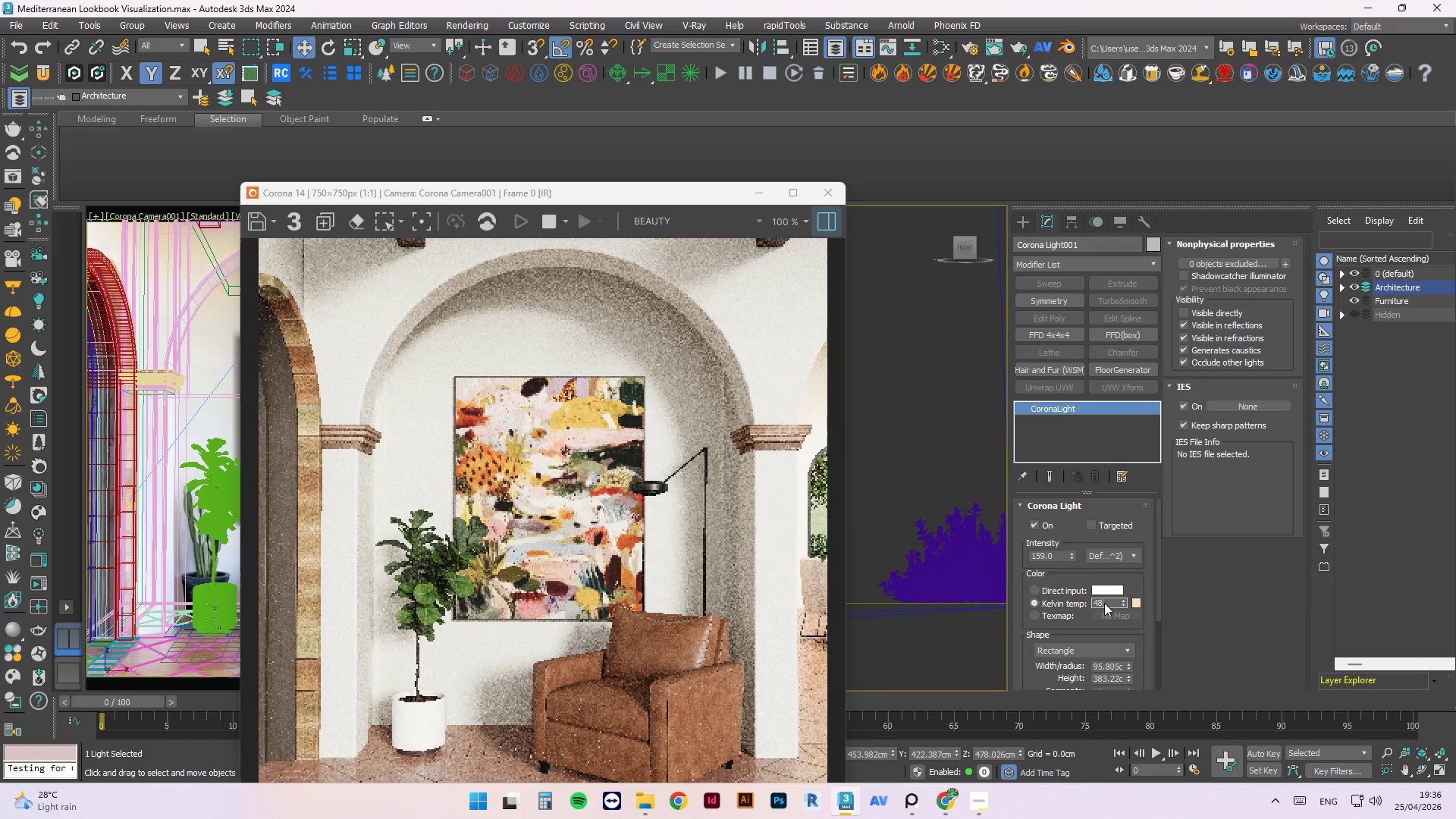 
key(Numpad0)
 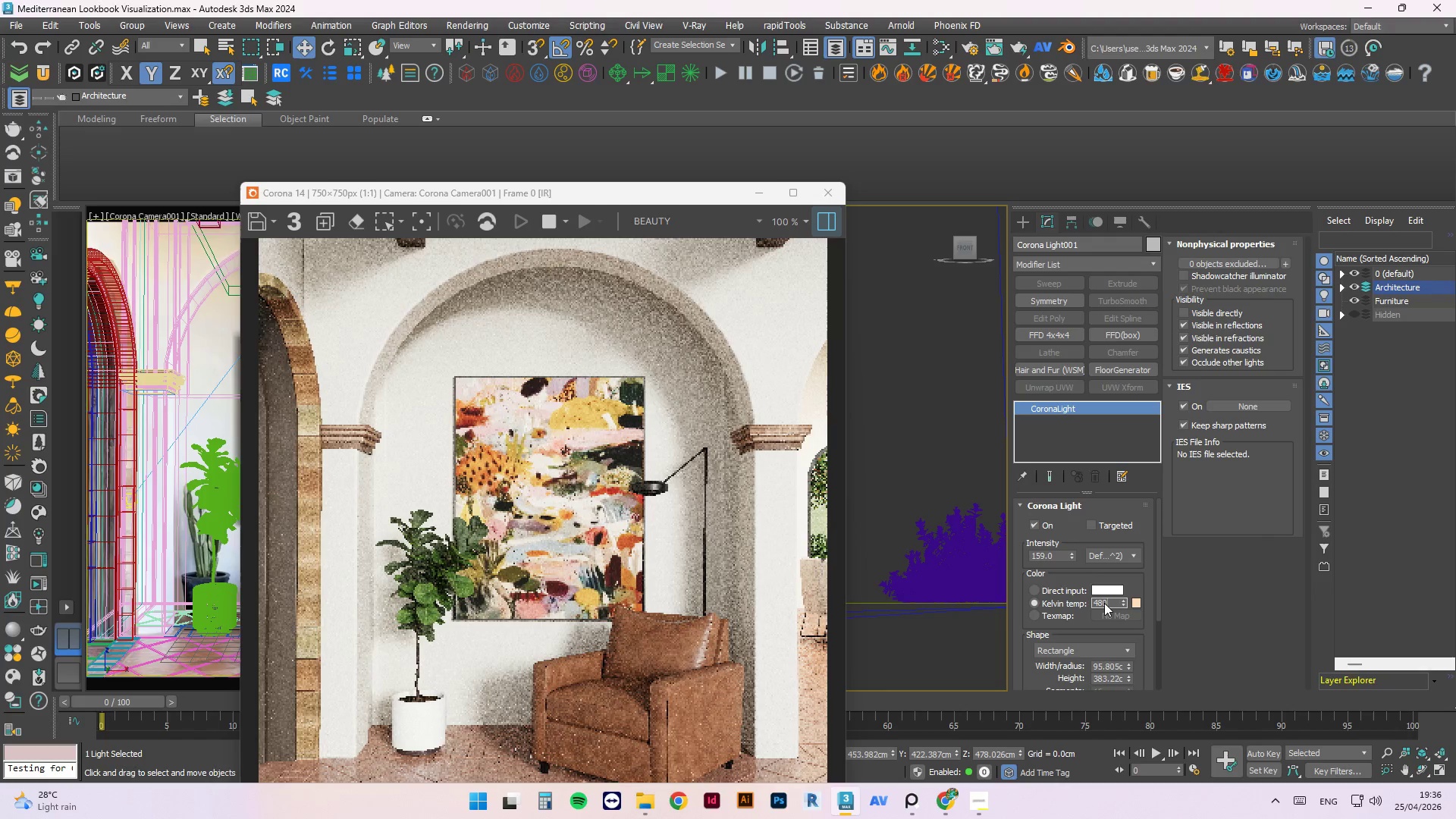 
key(Numpad0)
 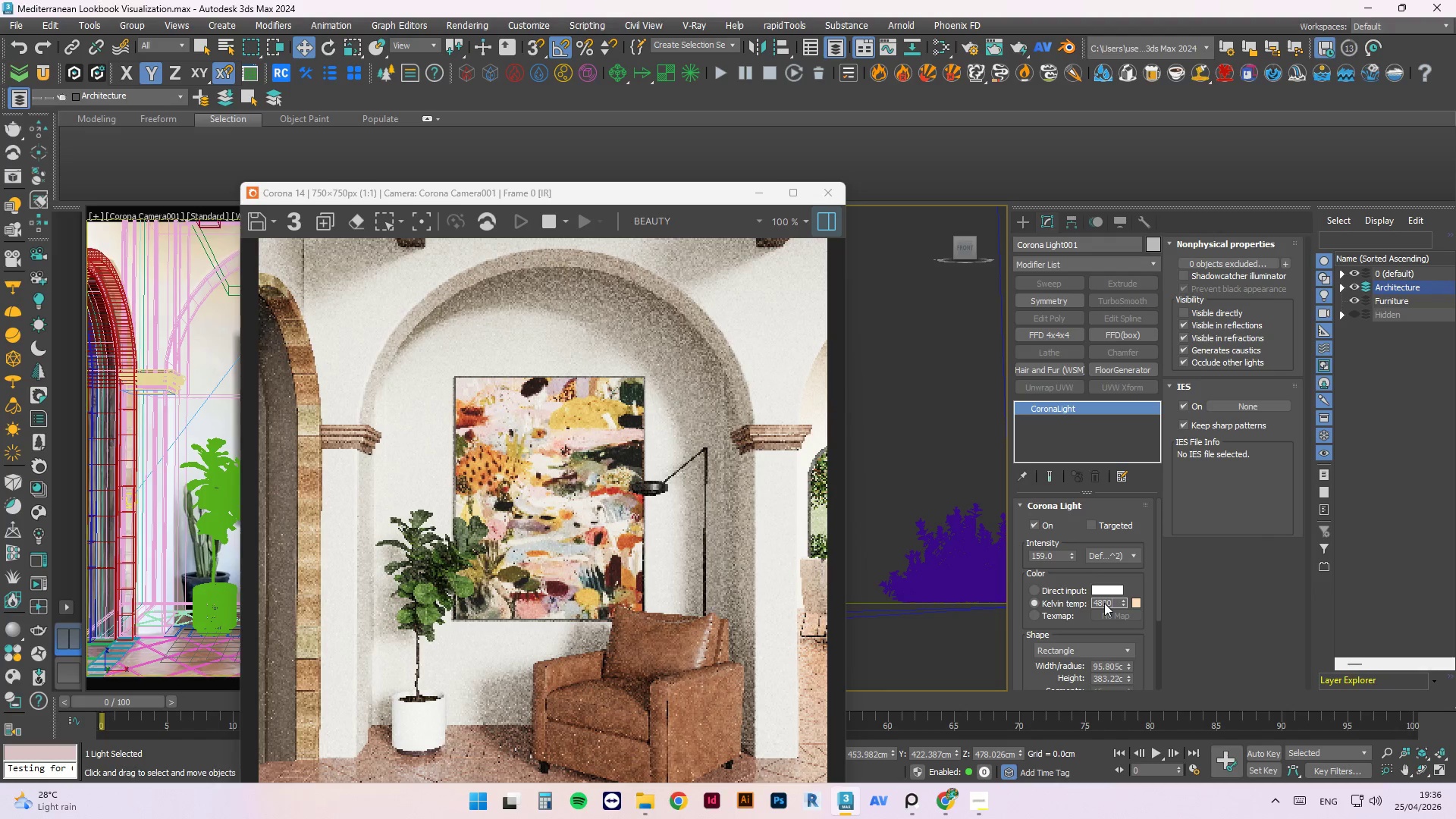 
key(NumpadEnter)
 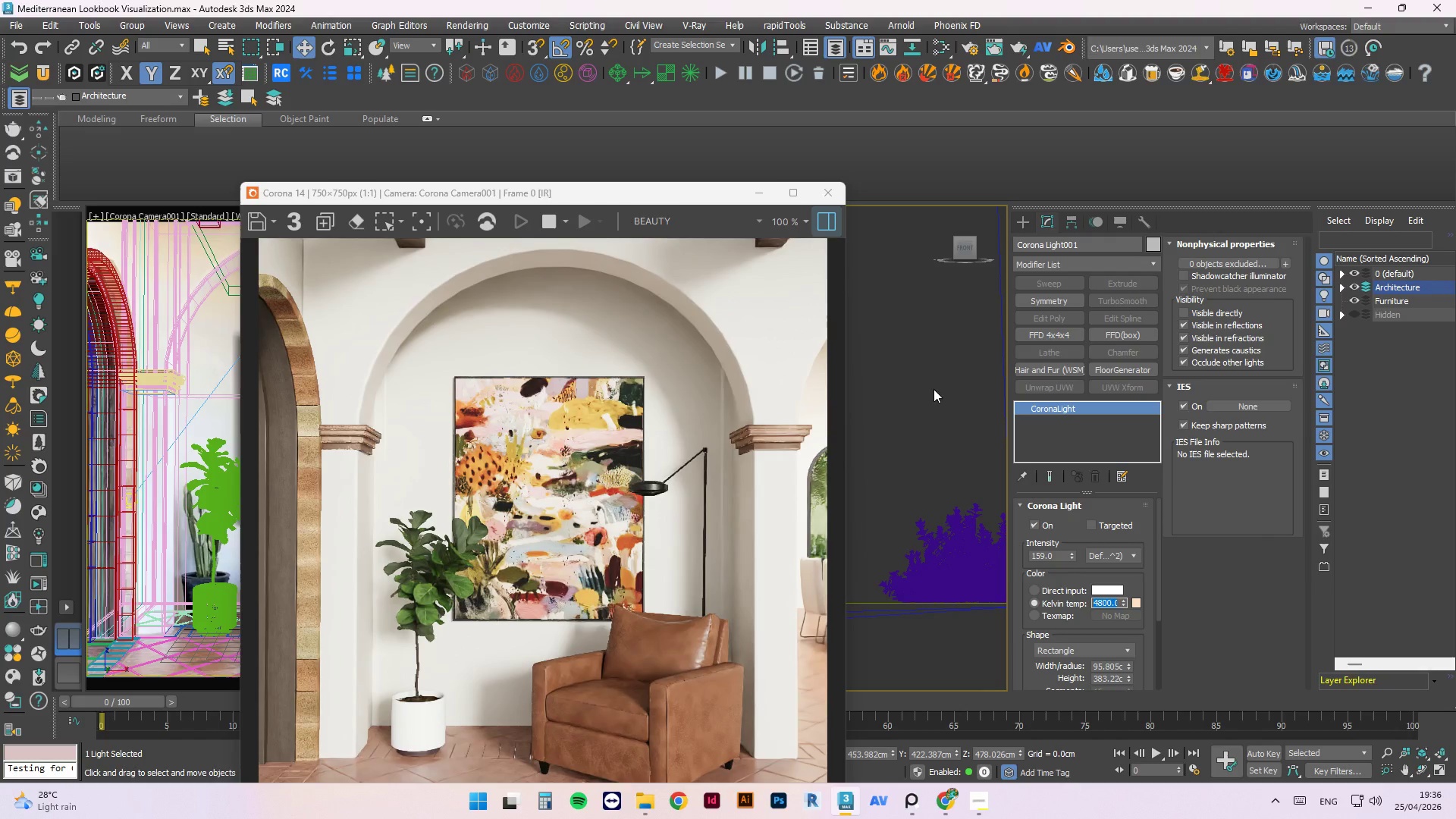 
wait(5.26)
 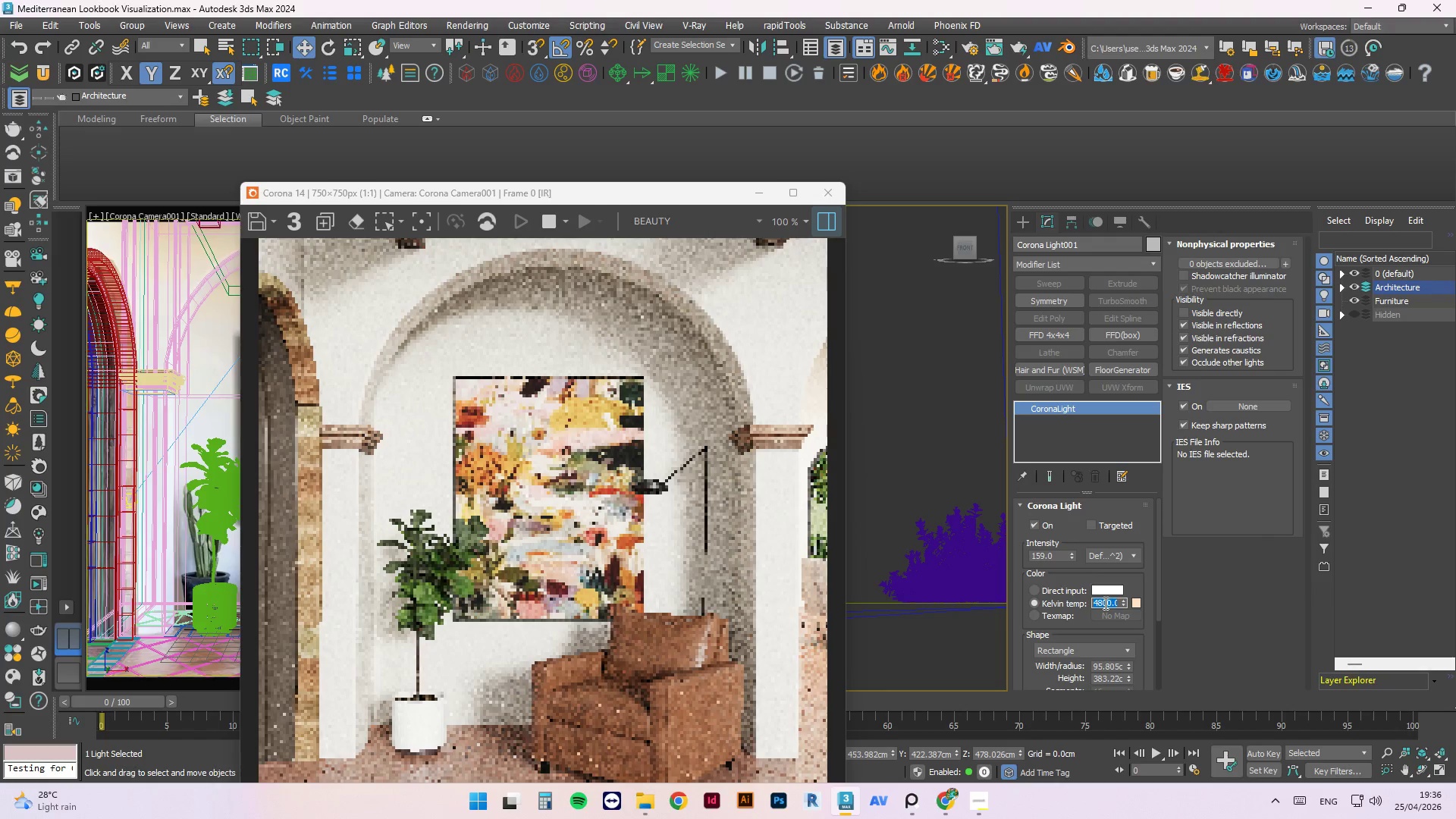 
left_click_drag(start_coordinate=[562, 192], to_coordinate=[437, 196])
 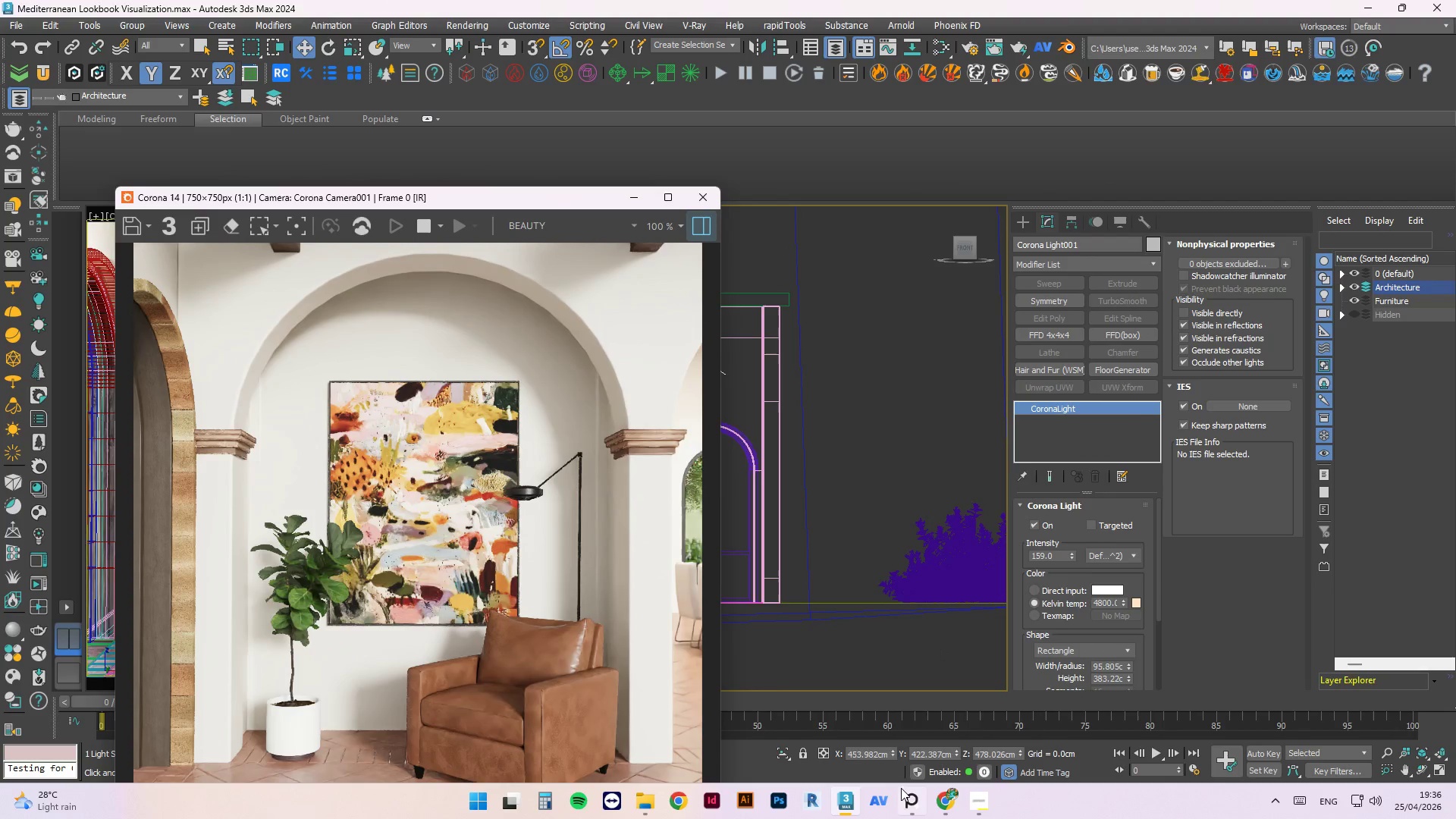 
left_click([910, 797])
 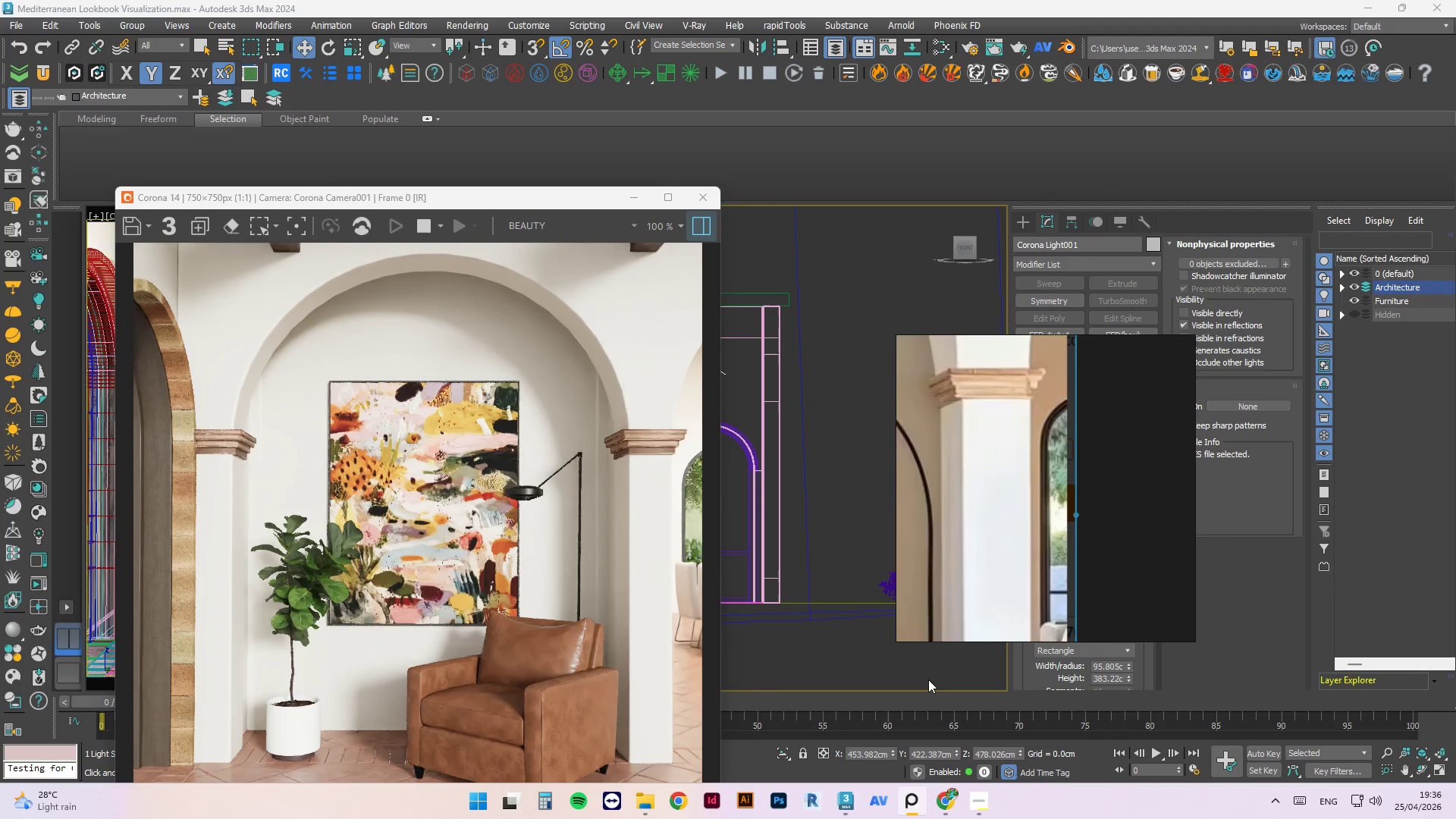 
scroll: coordinate [996, 631], scroll_direction: up, amount: 1.0
 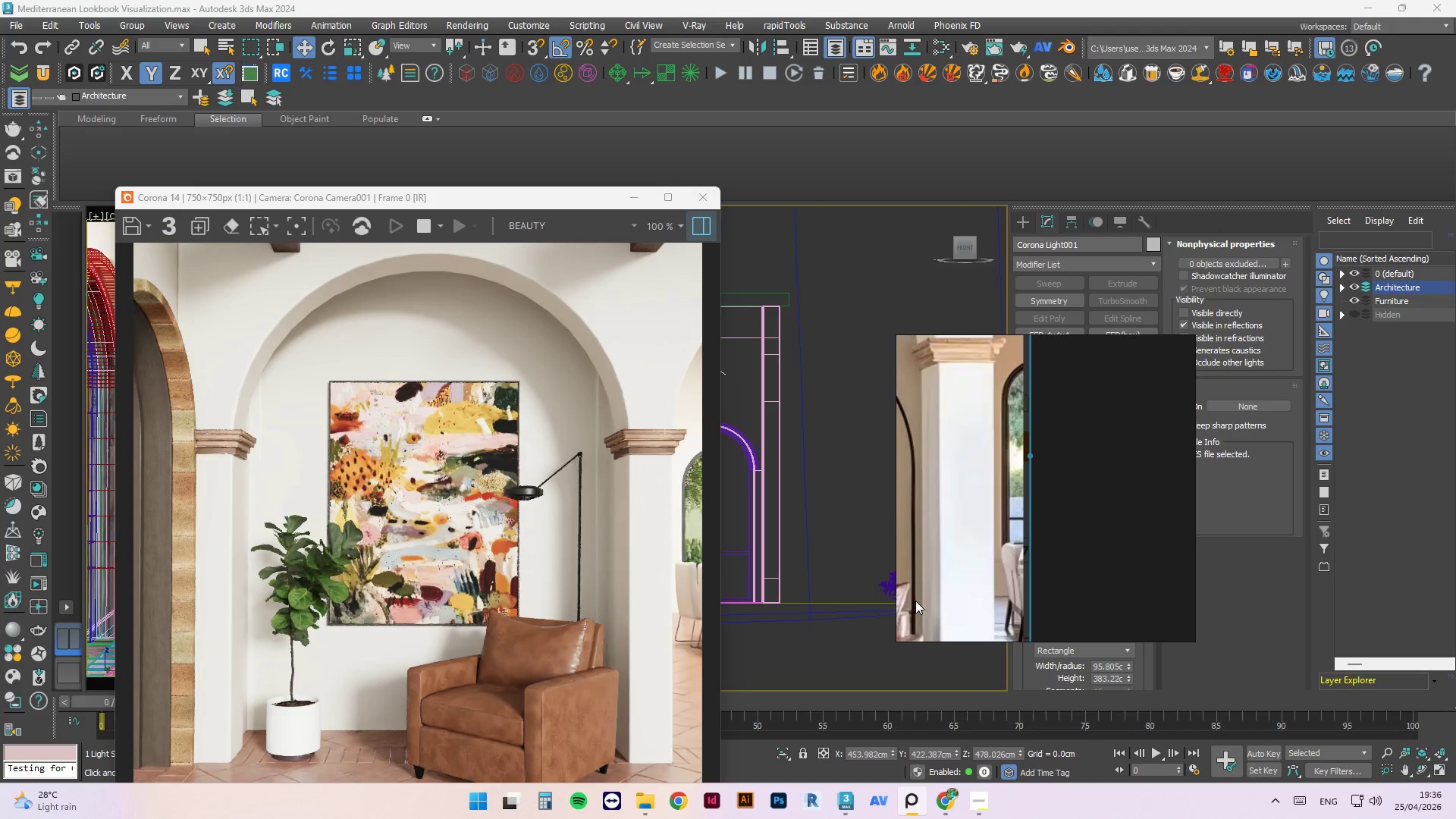 
wait(8.61)
 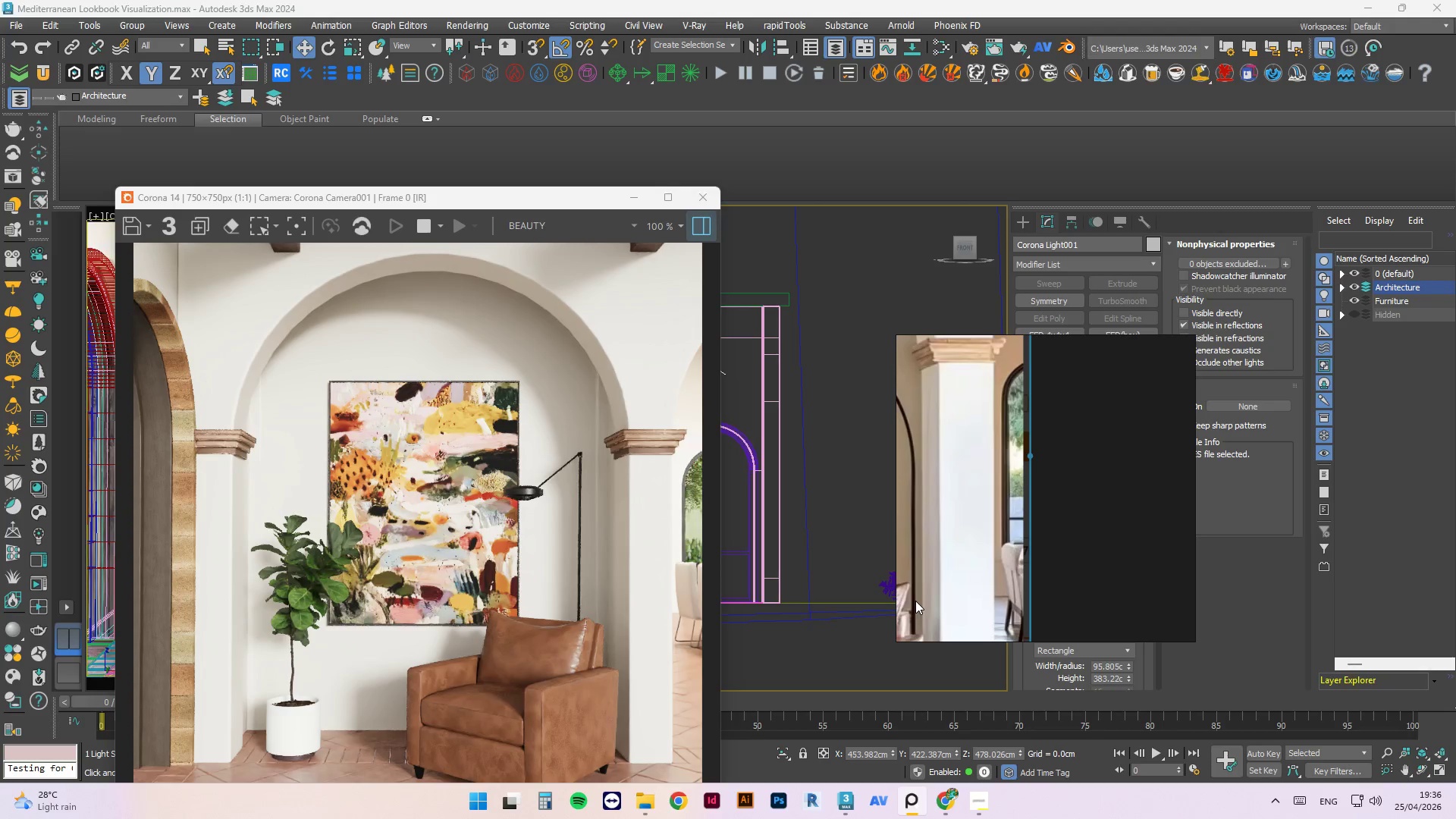 
scroll: coordinate [692, 566], scroll_direction: up, amount: 2.0
 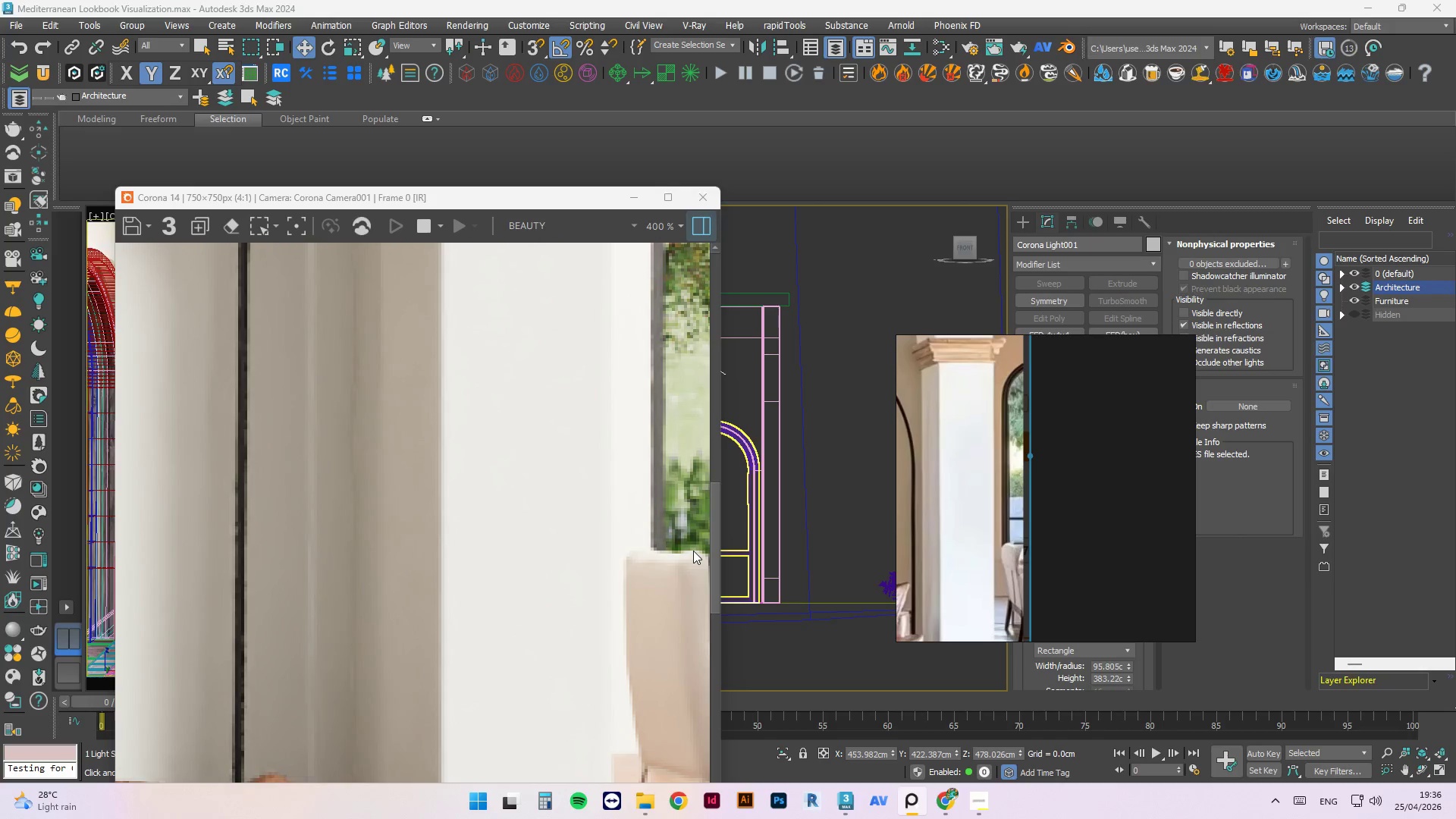 
scroll: coordinate [599, 437], scroll_direction: down, amount: 2.0
 